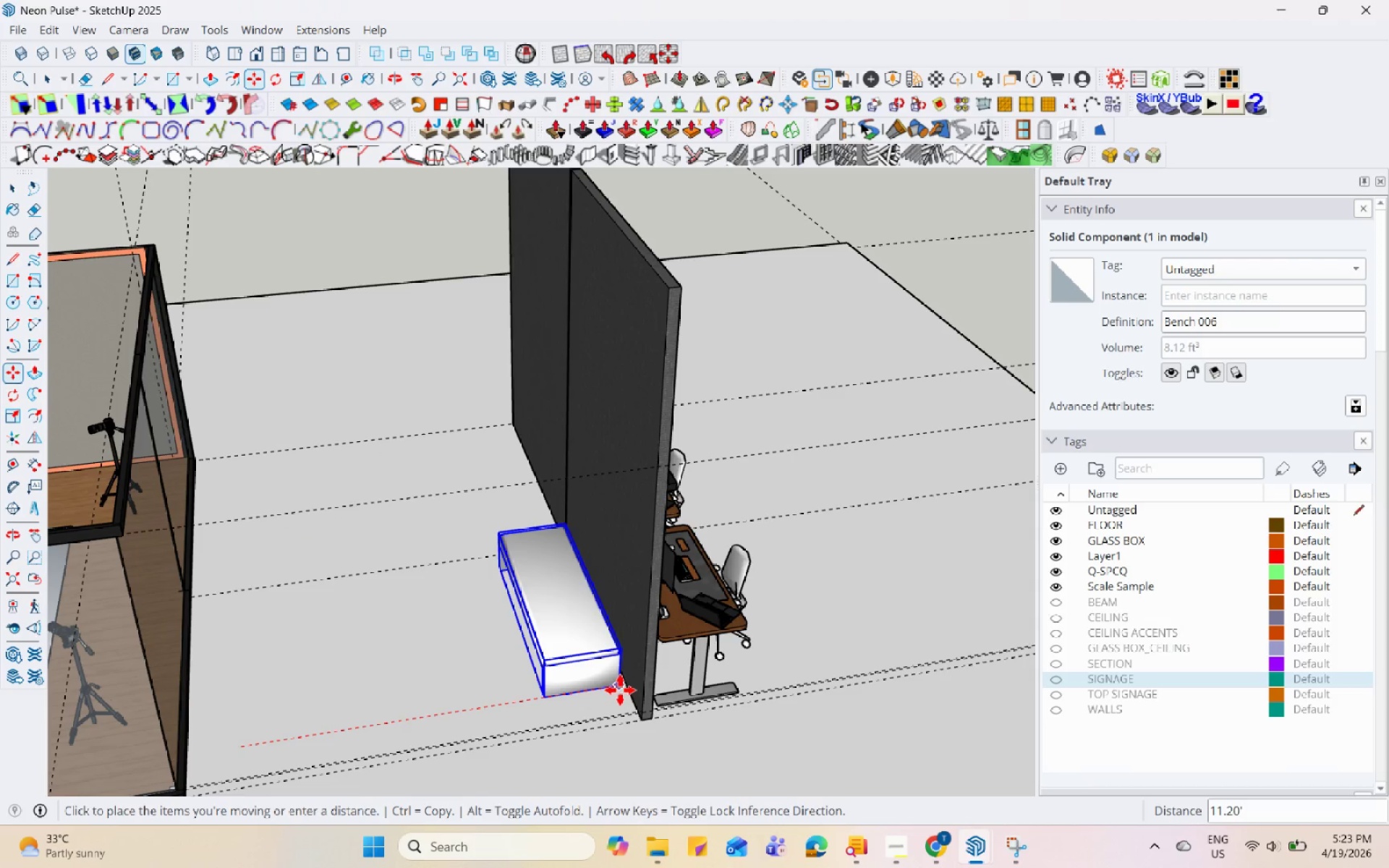 
double_click([620, 691])
 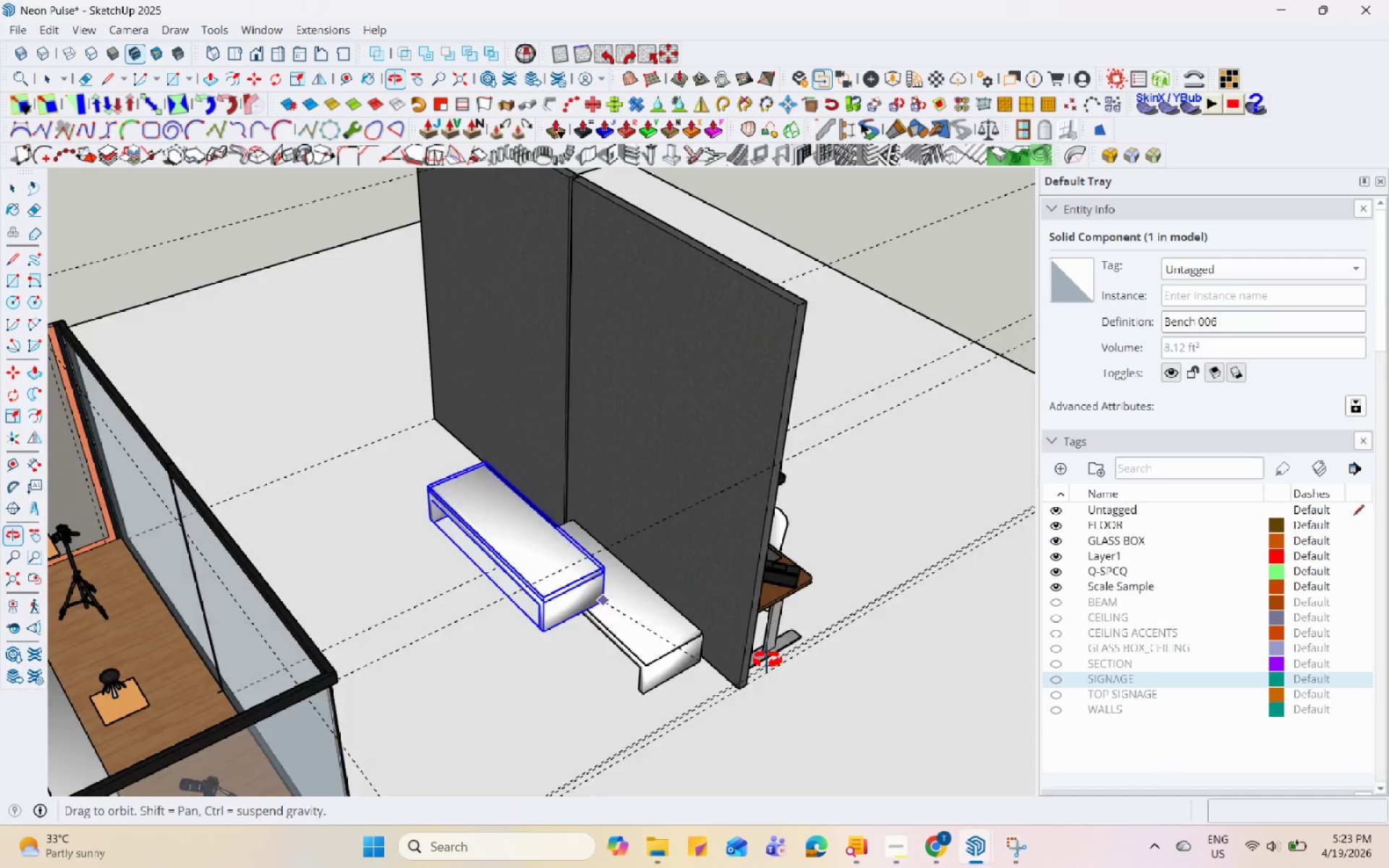 
key(Control+ControlLeft)
 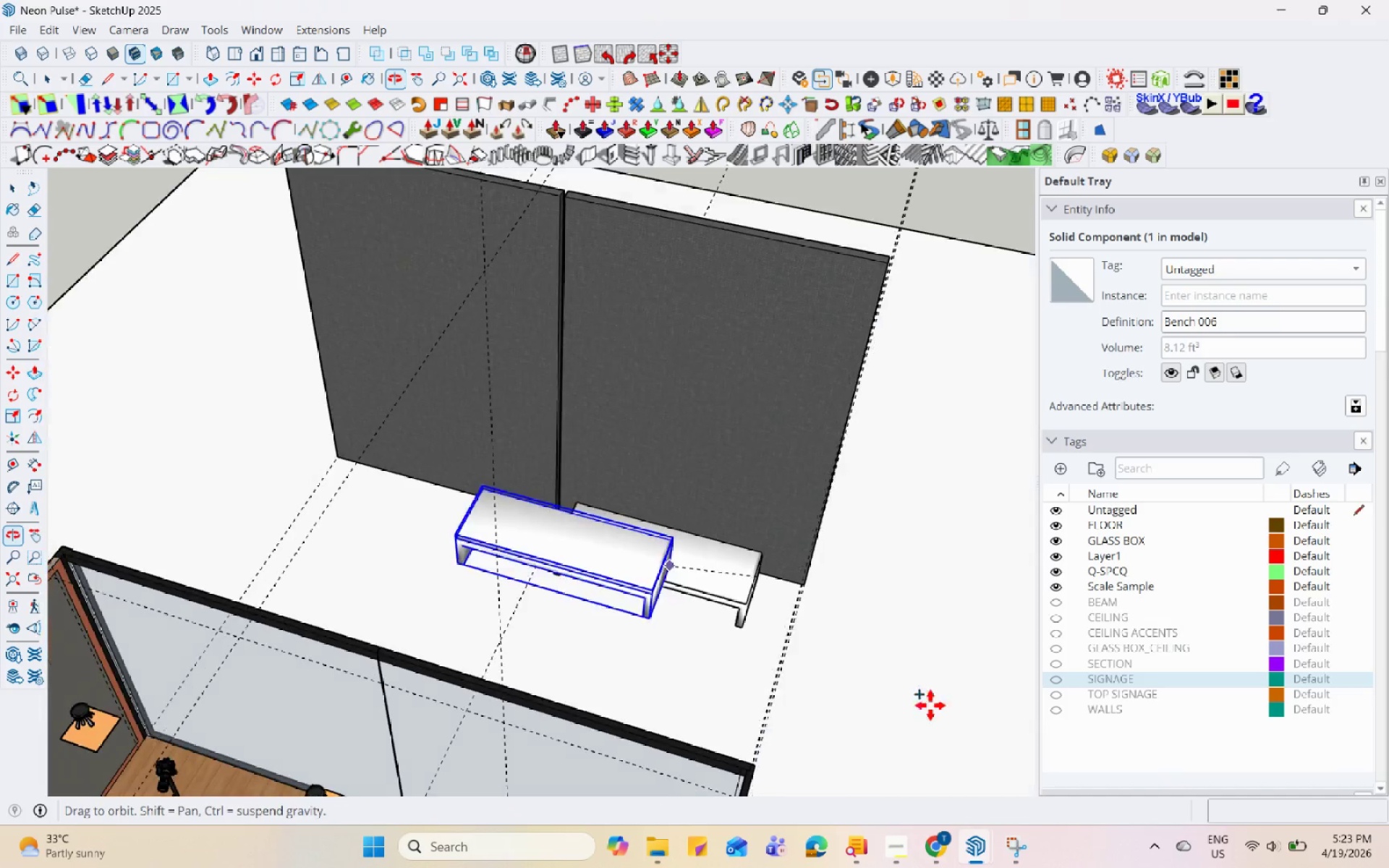 
scroll: coordinate [565, 505], scroll_direction: up, amount: 3.0
 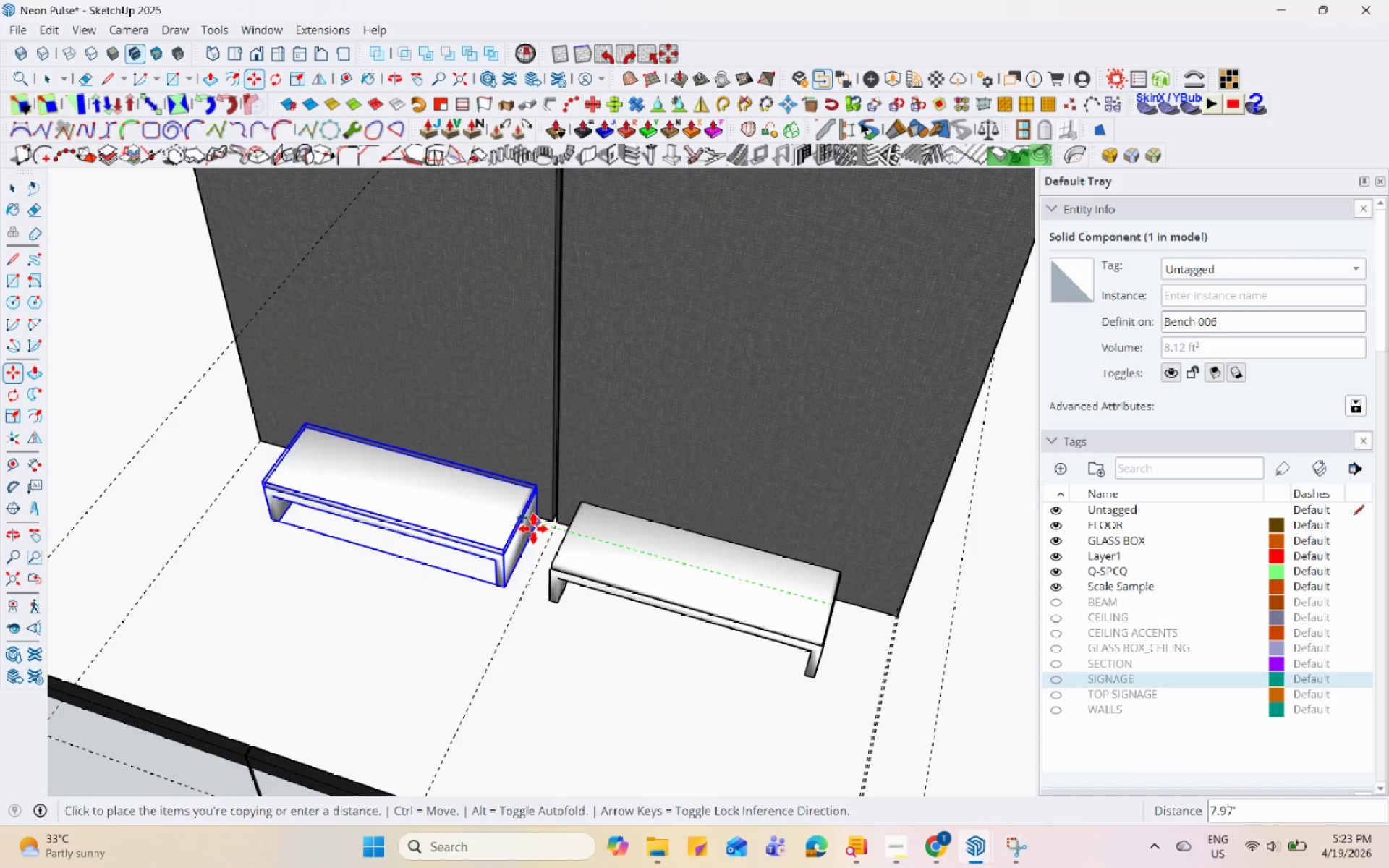 
left_click([517, 523])
 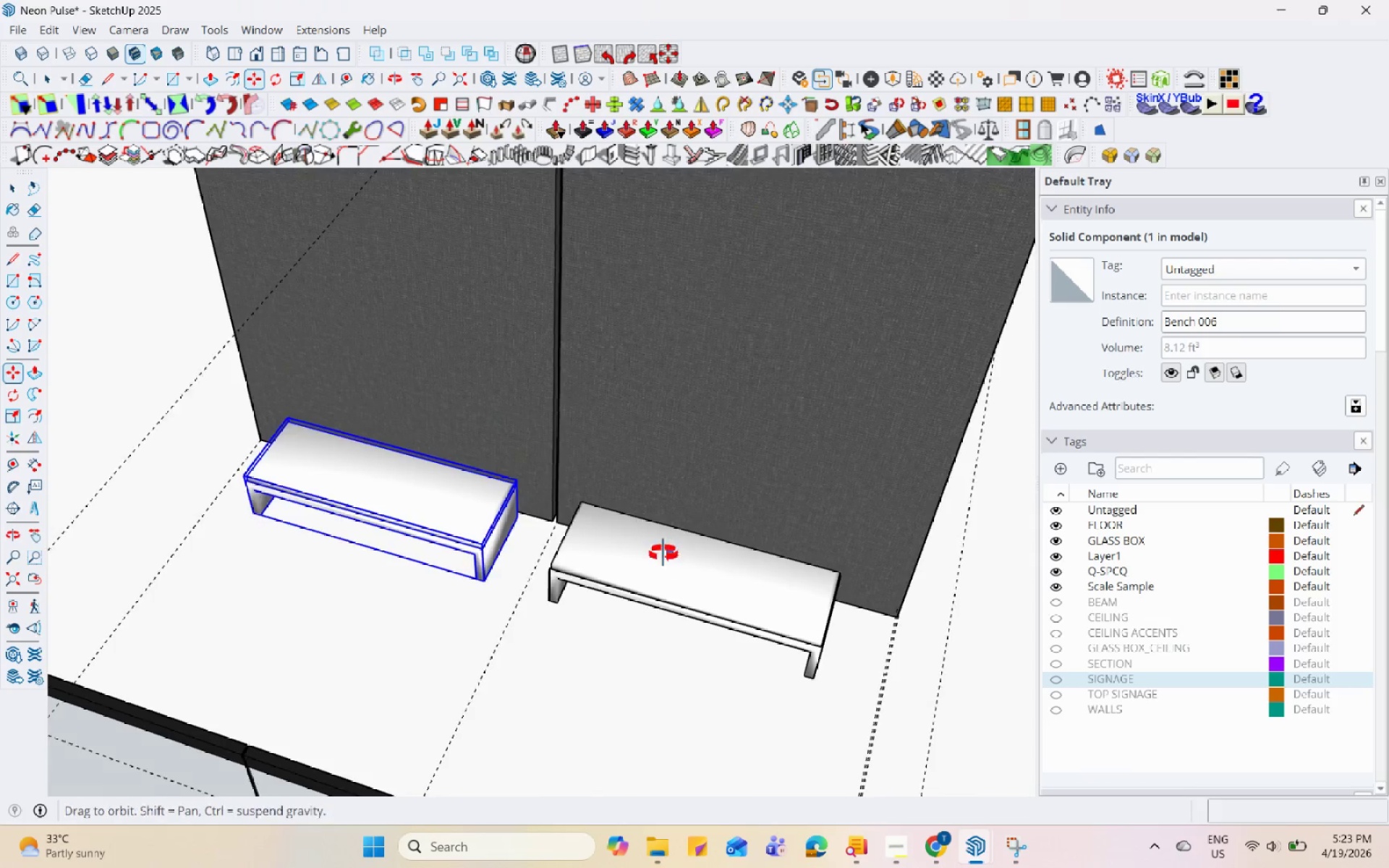 
key(Space)
 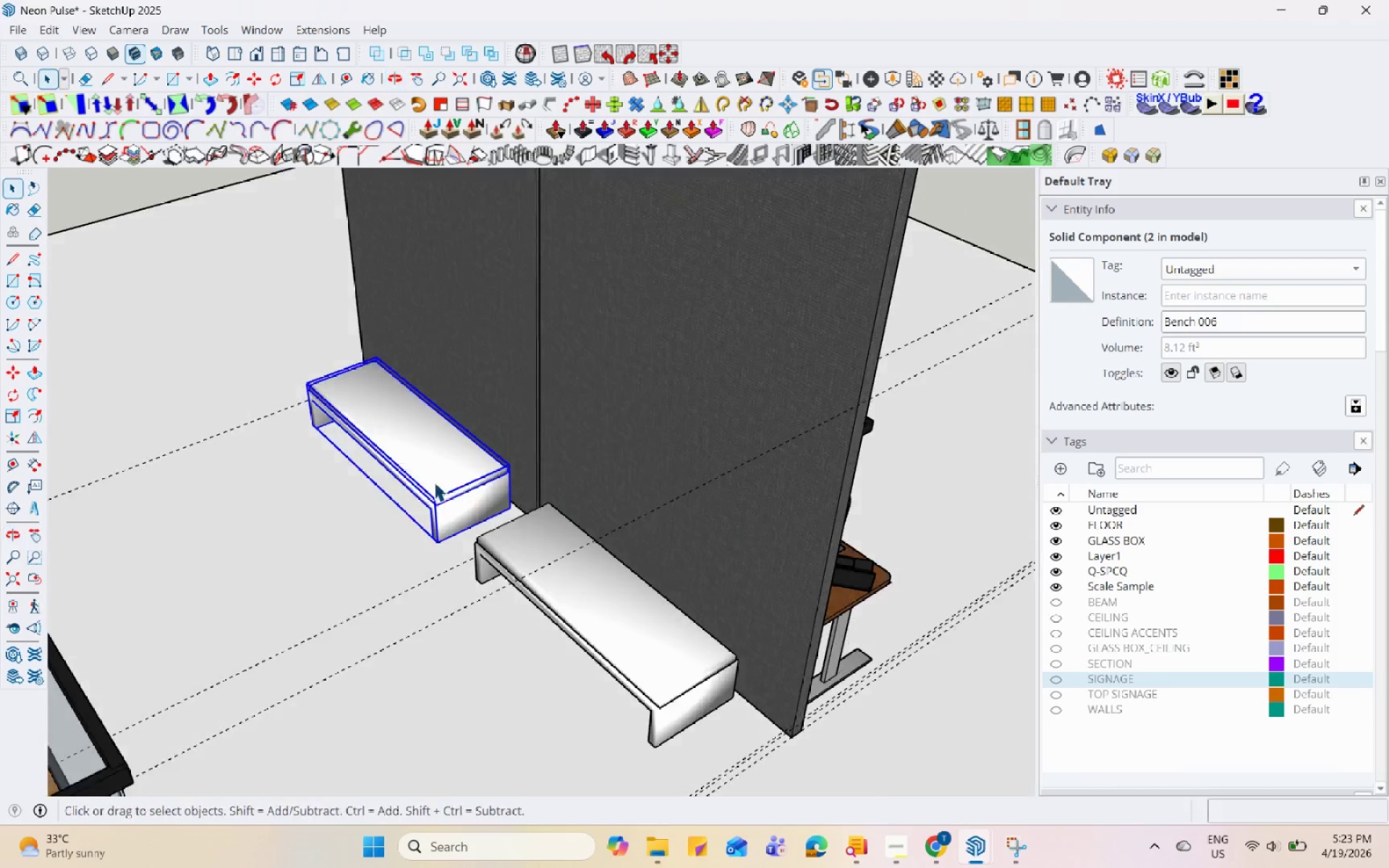 
left_click([779, 621])
 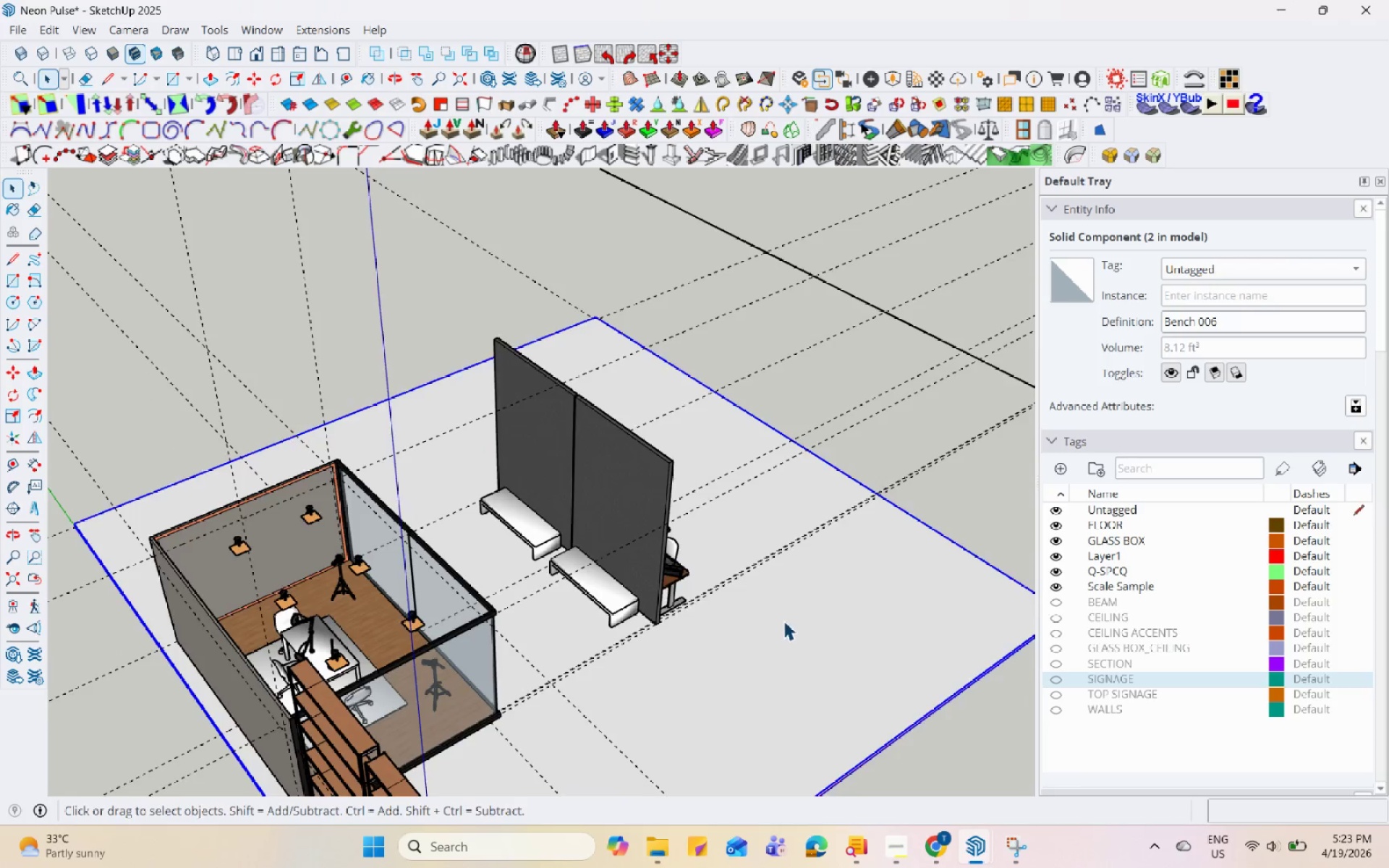 
scroll: coordinate [694, 611], scroll_direction: down, amount: 12.0
 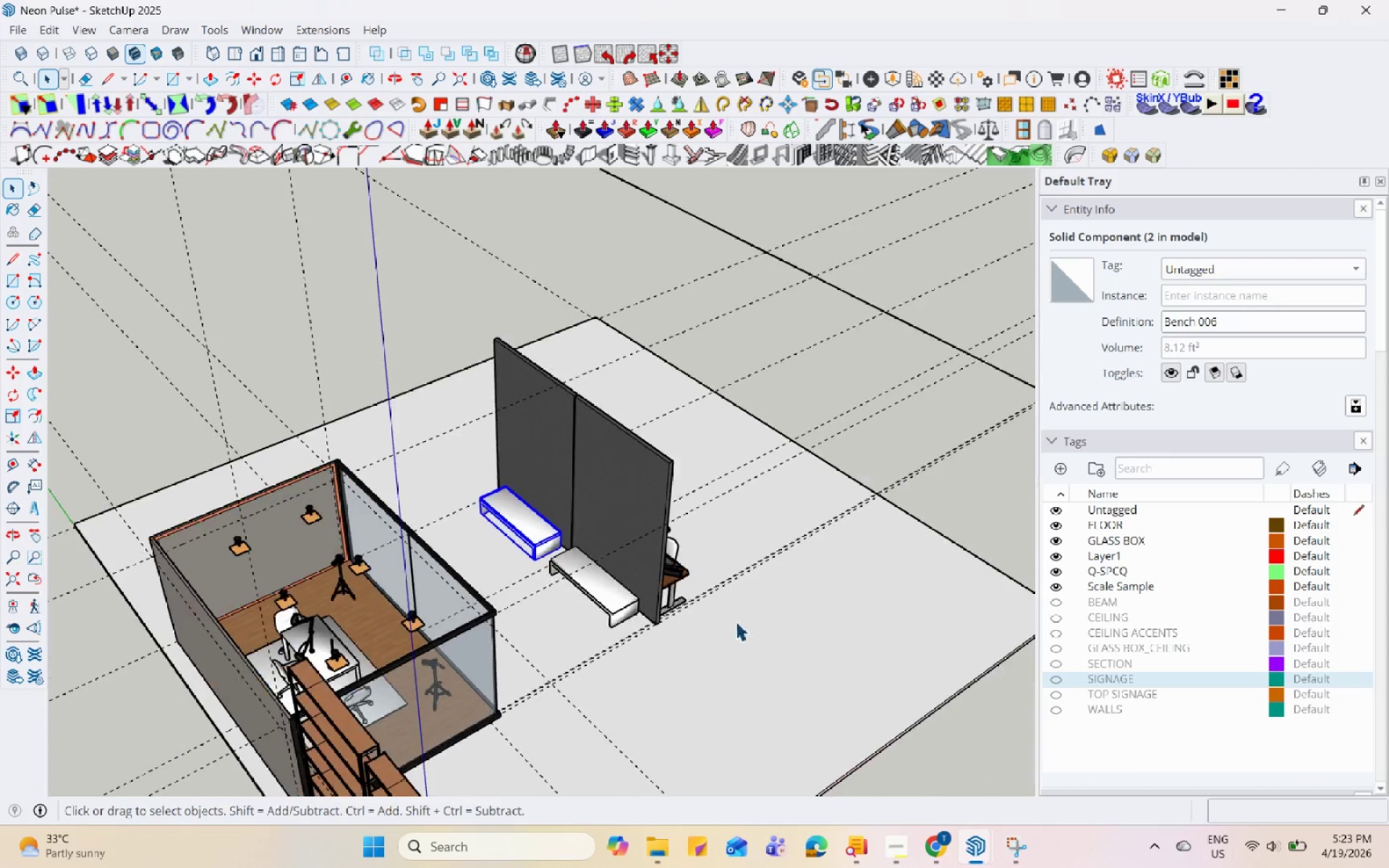 
key(Control+S)
 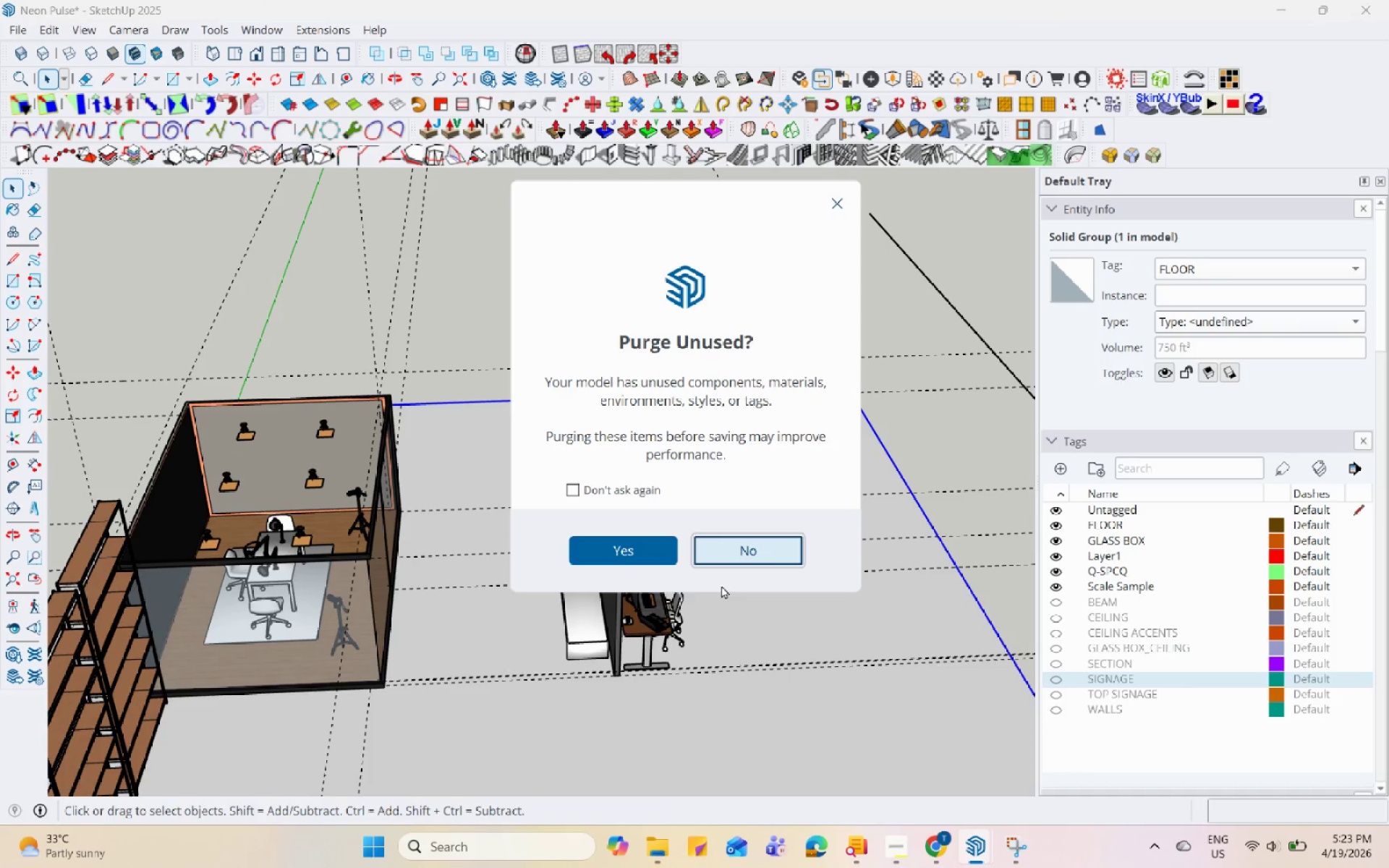 
scroll: coordinate [529, 576], scroll_direction: up, amount: 1.0
 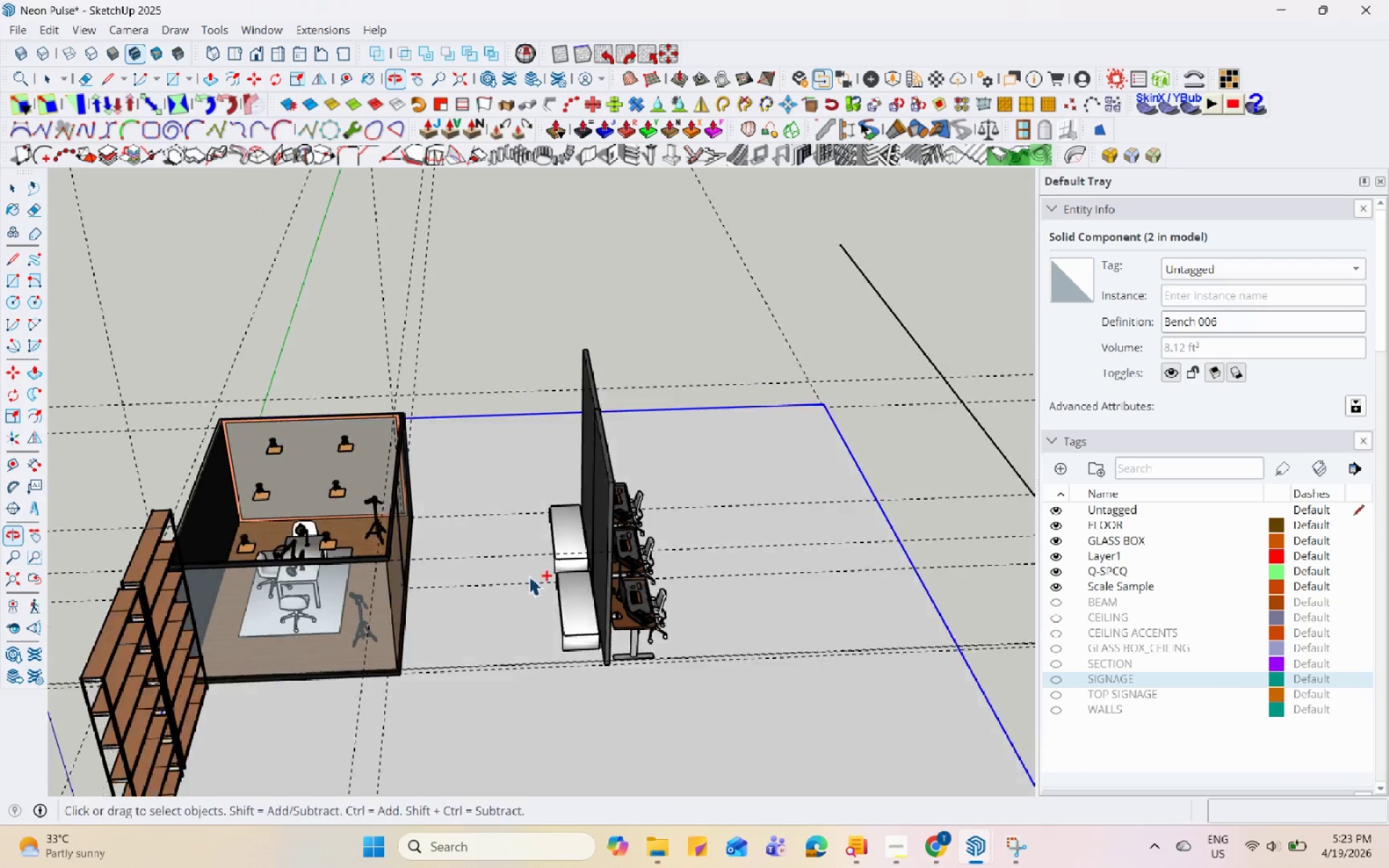 
left_click([770, 554])
 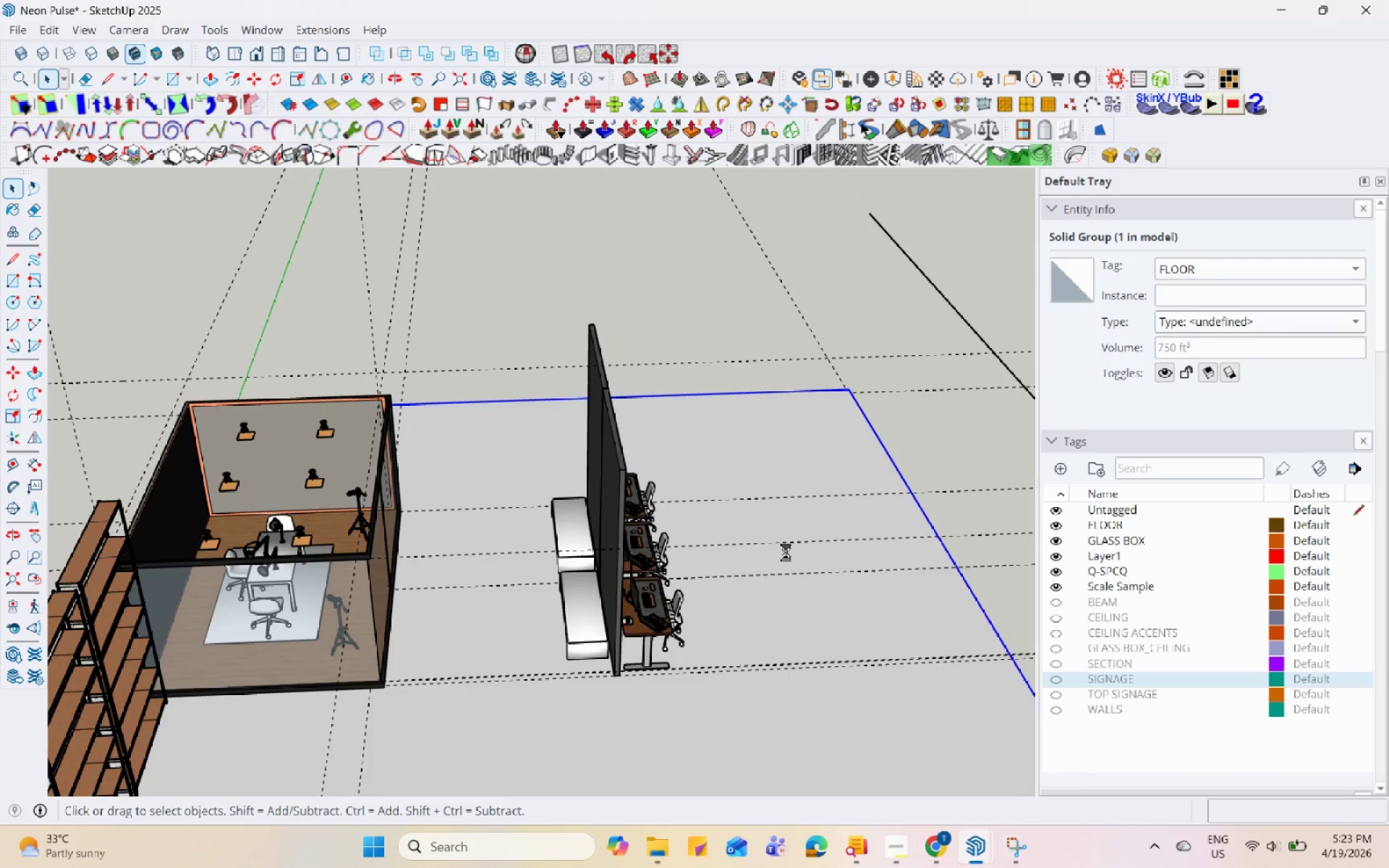 
scroll: coordinate [786, 552], scroll_direction: down, amount: 1.0
 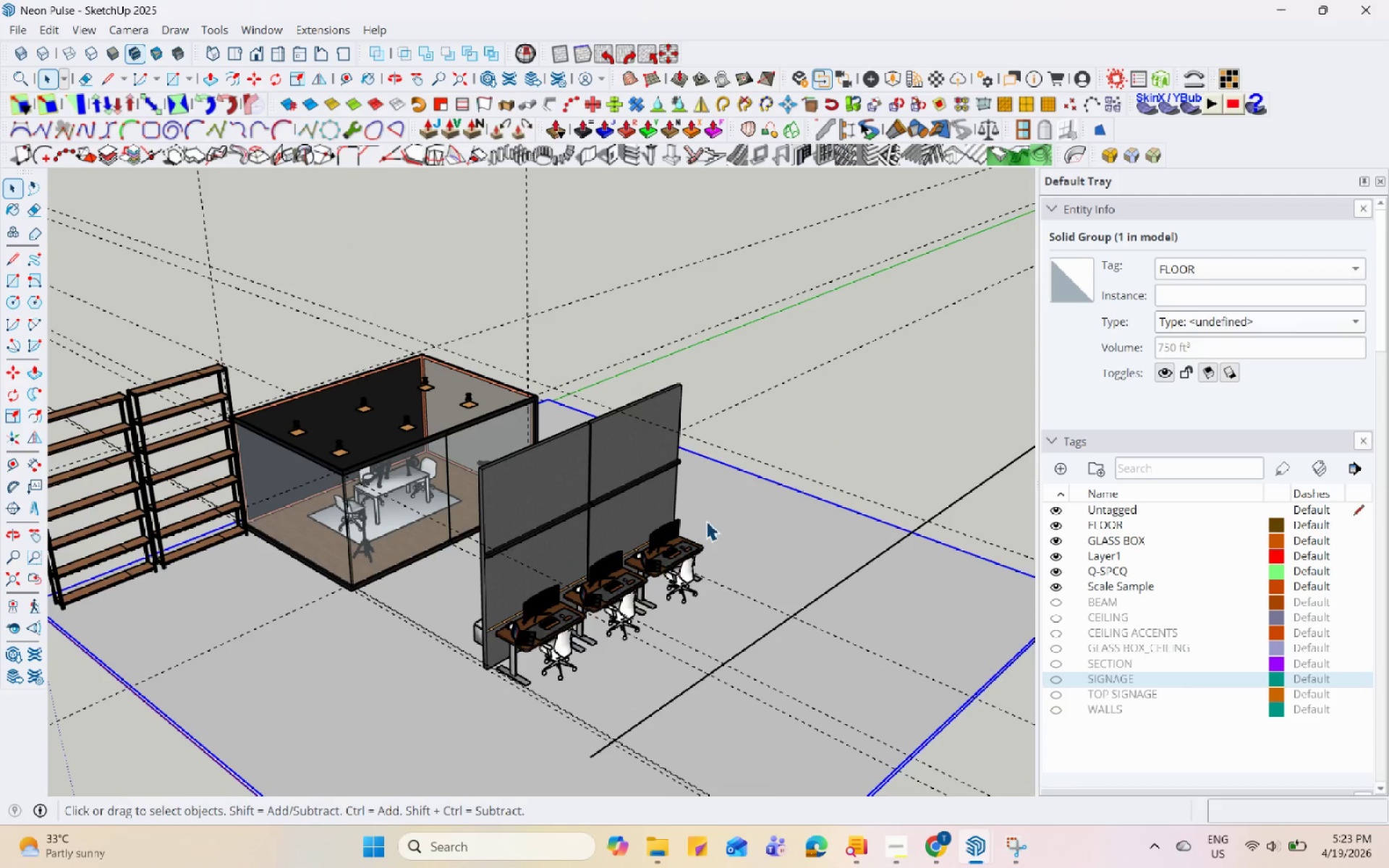 
scroll: coordinate [578, 506], scroll_direction: up, amount: 10.0
 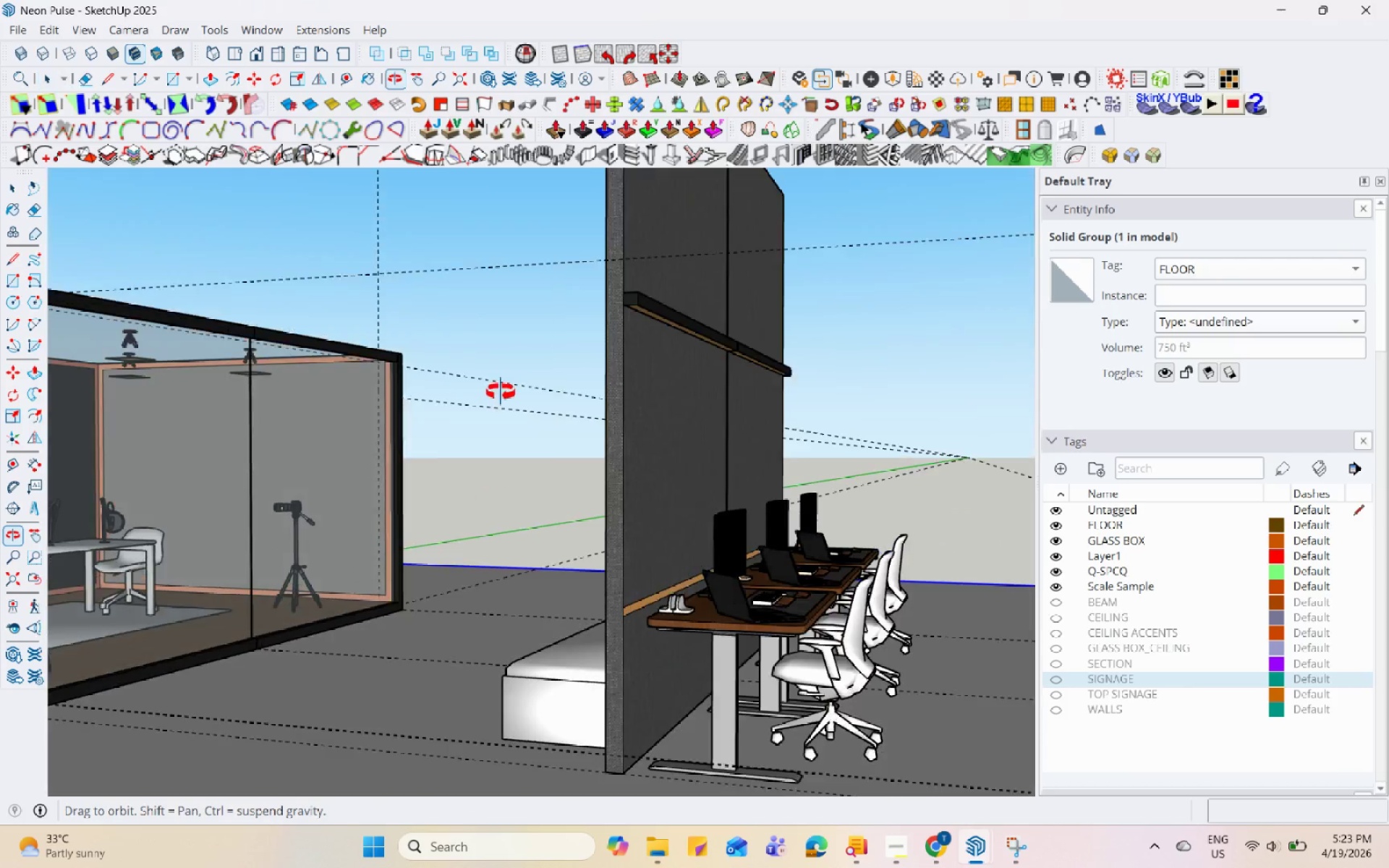 
scroll: coordinate [455, 522], scroll_direction: down, amount: 17.0
 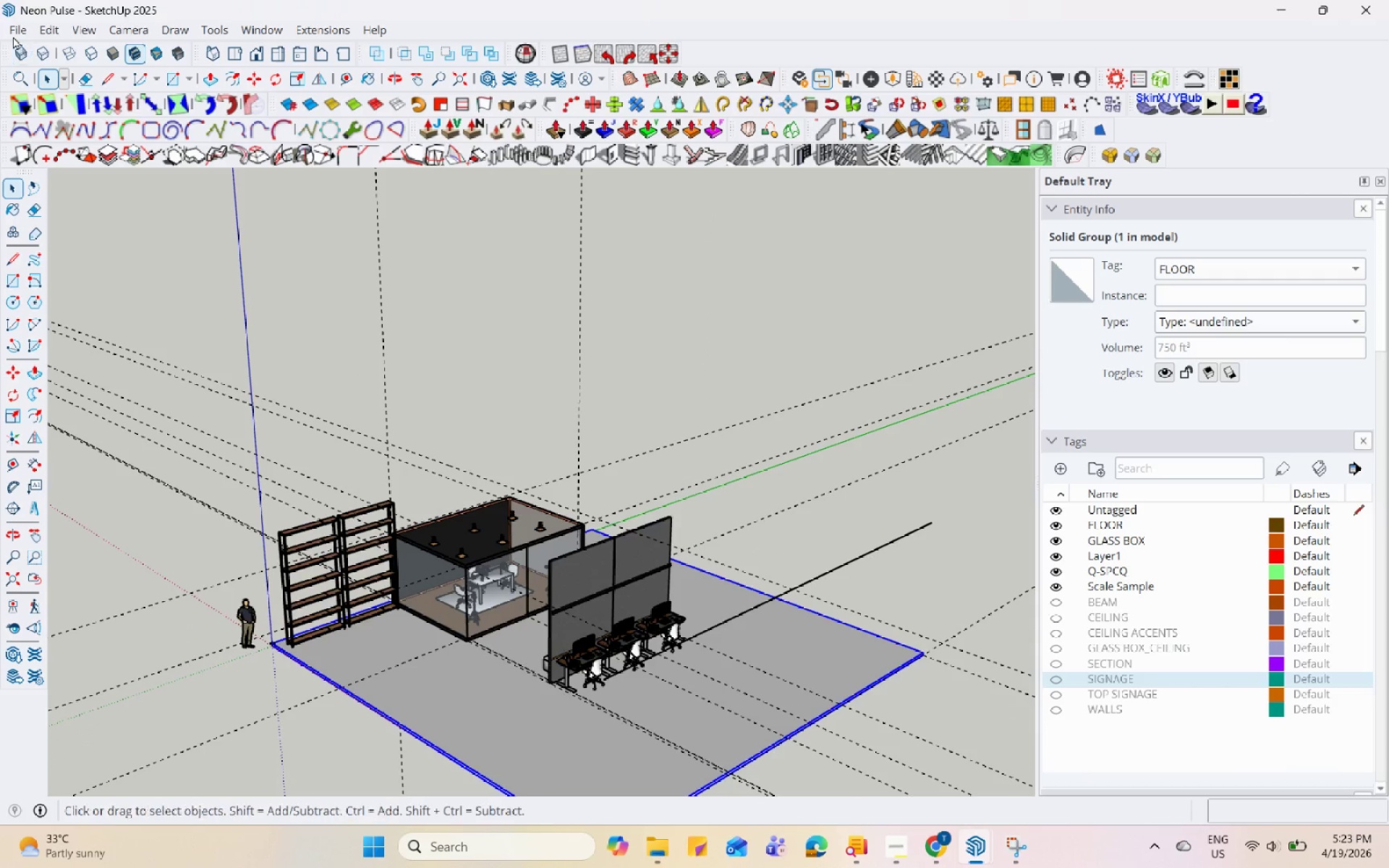 
left_click([17, 28])
 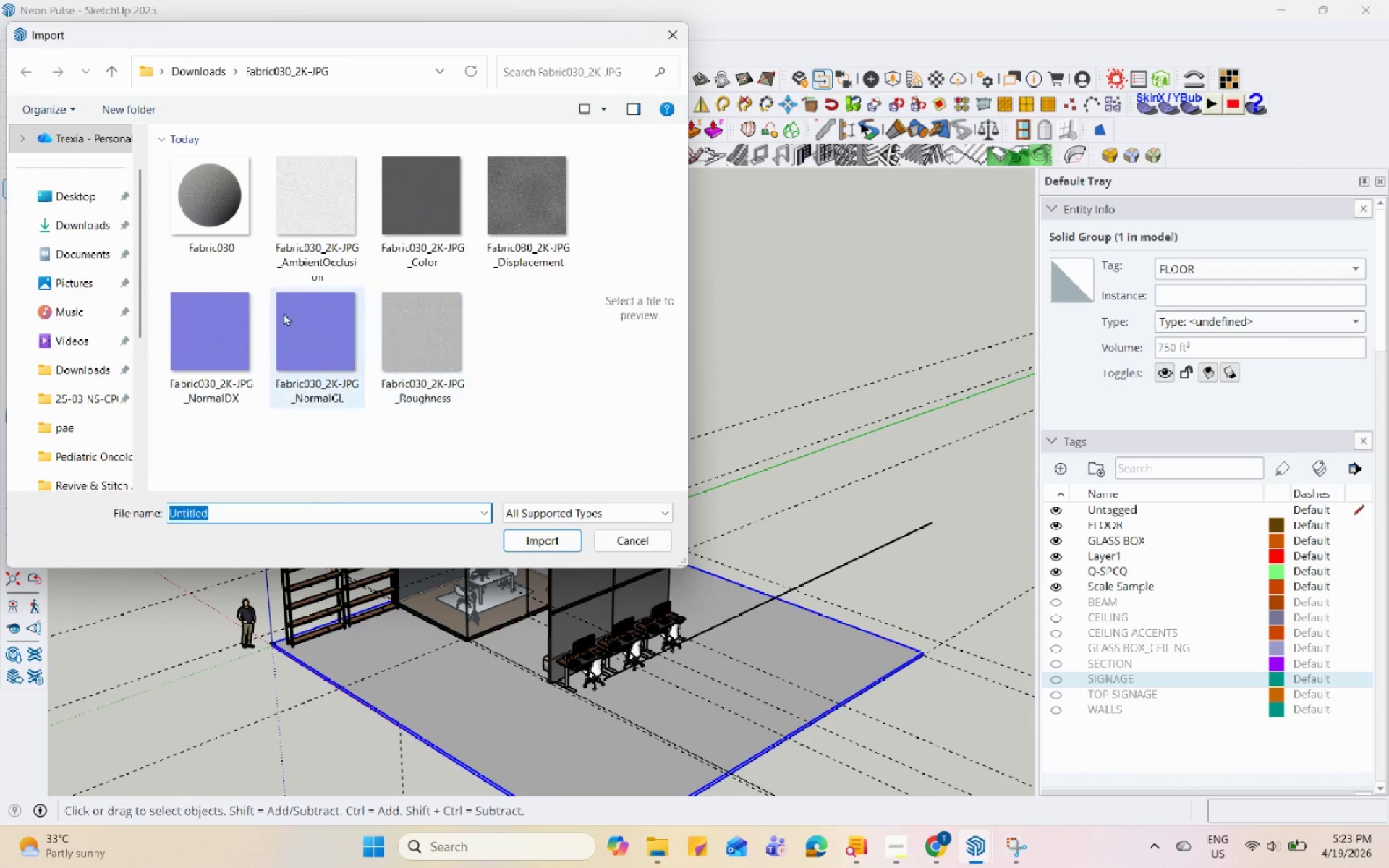 
left_click([40, 231])
 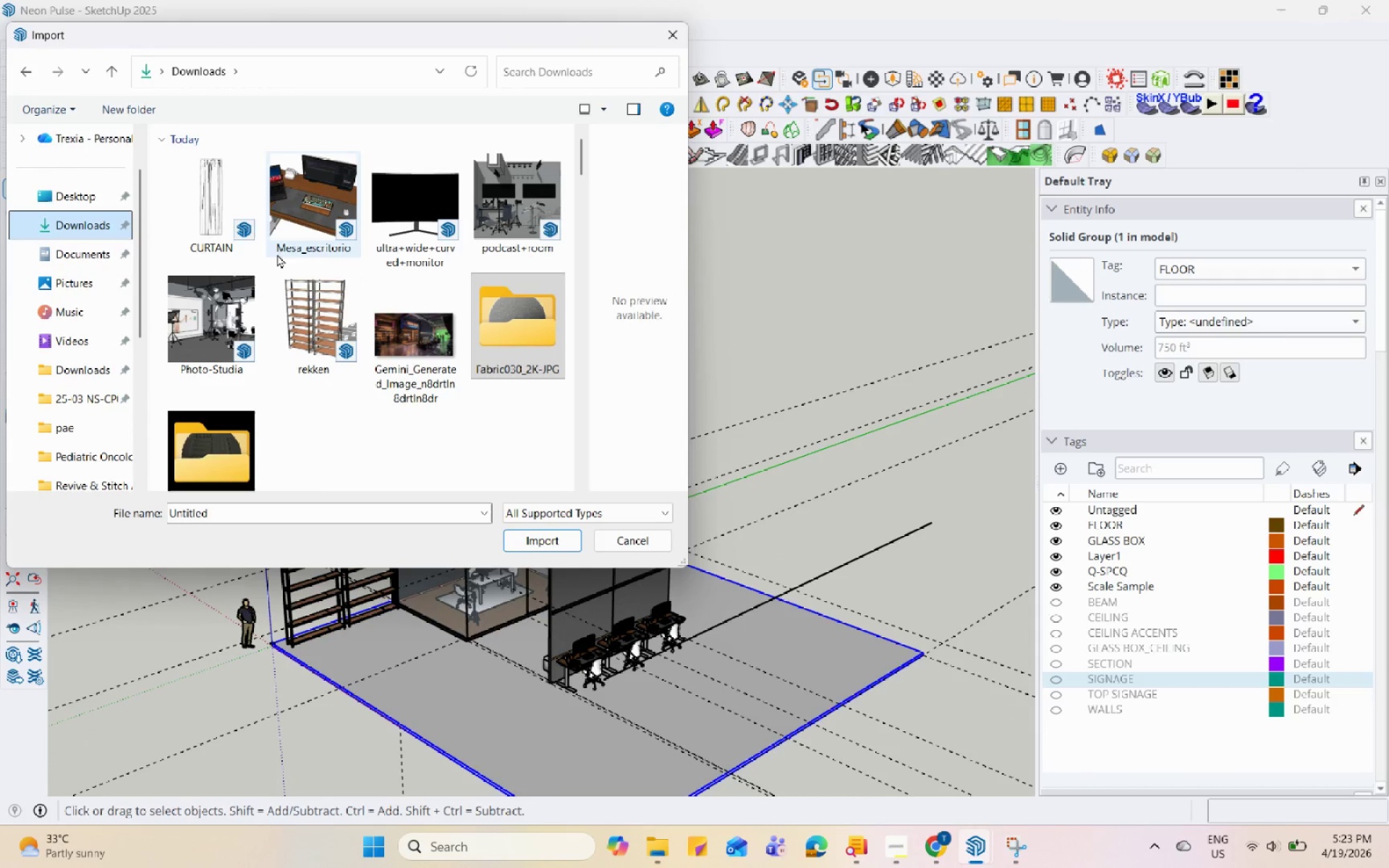 
left_click([220, 227])
 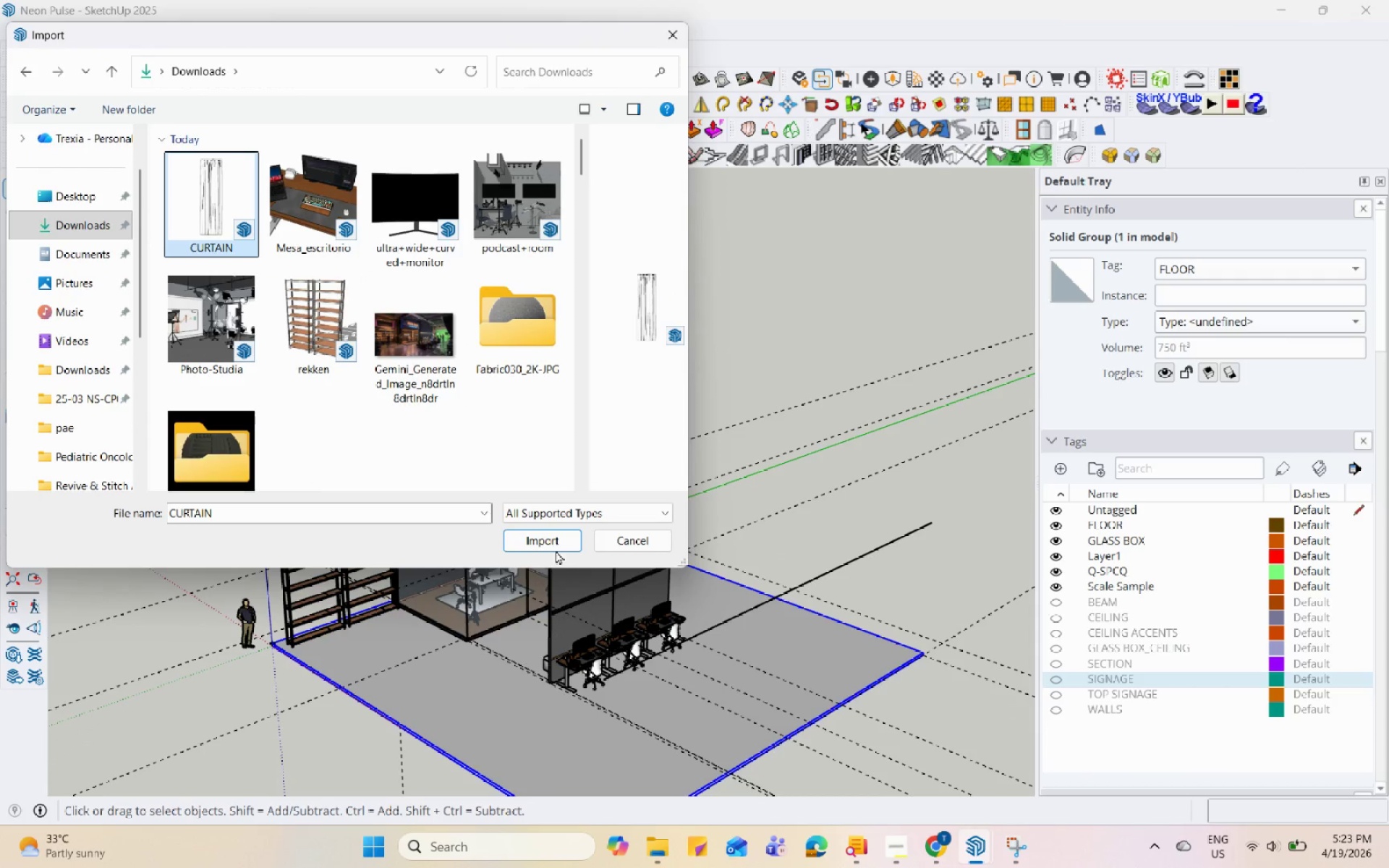 
double_click([558, 545])
 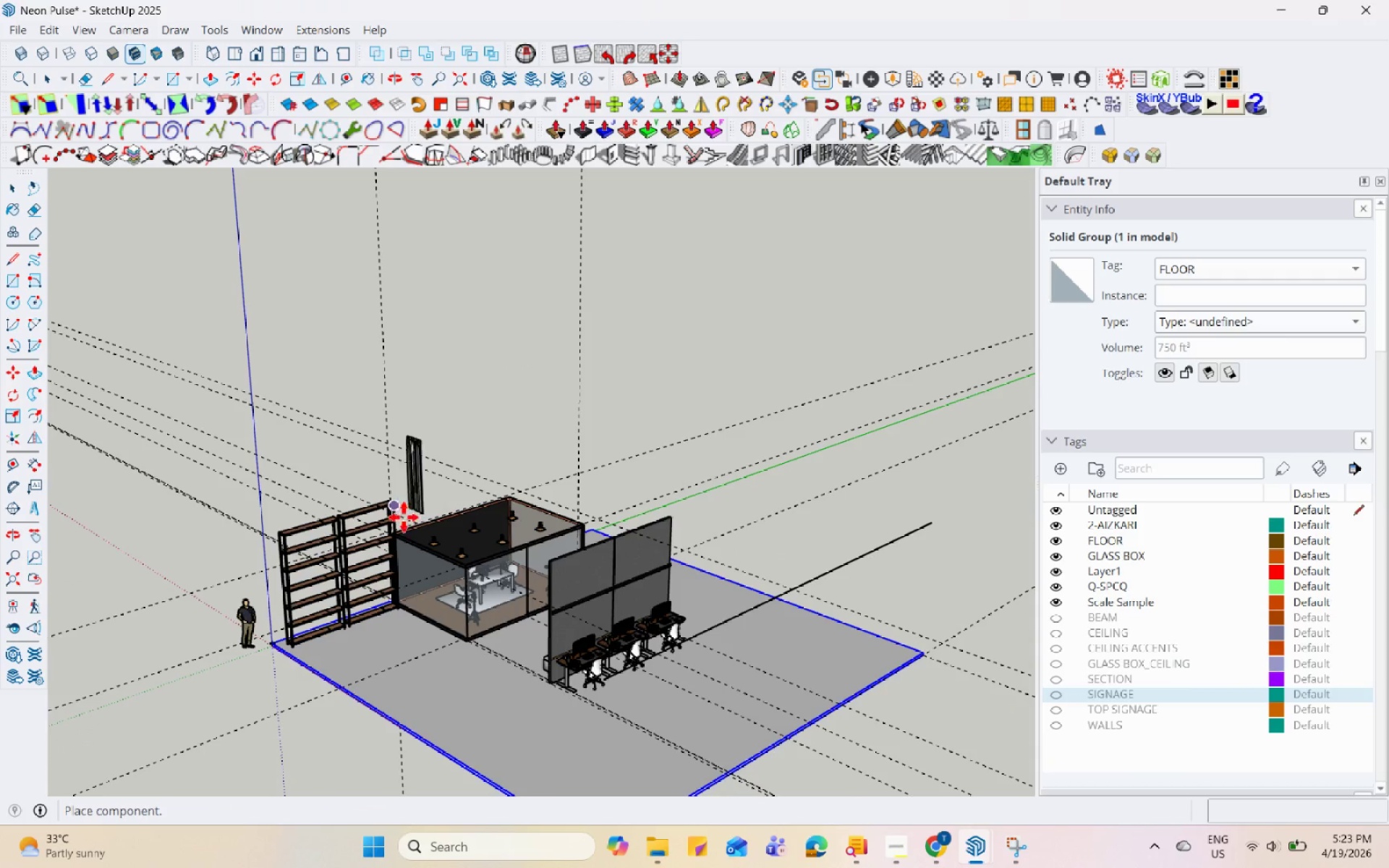 
scroll: coordinate [434, 496], scroll_direction: up, amount: 21.0
 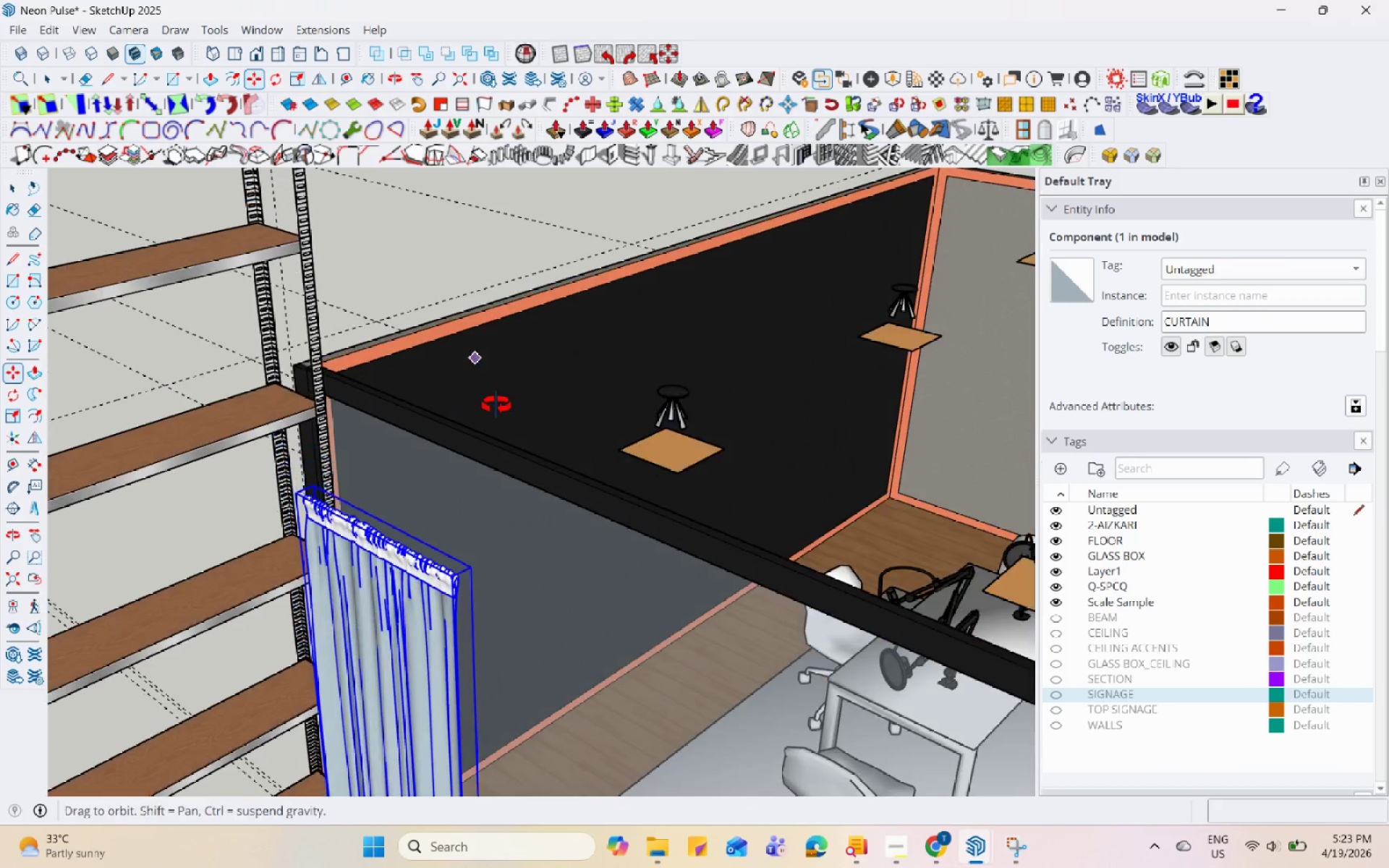 
scroll: coordinate [474, 346], scroll_direction: down, amount: 12.0
 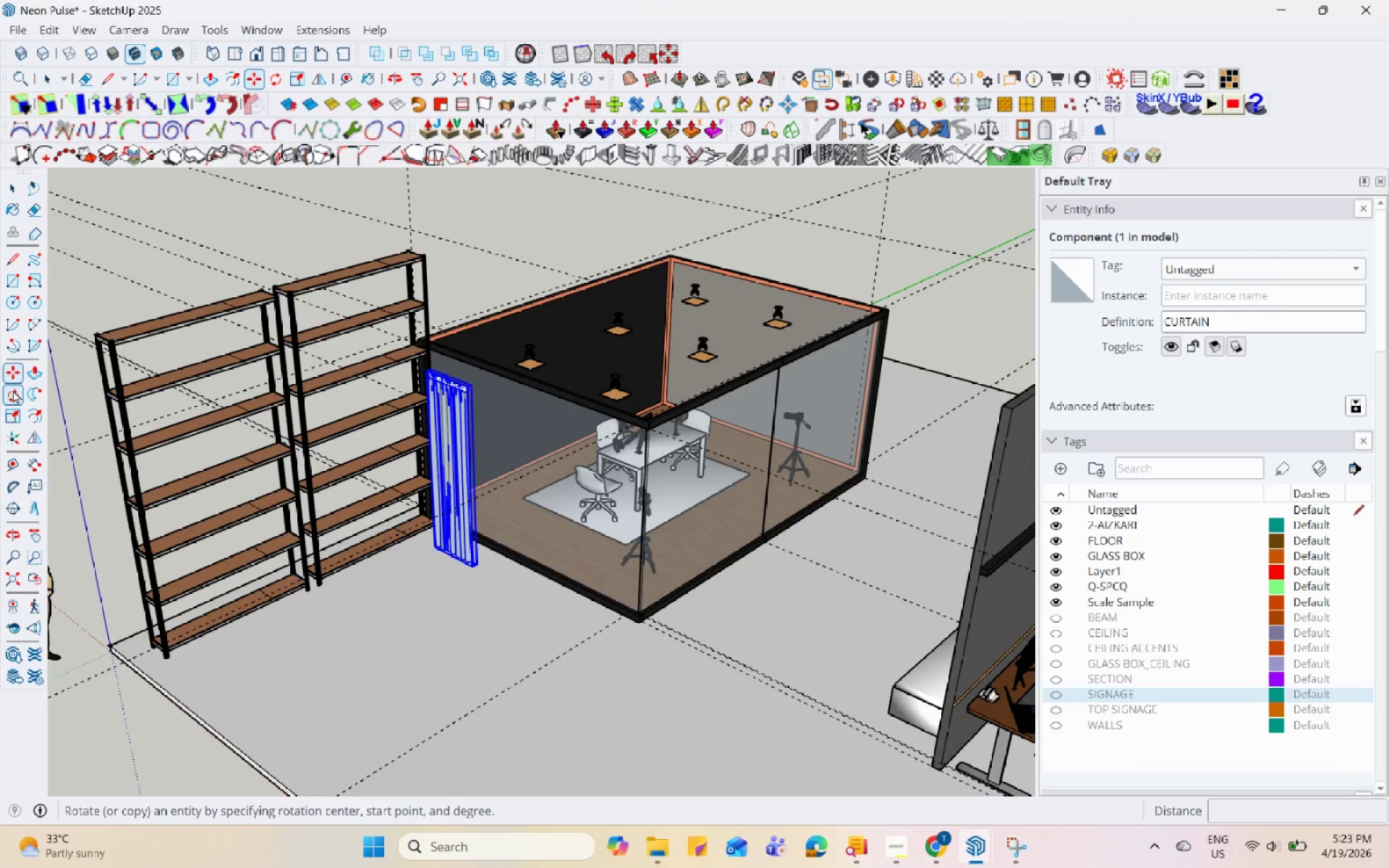 
left_click([365, 614])
 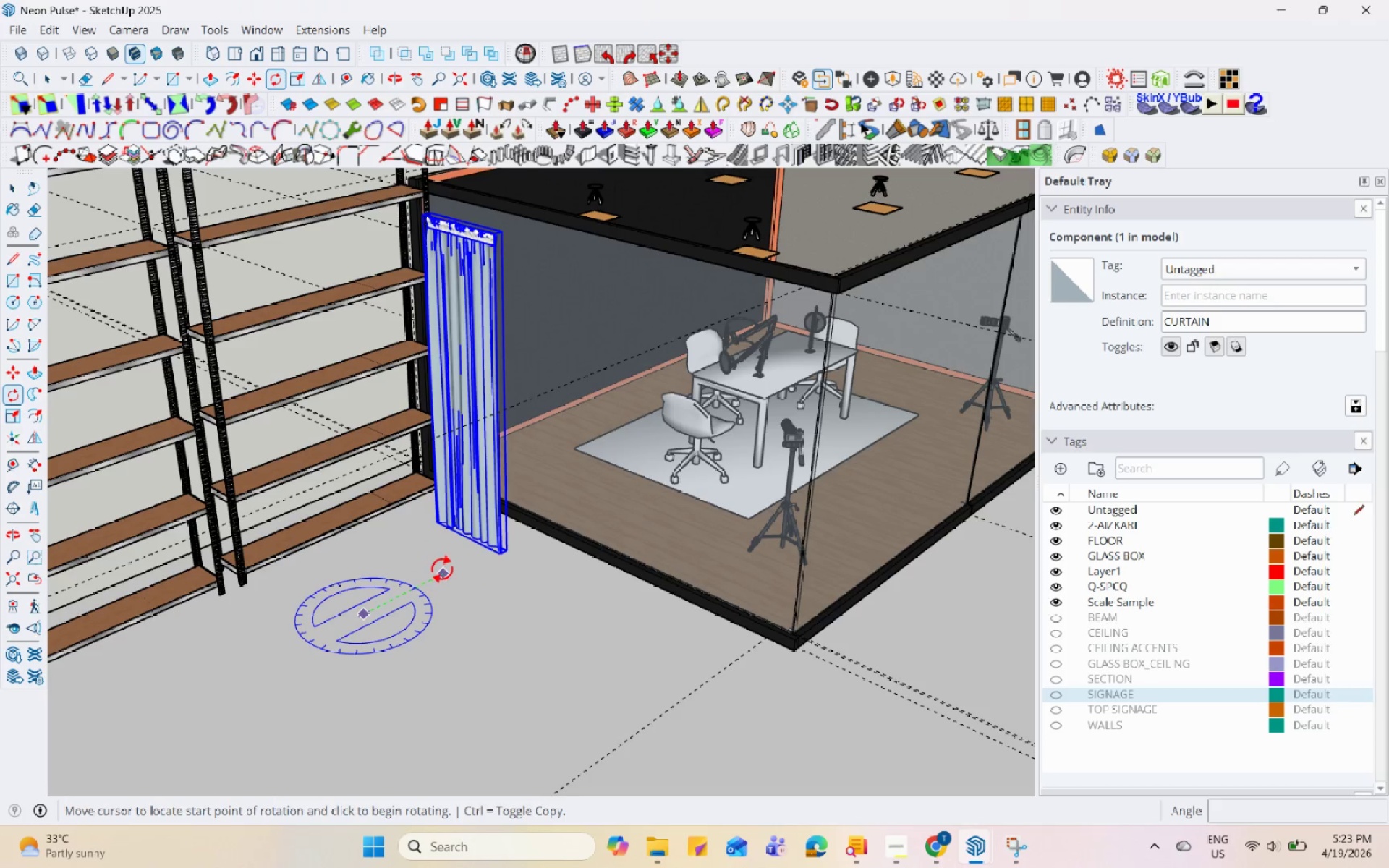 
scroll: coordinate [431, 587], scroll_direction: up, amount: 5.0
 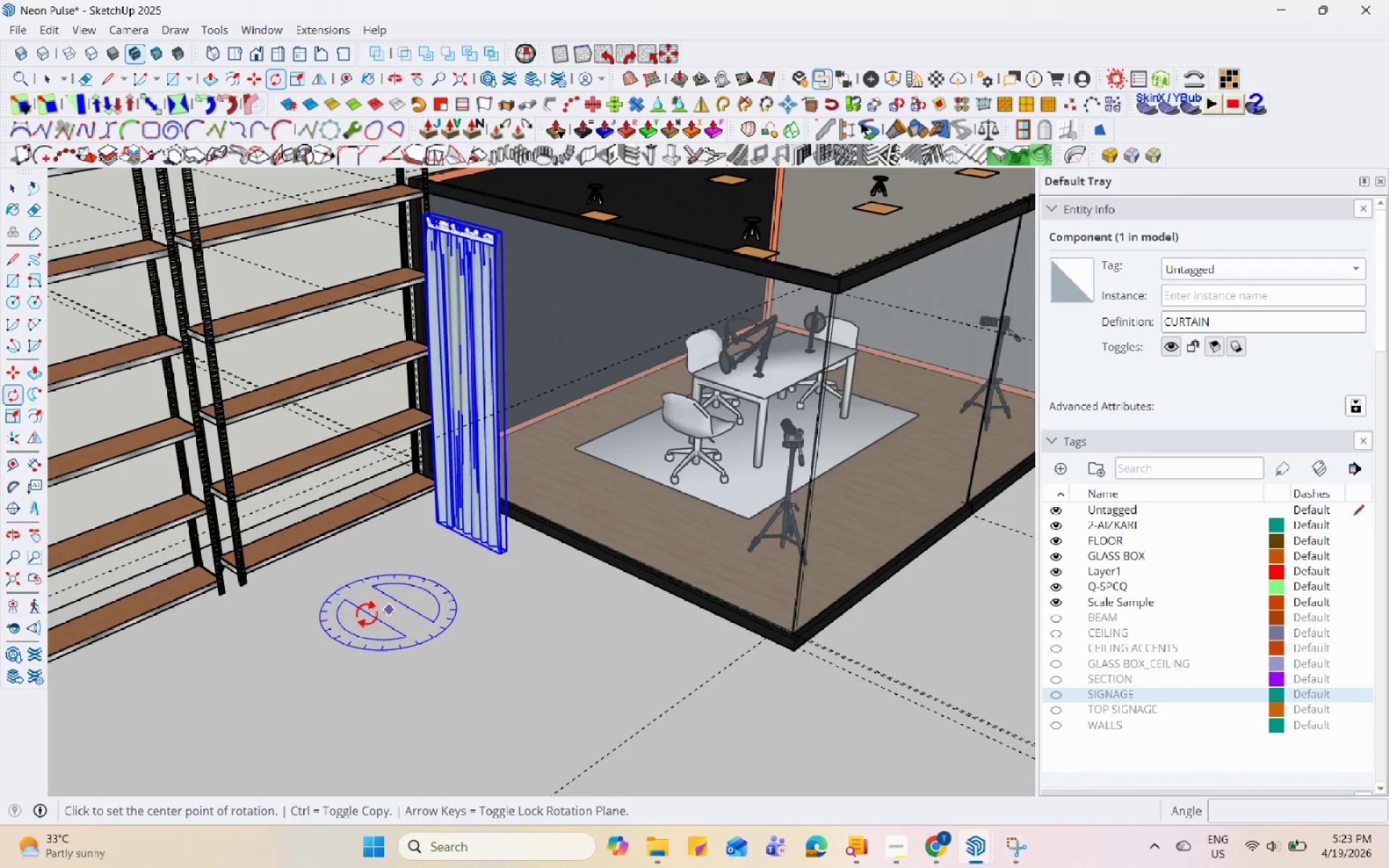 
left_click([444, 571])
 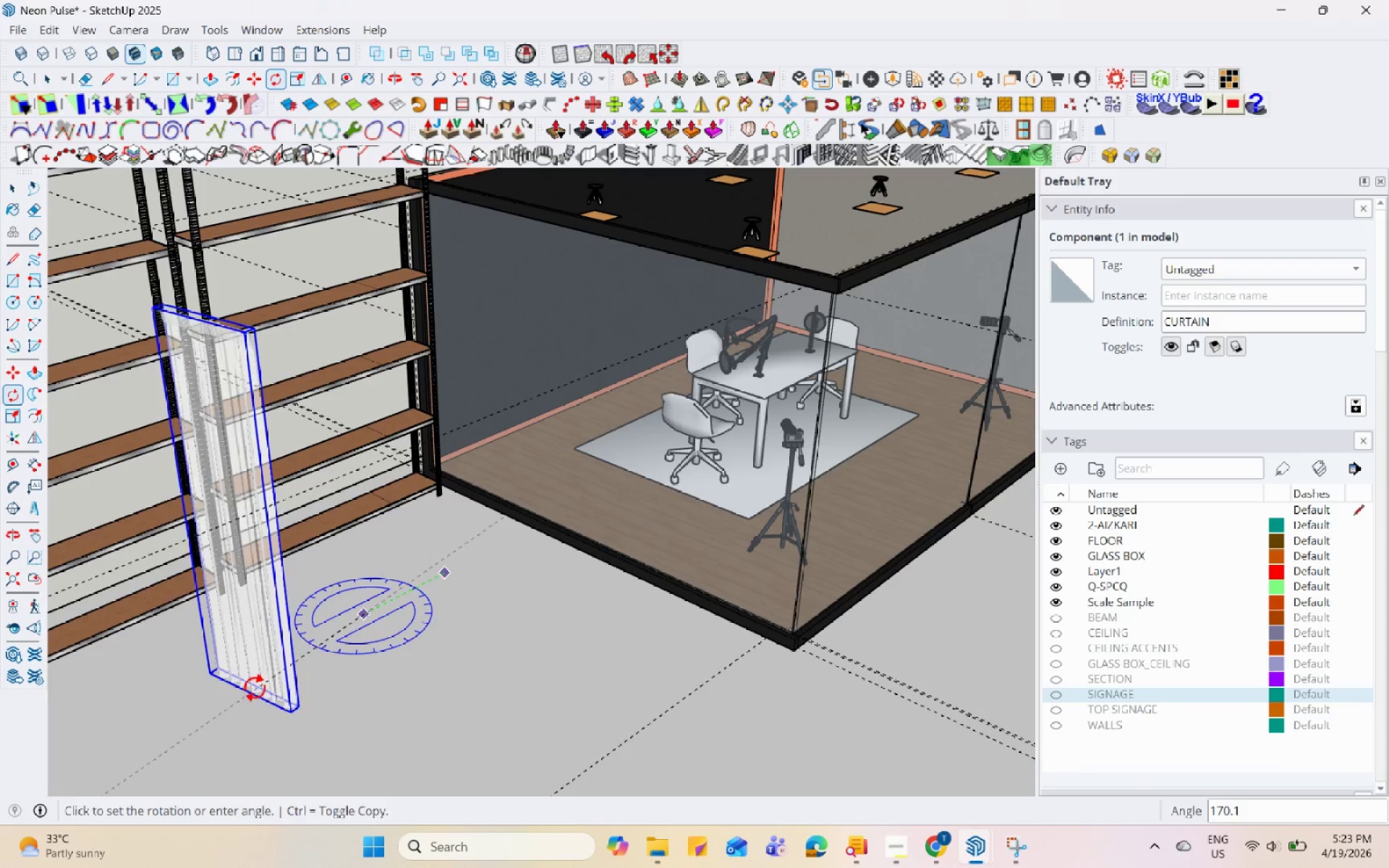 
left_click([246, 673])
 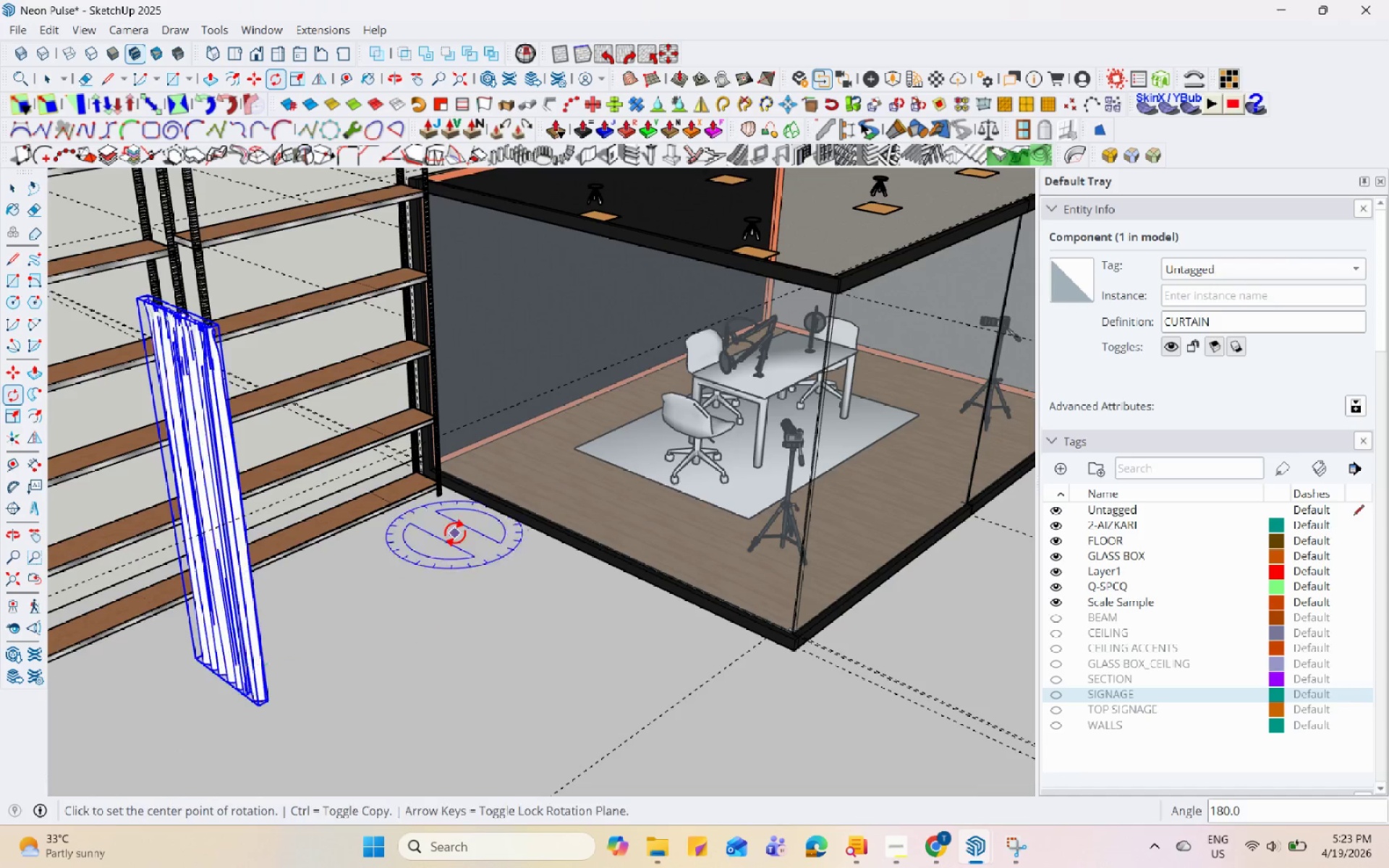 
scroll: coordinate [404, 574], scroll_direction: down, amount: 11.0
 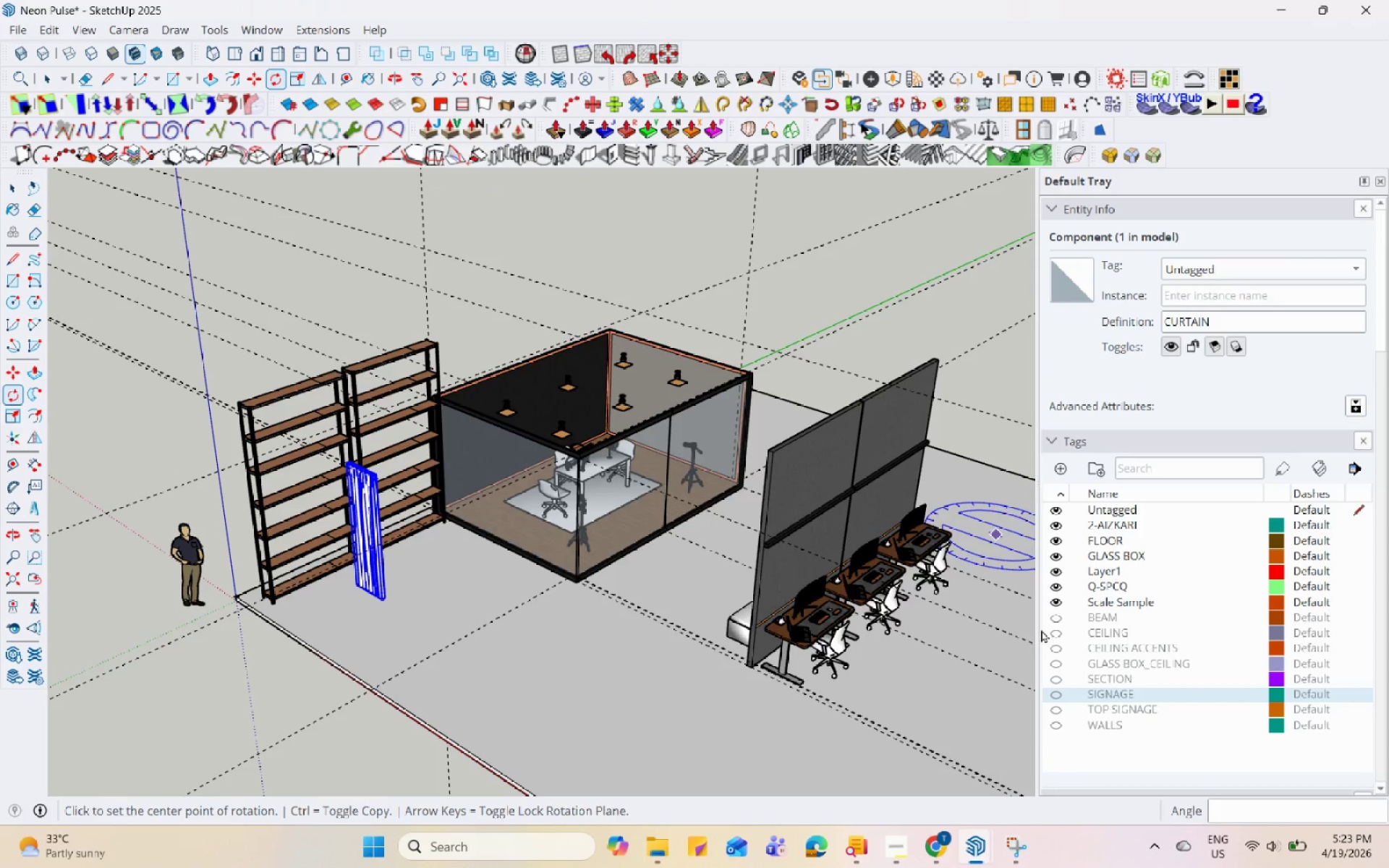 
left_click([1053, 635])
 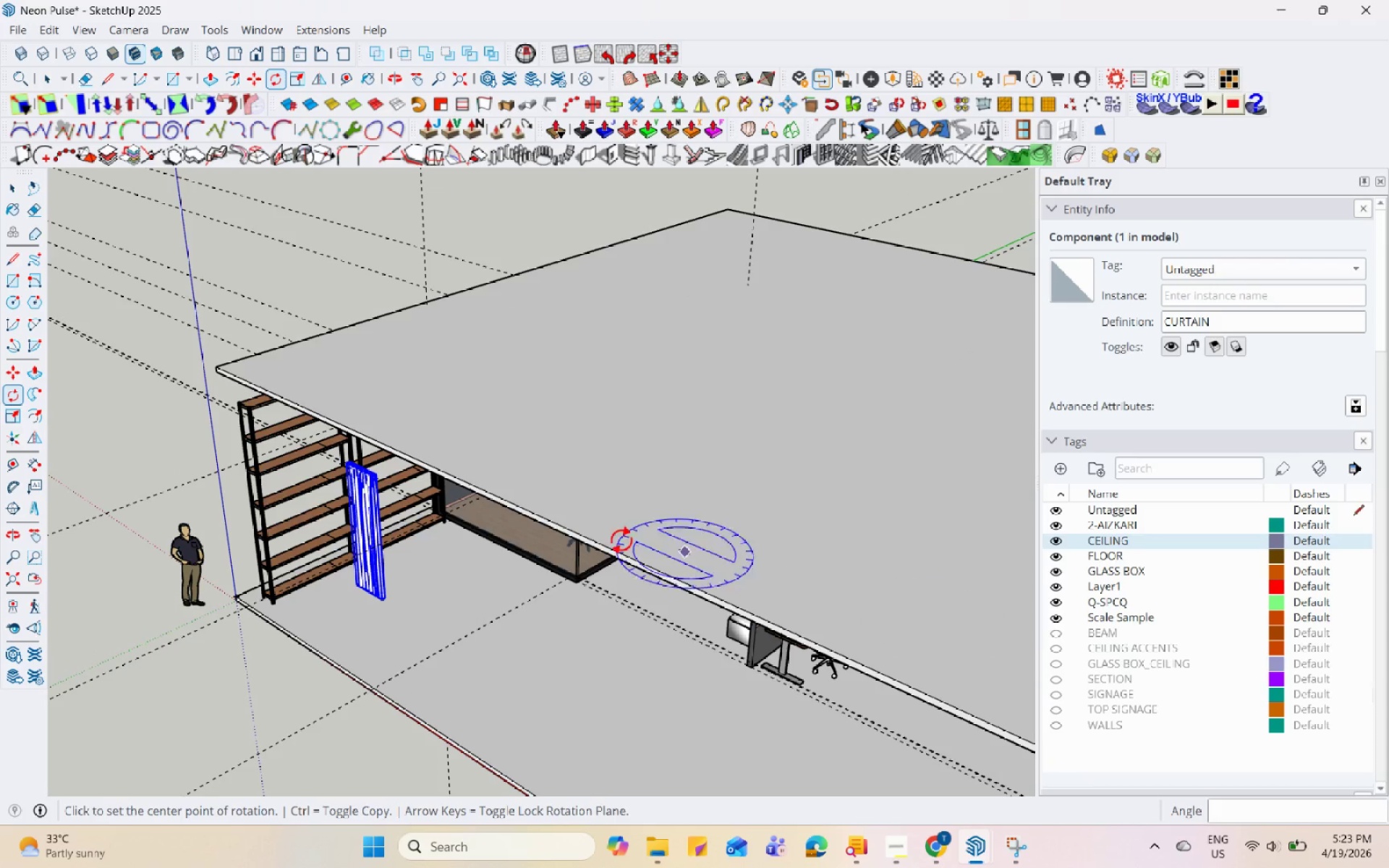 
double_click([744, 444])
 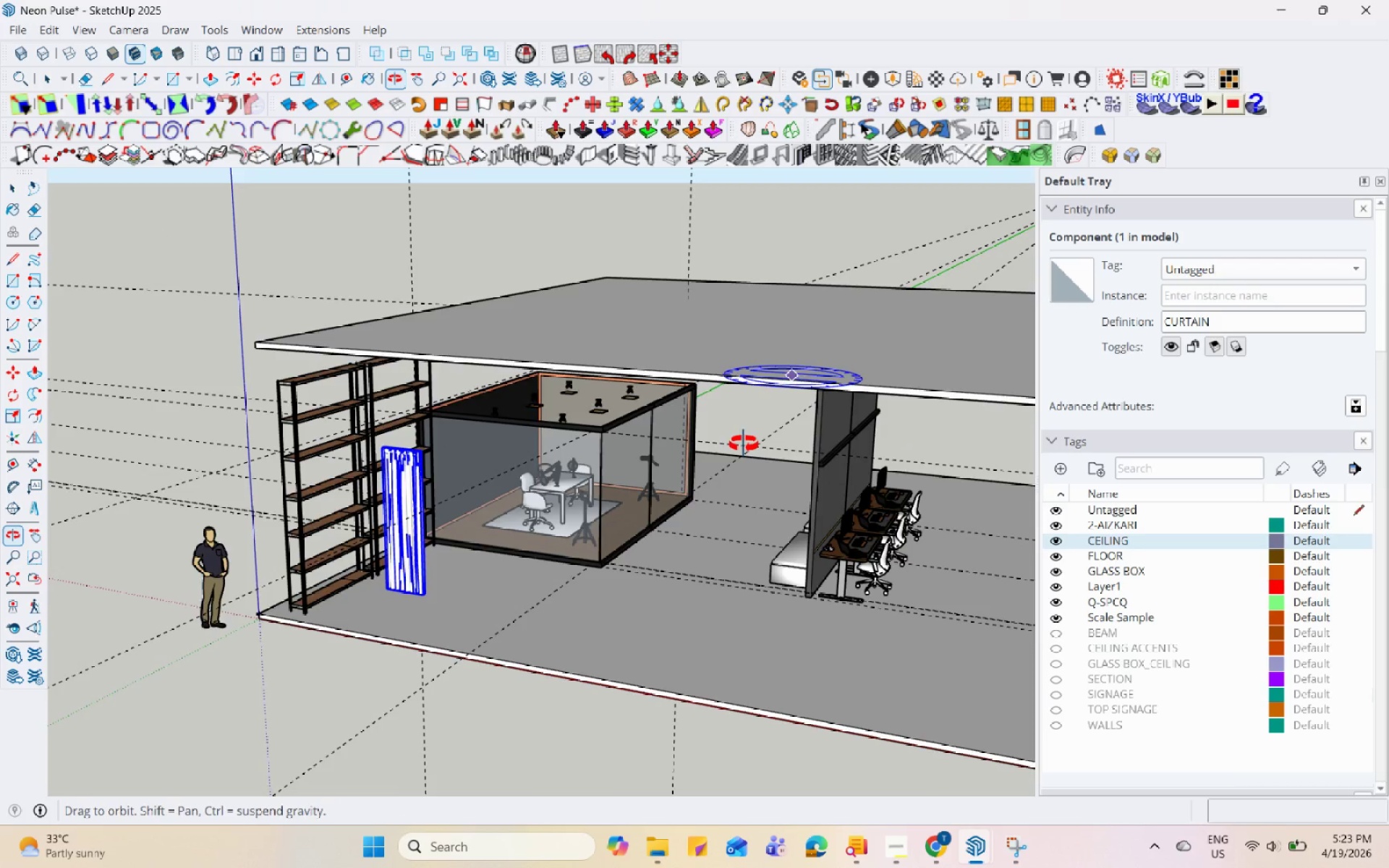 
triple_click([744, 444])
 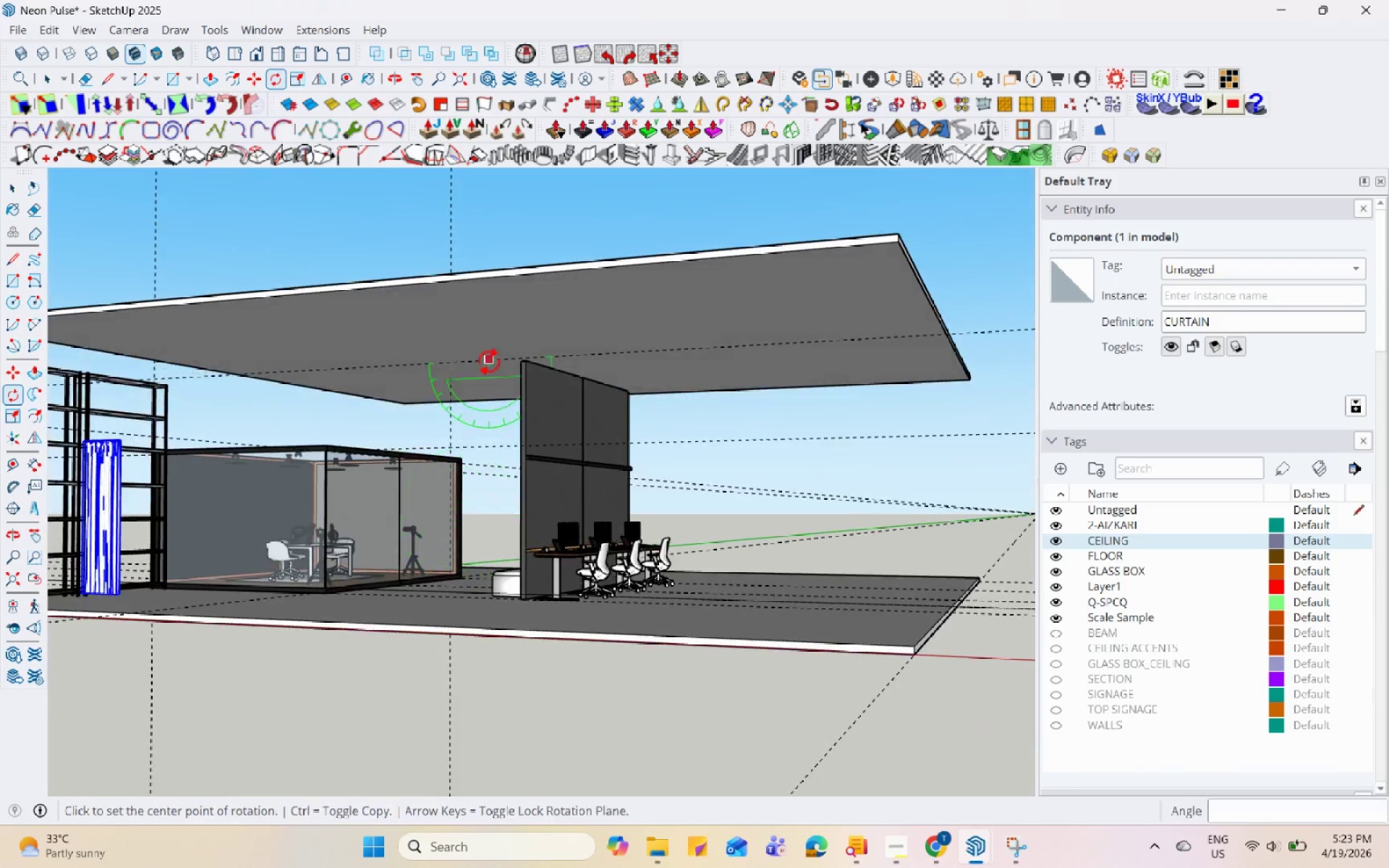 
key(Space)
 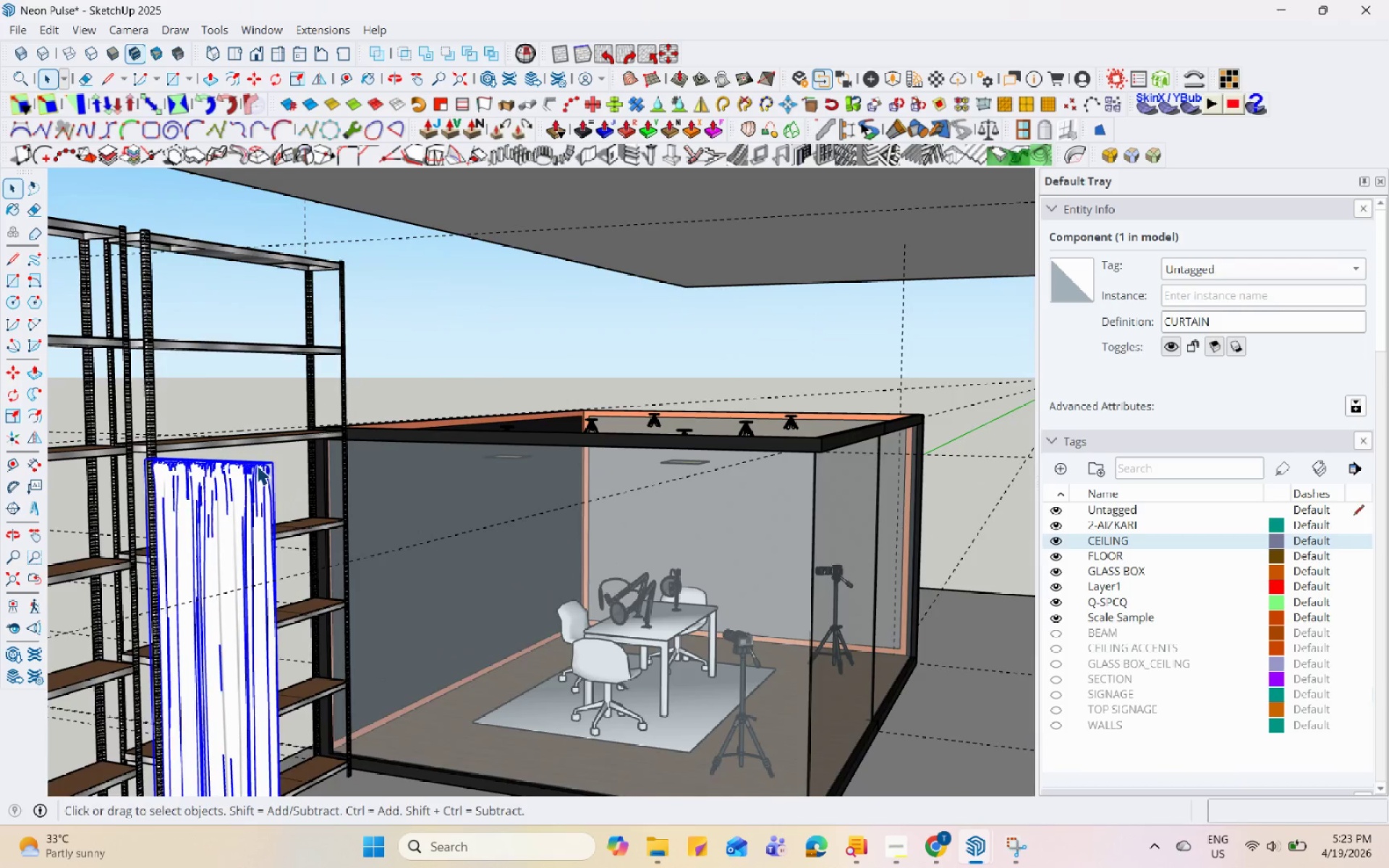 
key(S)
 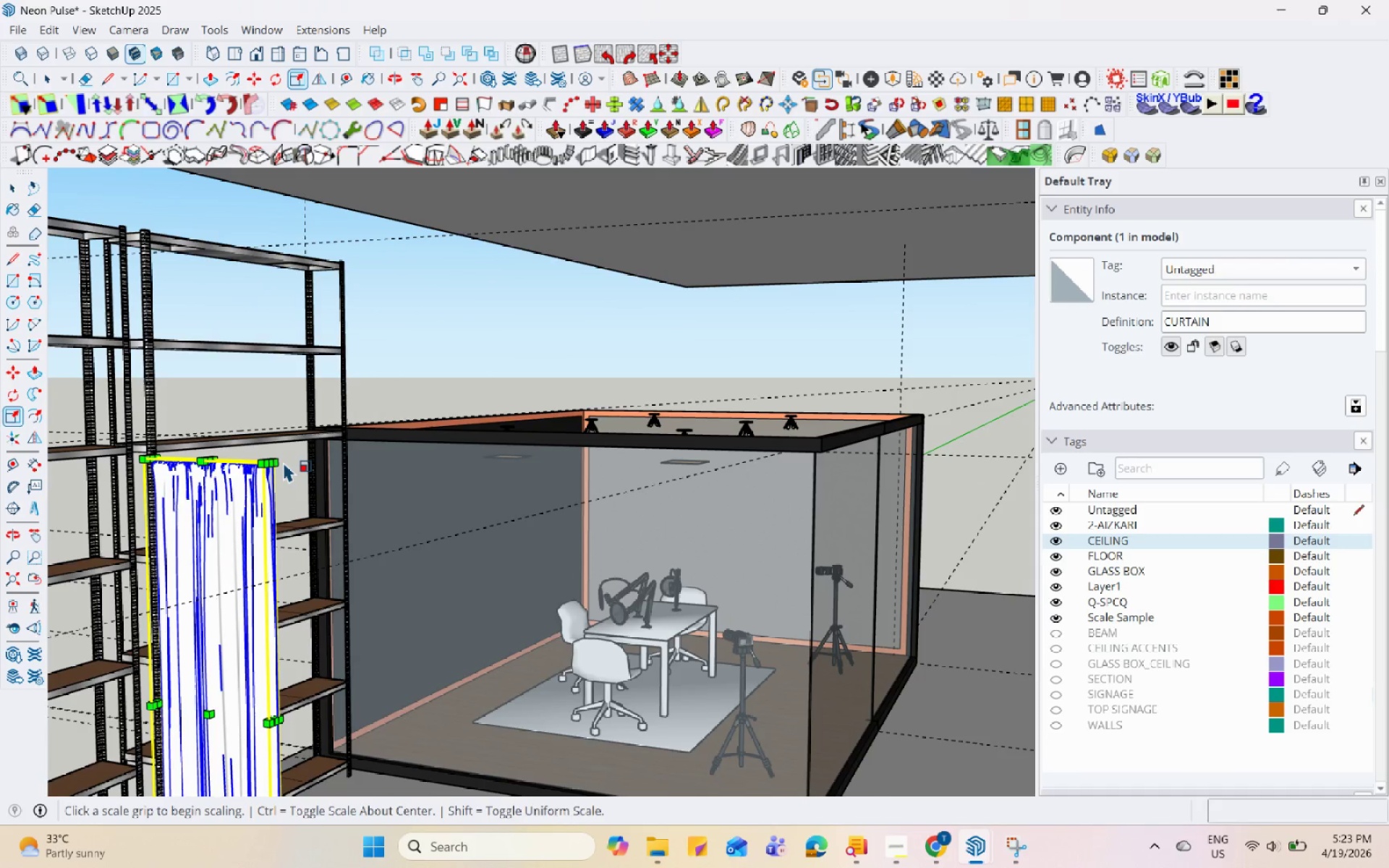 
scroll: coordinate [253, 463], scroll_direction: up, amount: 14.0
 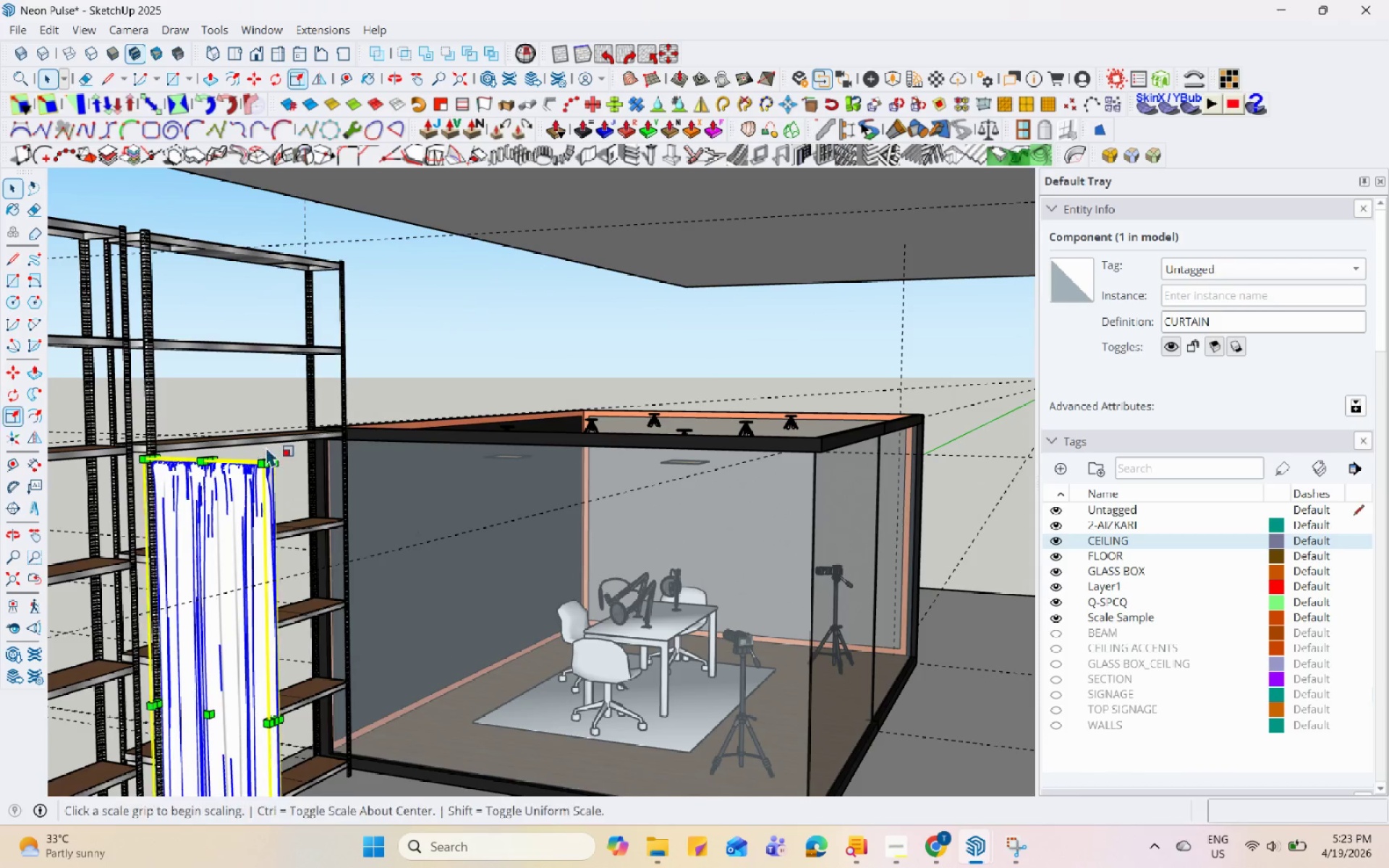 
left_click([278, 460])
 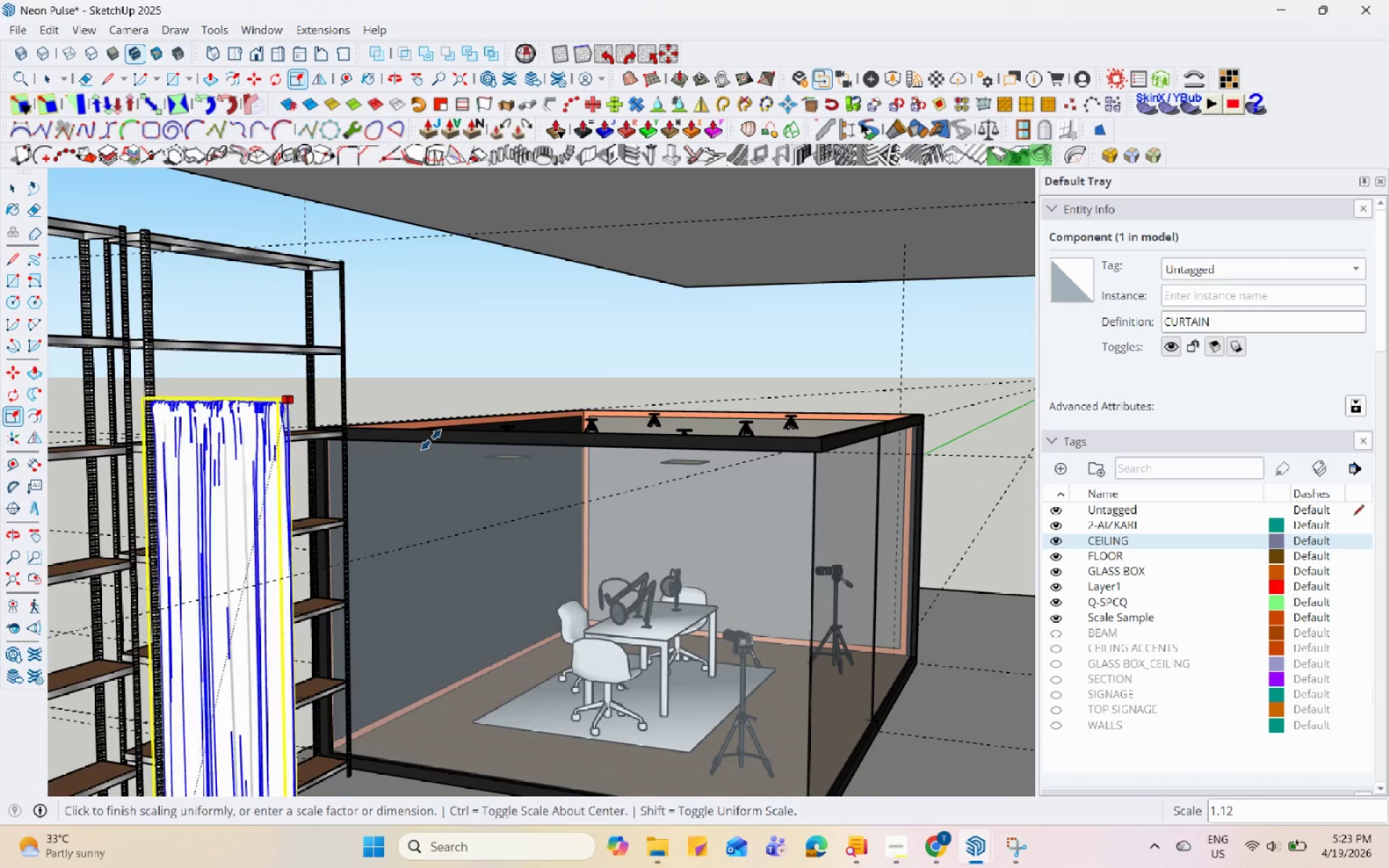 
scroll: coordinate [430, 434], scroll_direction: down, amount: 9.0
 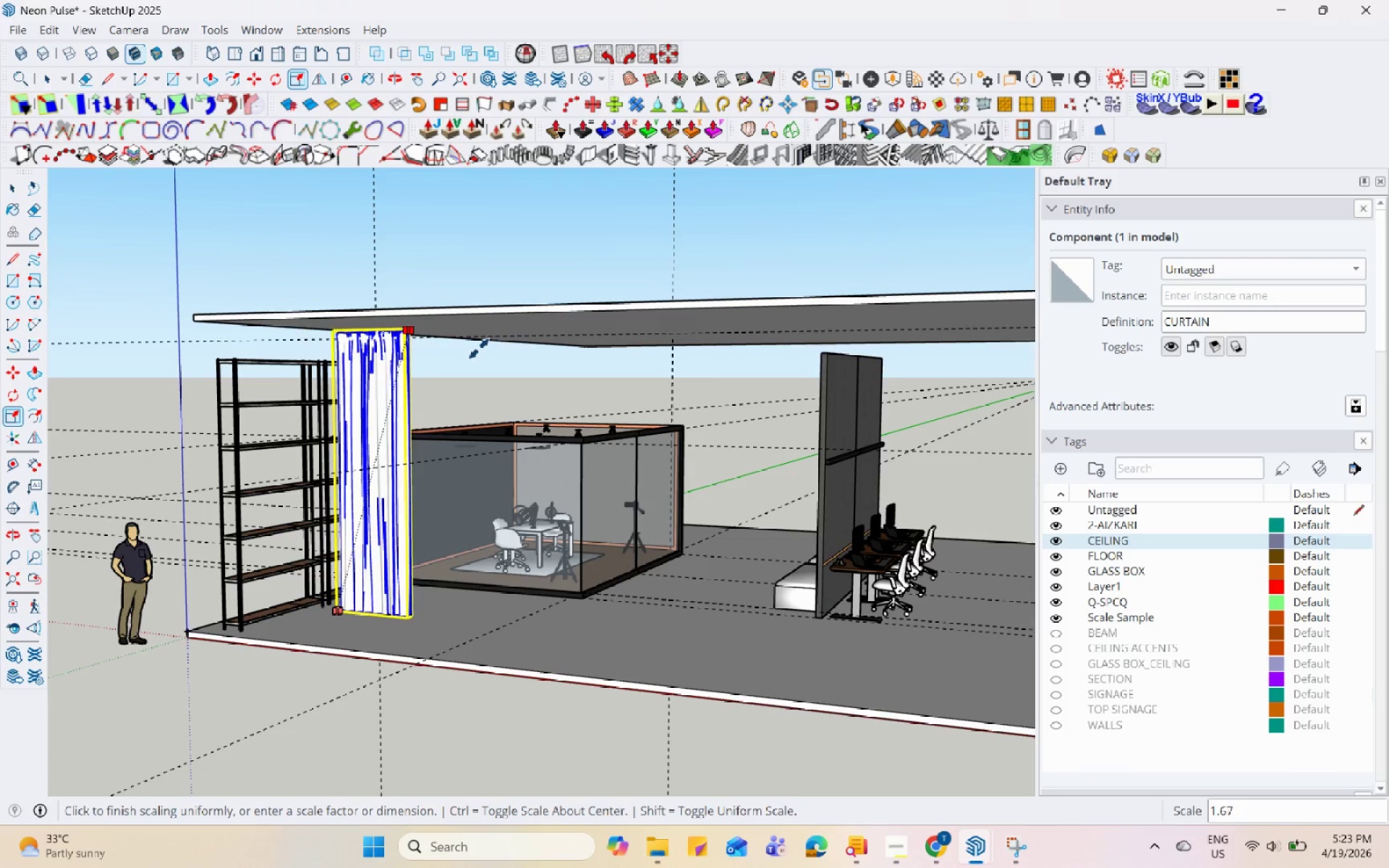 
middle_click([351, 303])
 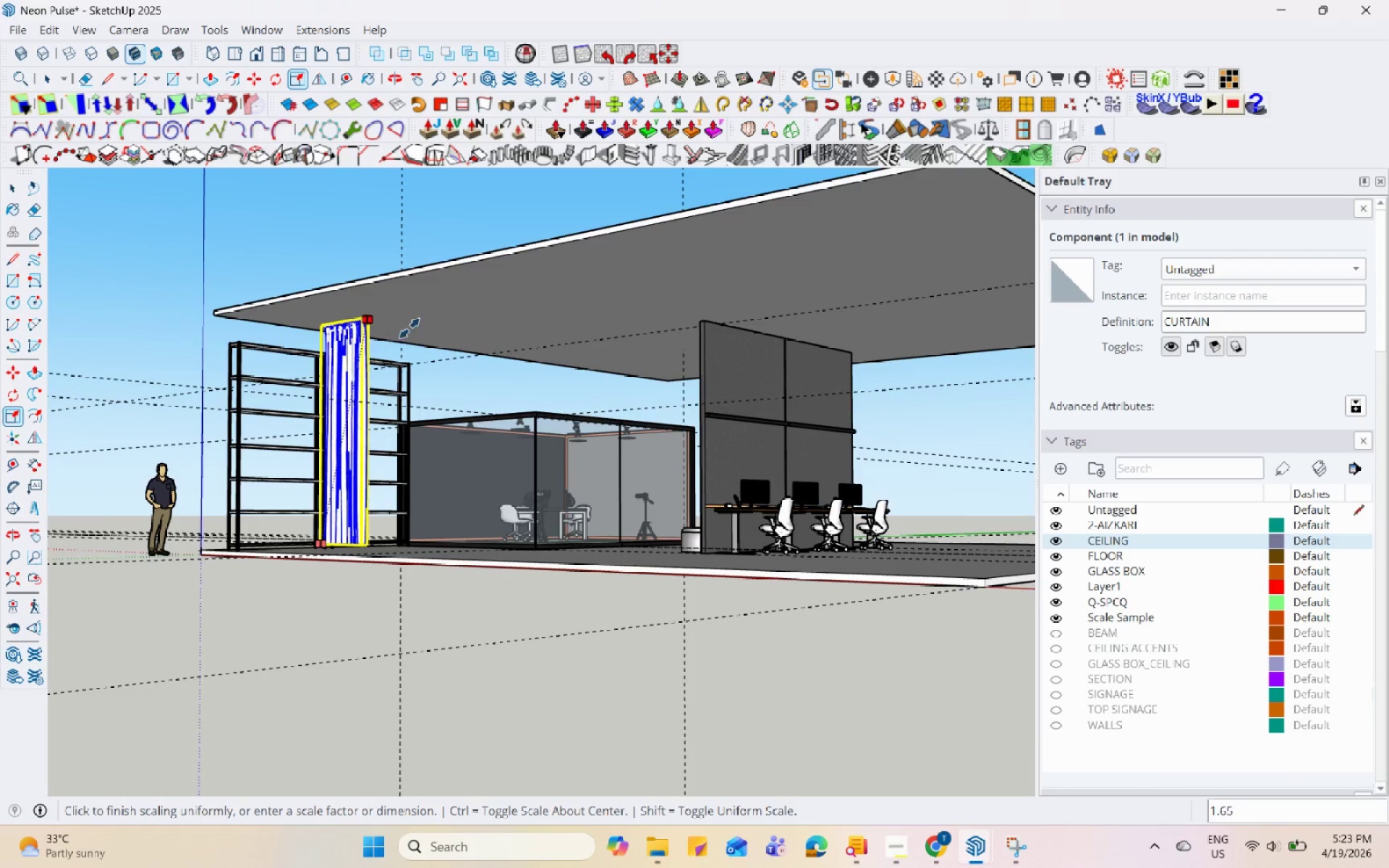 
scroll: coordinate [468, 348], scroll_direction: down, amount: 1.0
 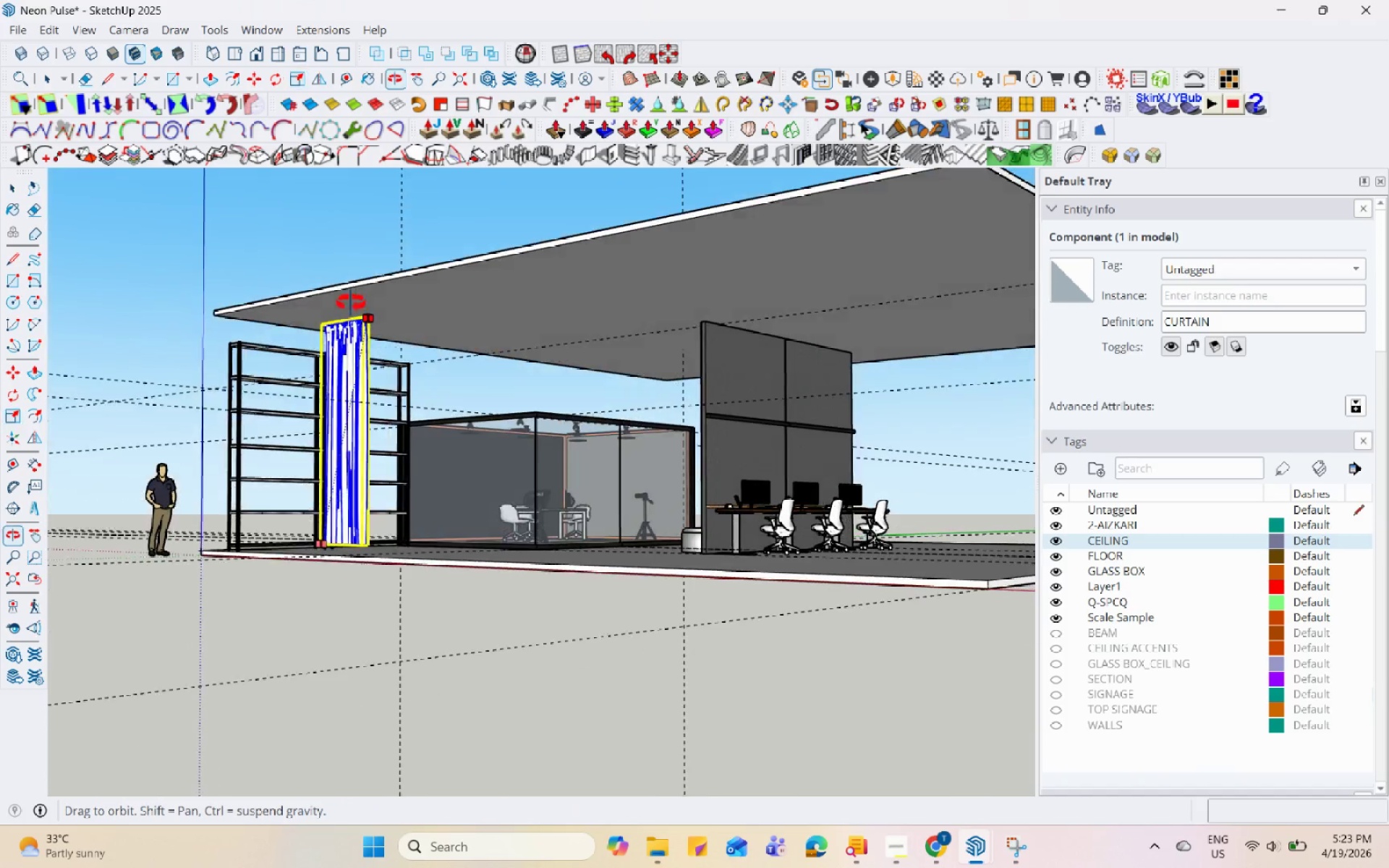 
left_click([414, 329])
 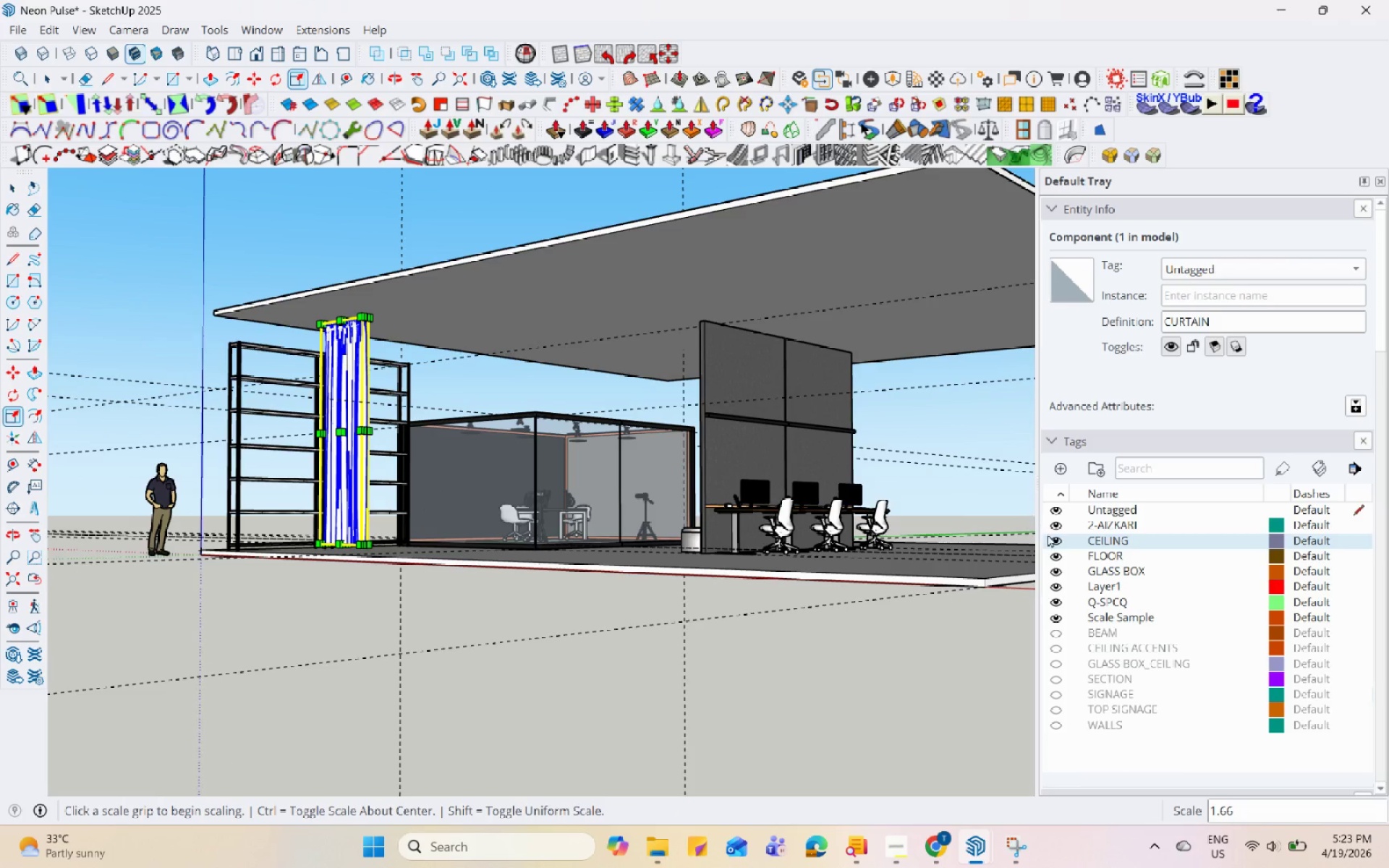 
key(Space)
 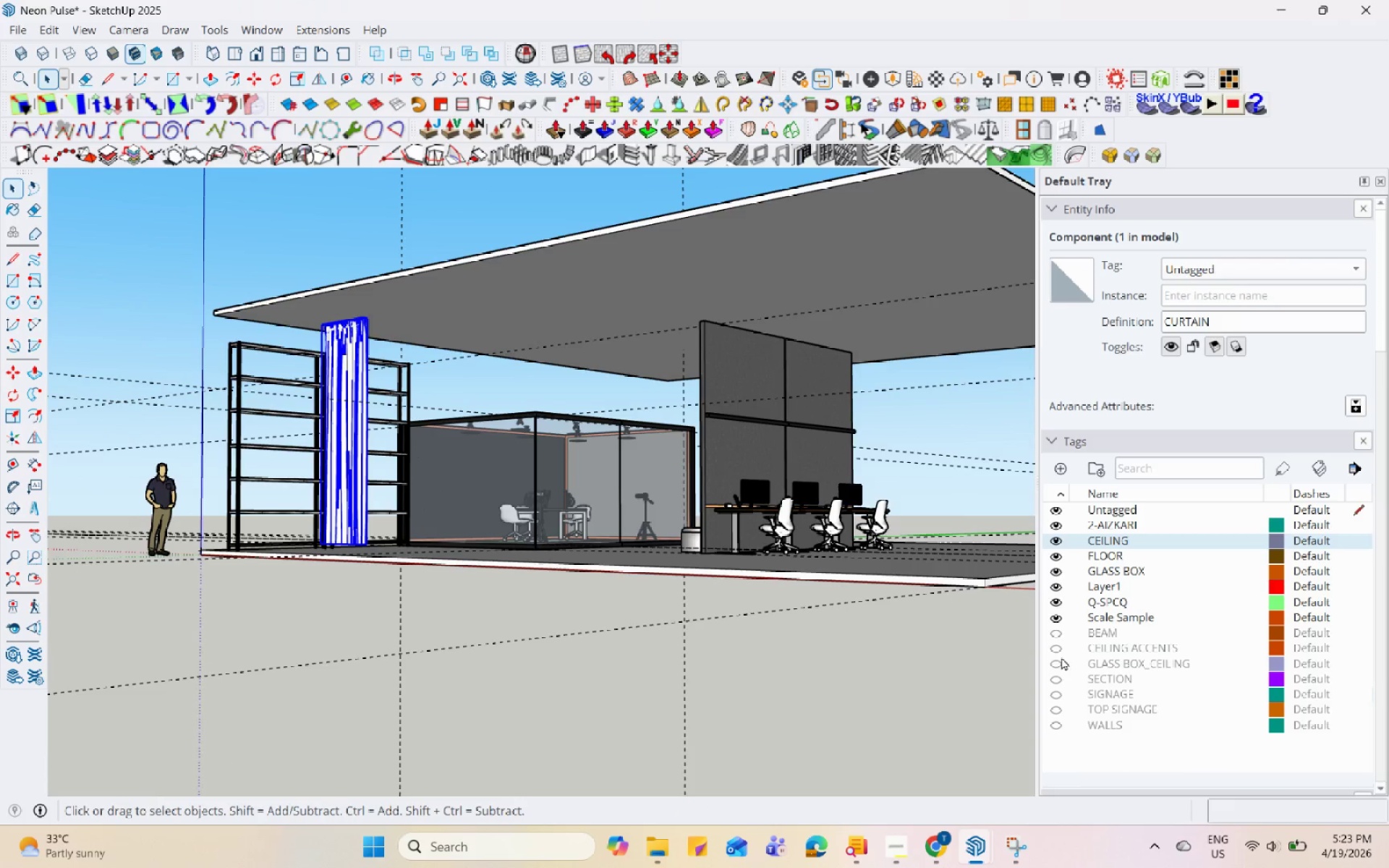 
left_click([1055, 633])
 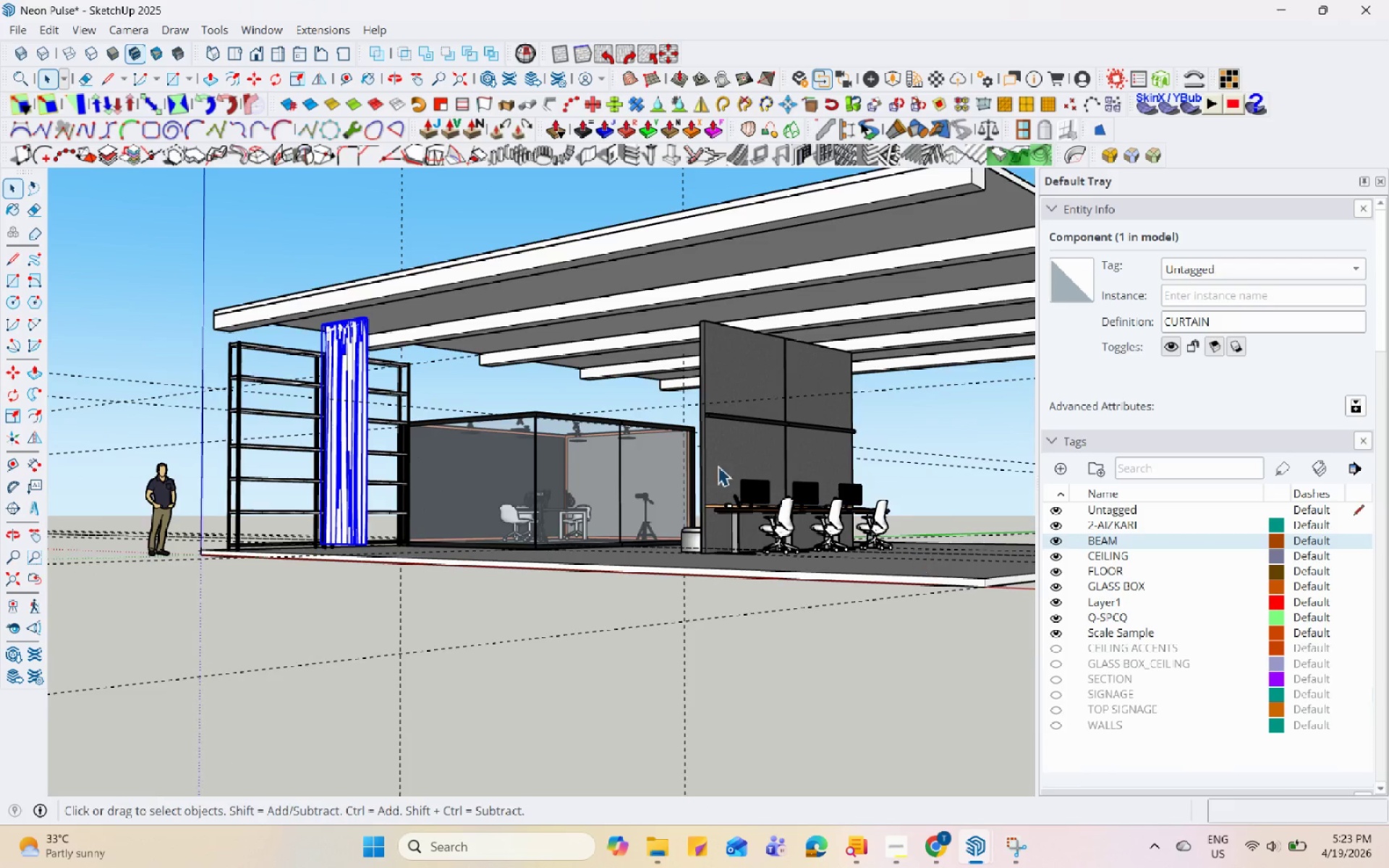 
scroll: coordinate [468, 388], scroll_direction: up, amount: 1.0
 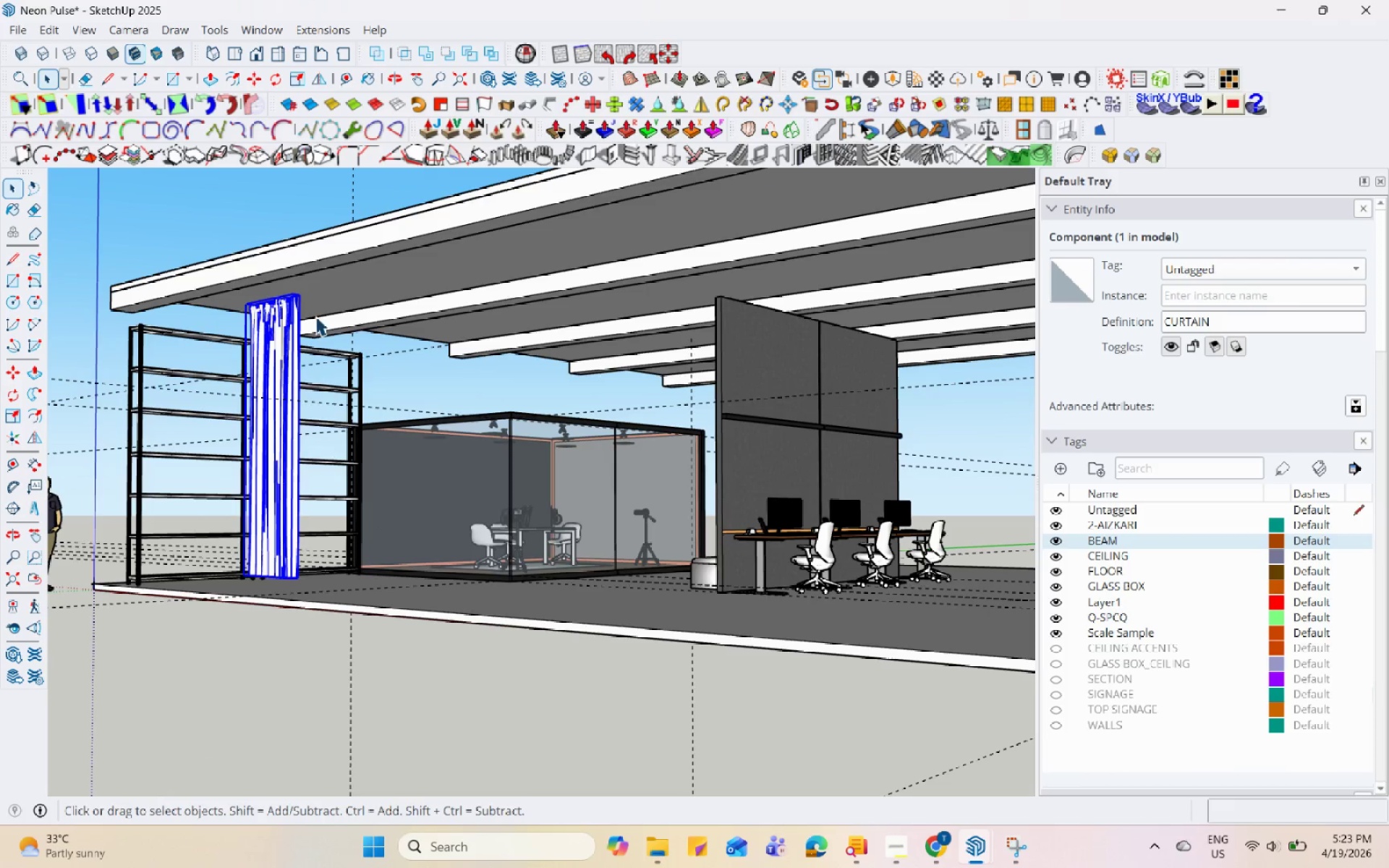 
left_click_drag(start_coordinate=[309, 312], to_coordinate=[305, 311])
 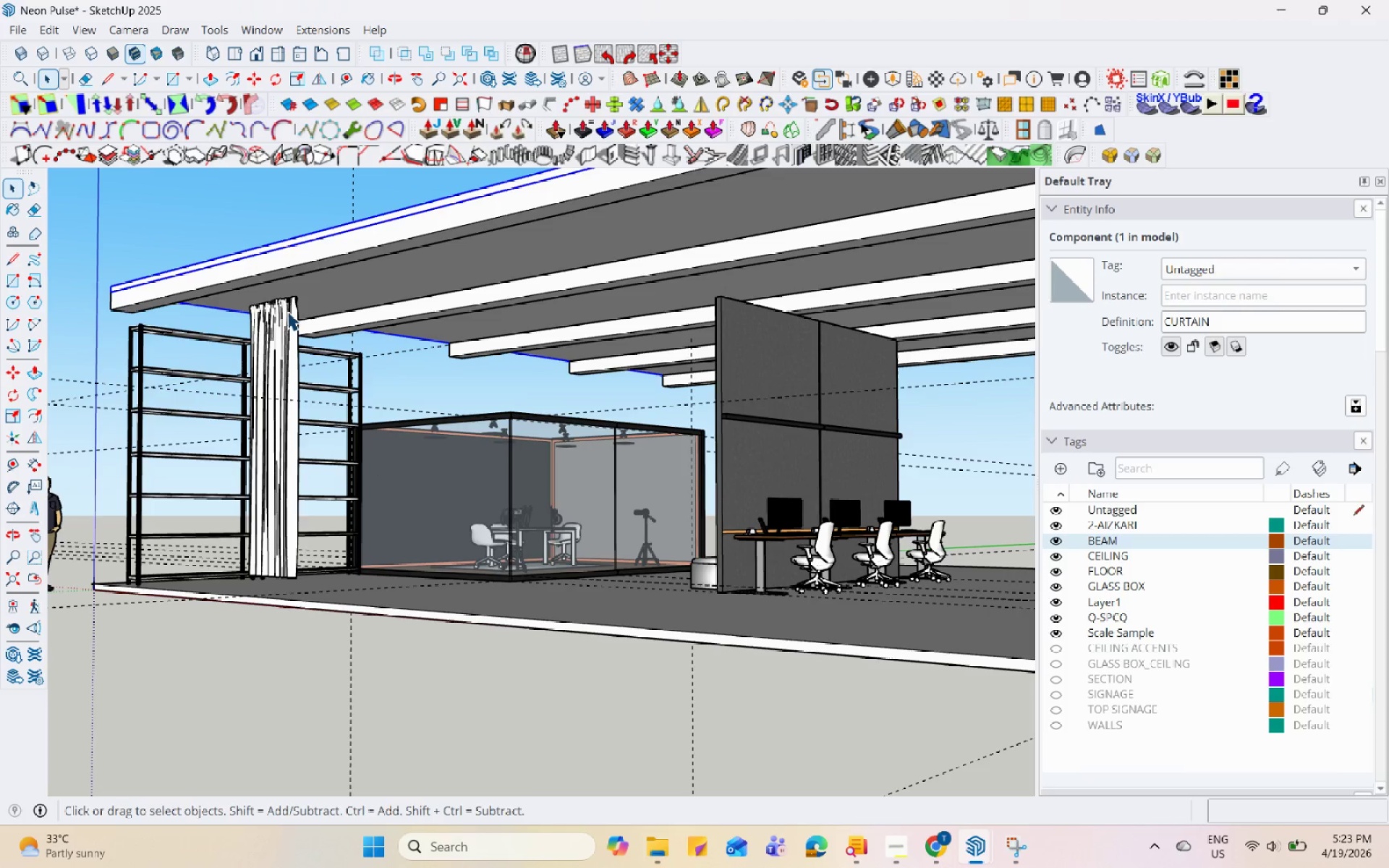 
double_click([286, 311])
 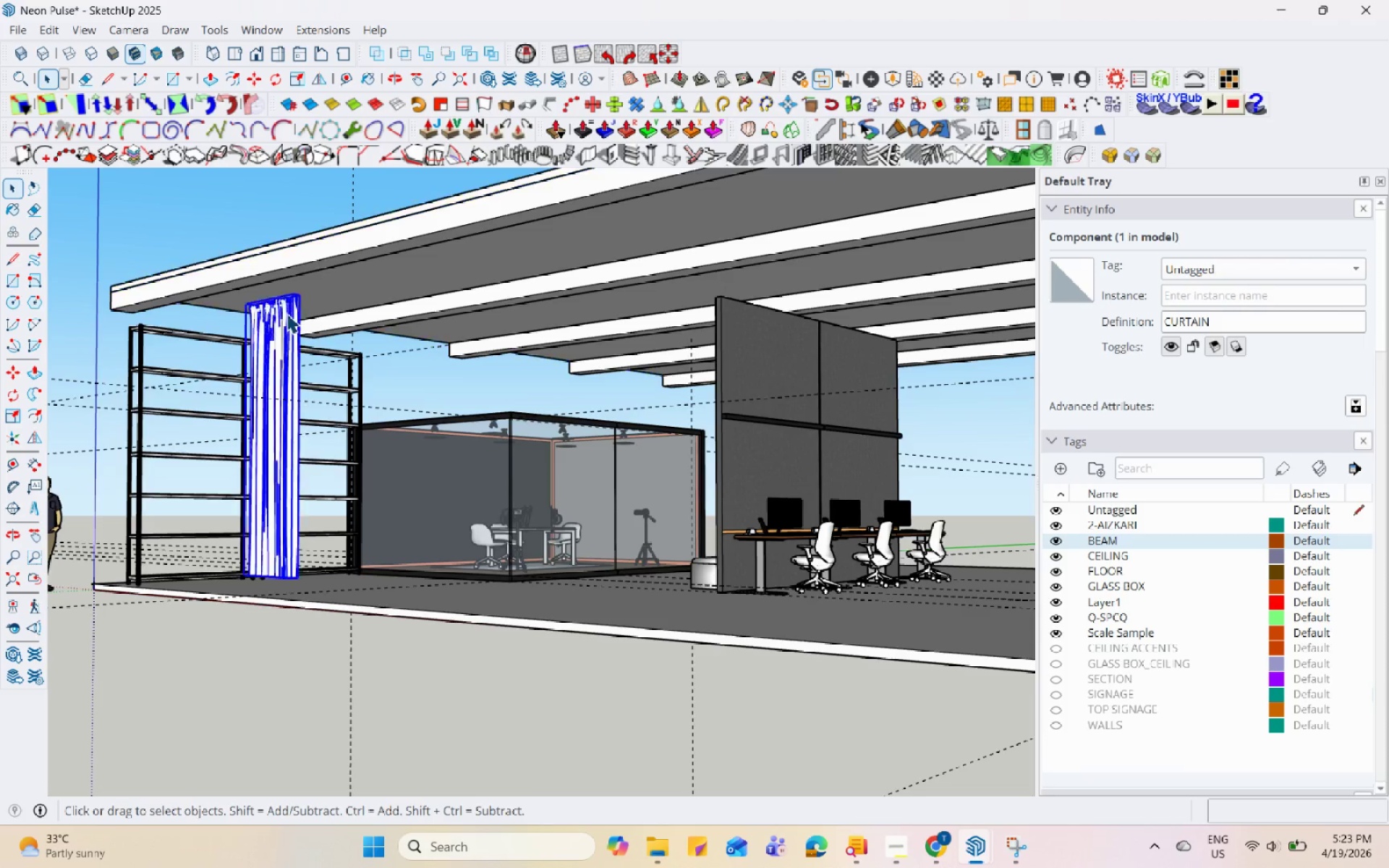 
scroll: coordinate [286, 315], scroll_direction: up, amount: 9.0
 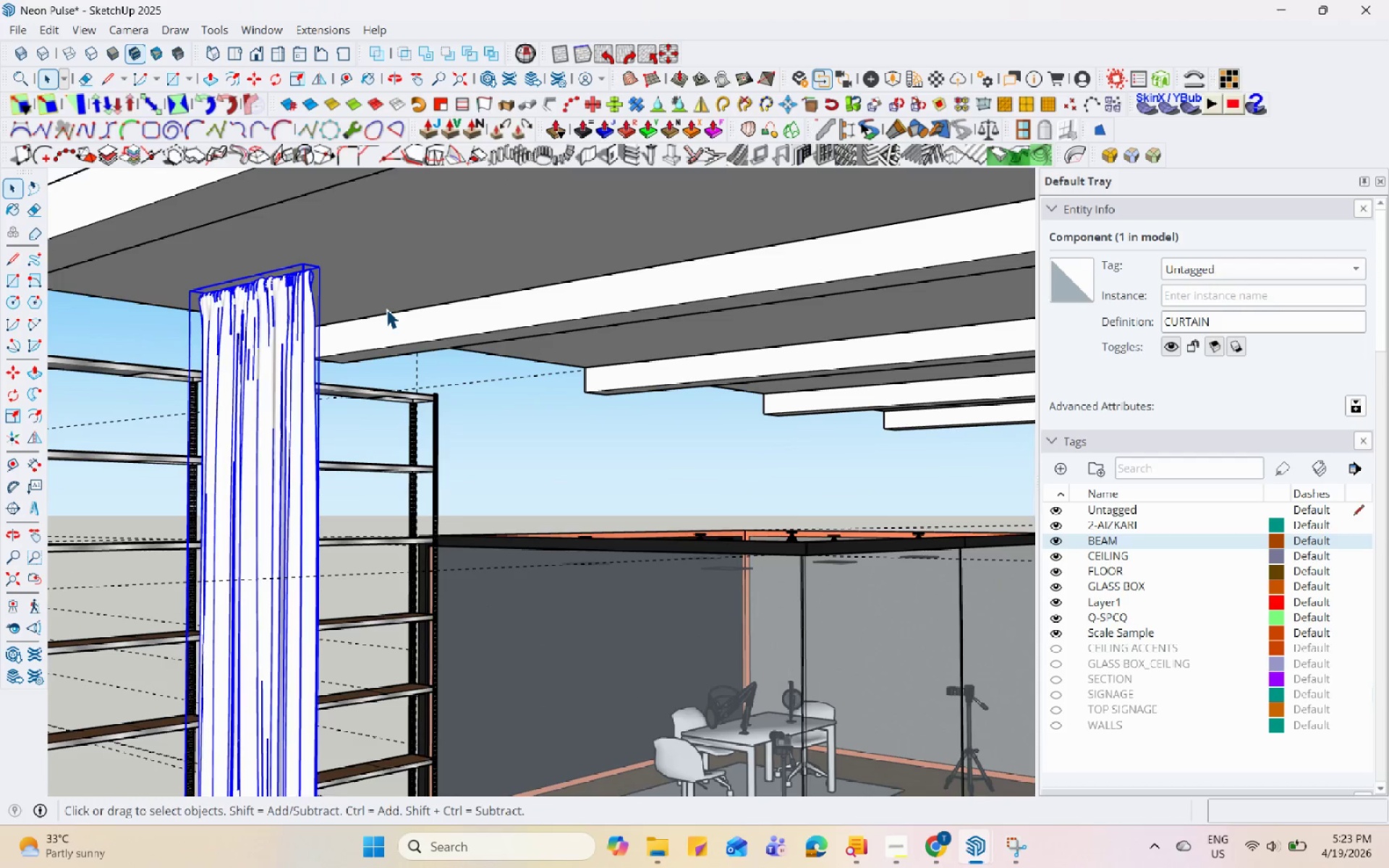 
key(S)
 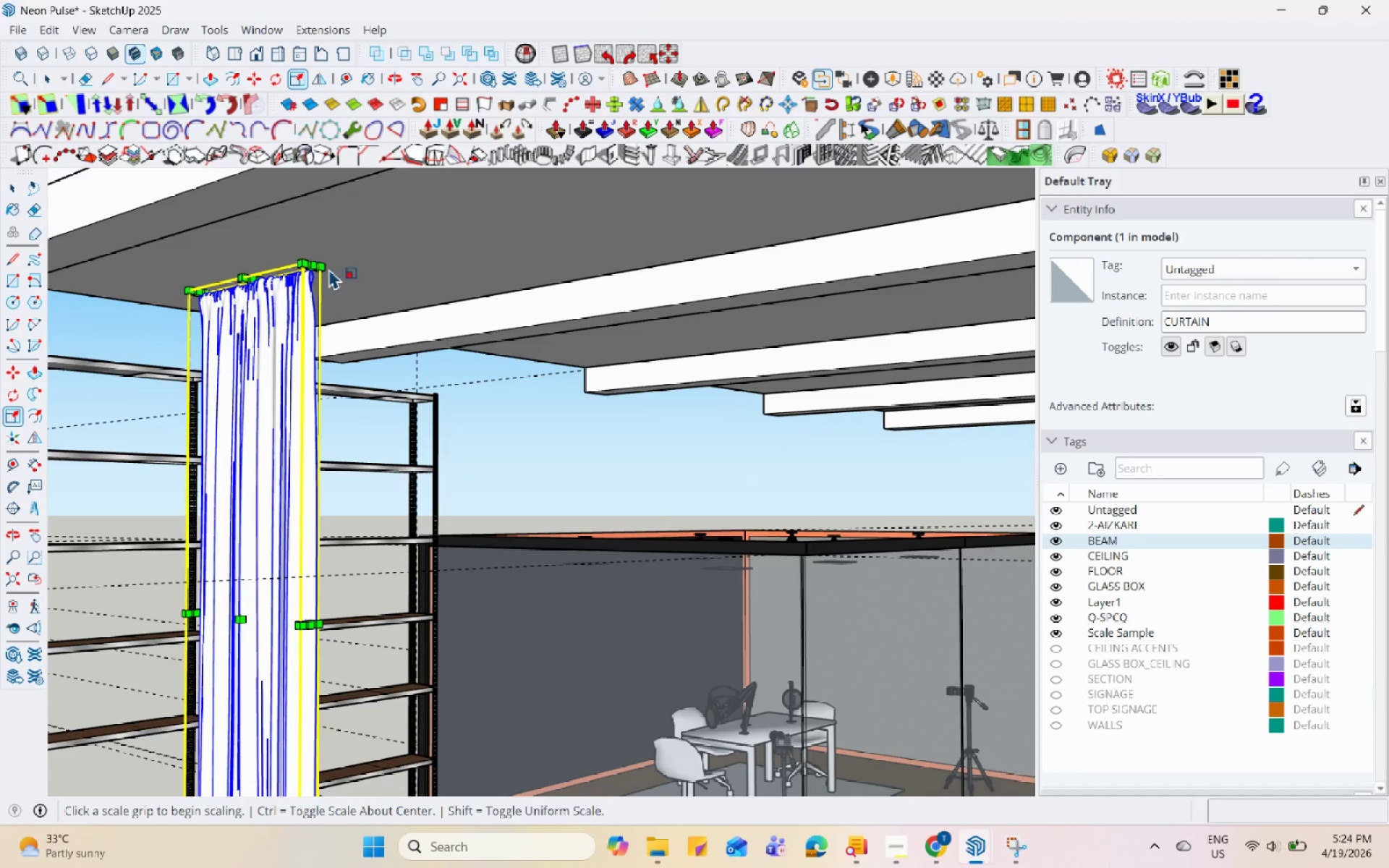 
left_click([323, 265])
 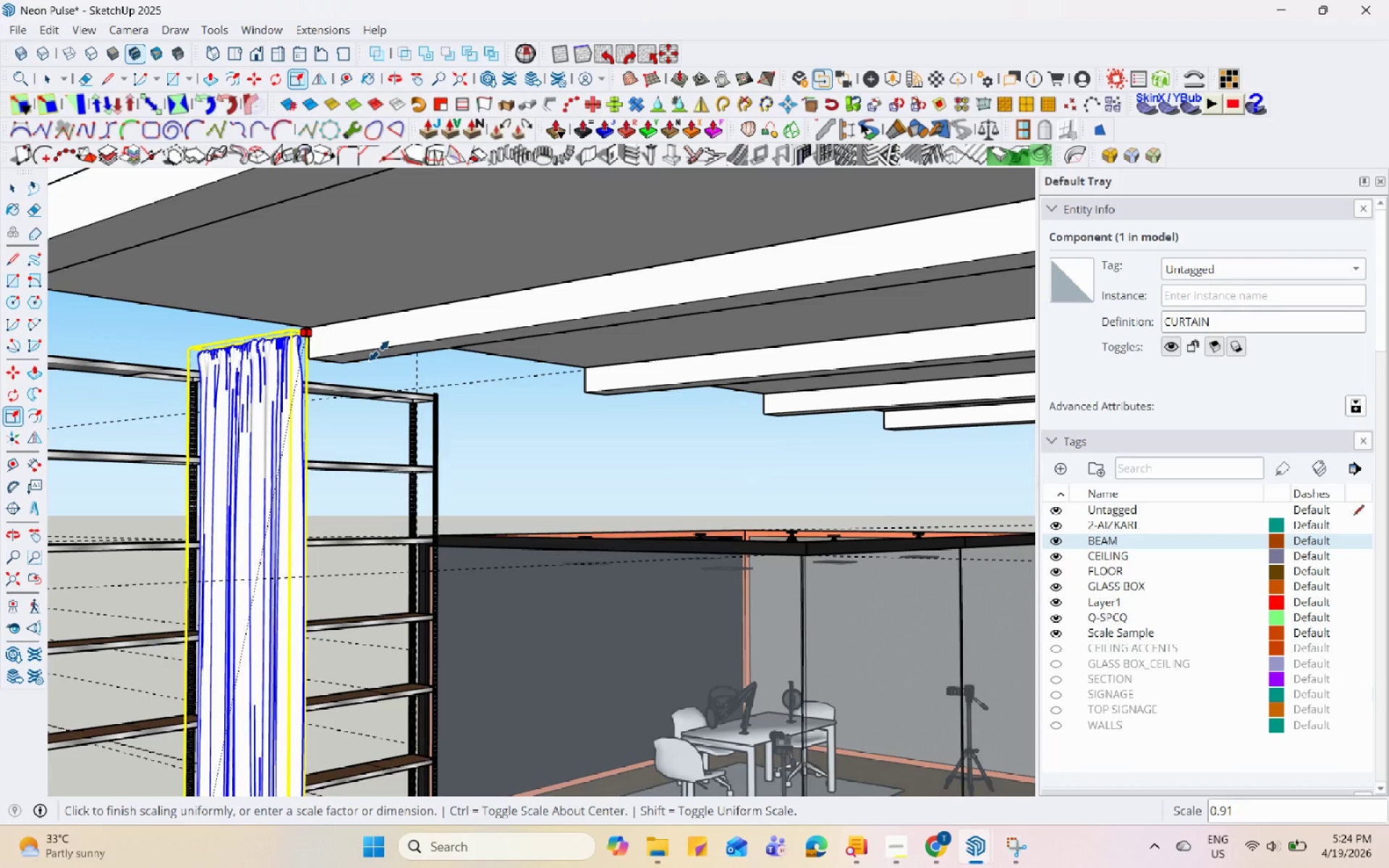 
left_click([379, 351])
 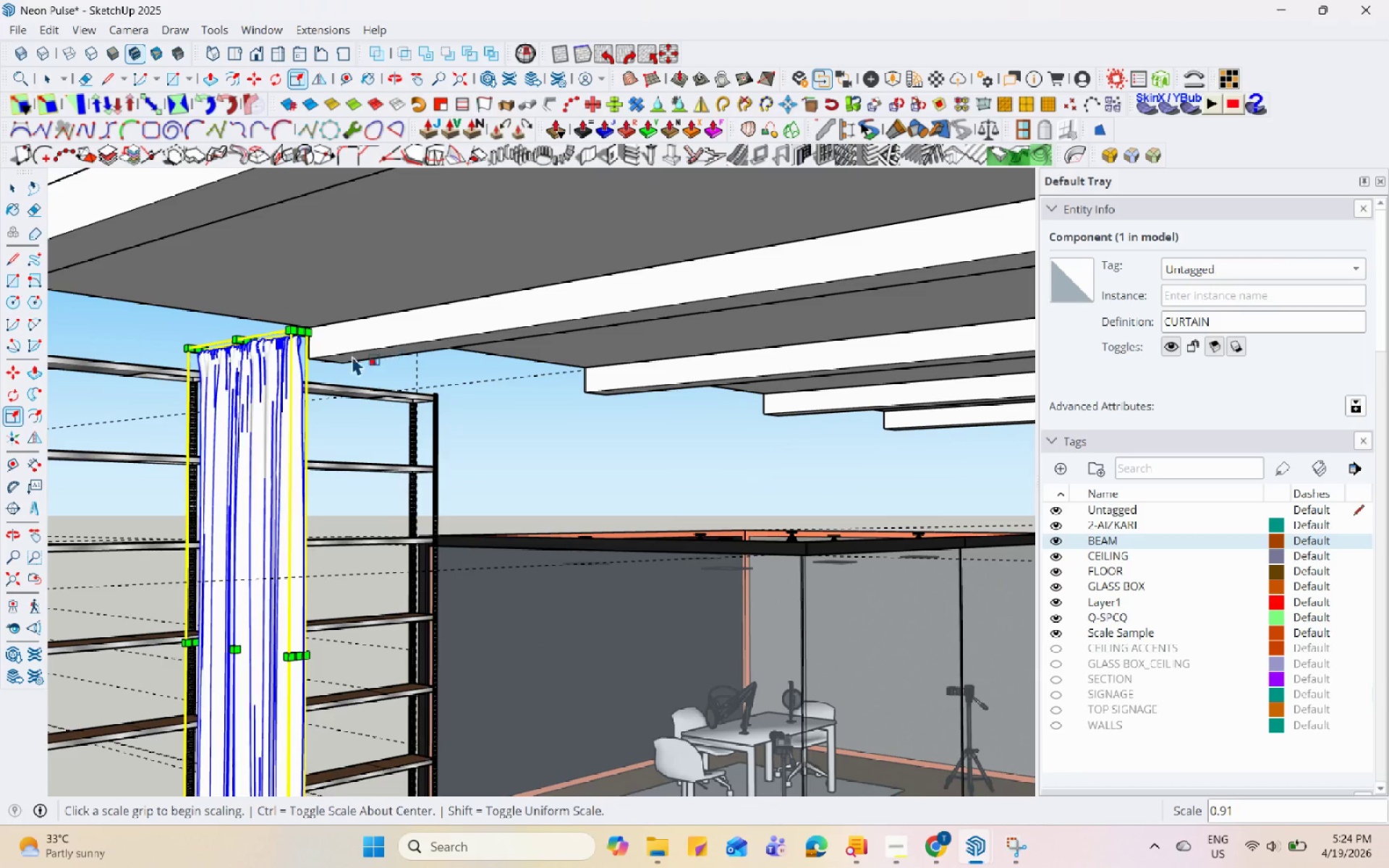 
key(Space)
 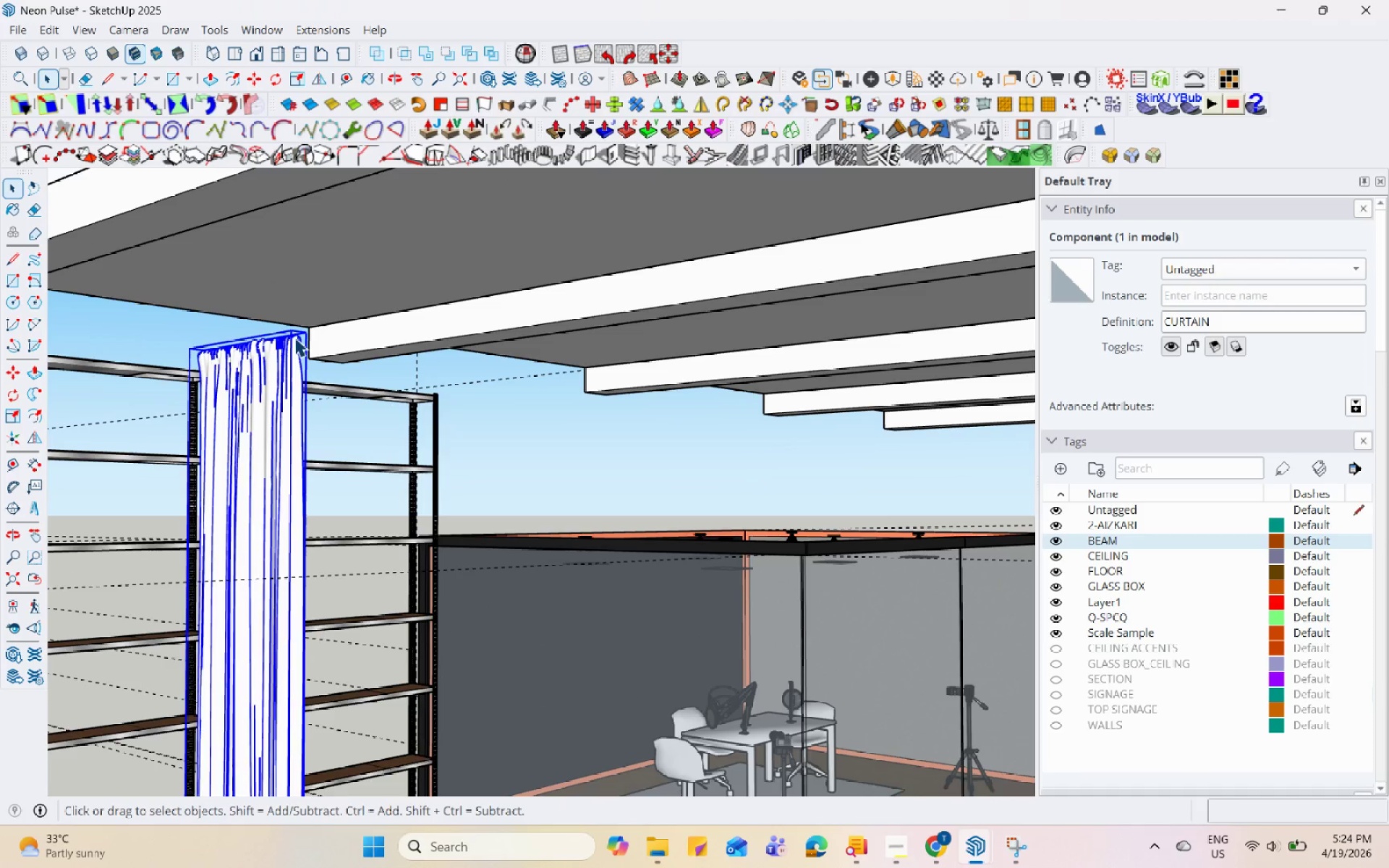 
key(M)
 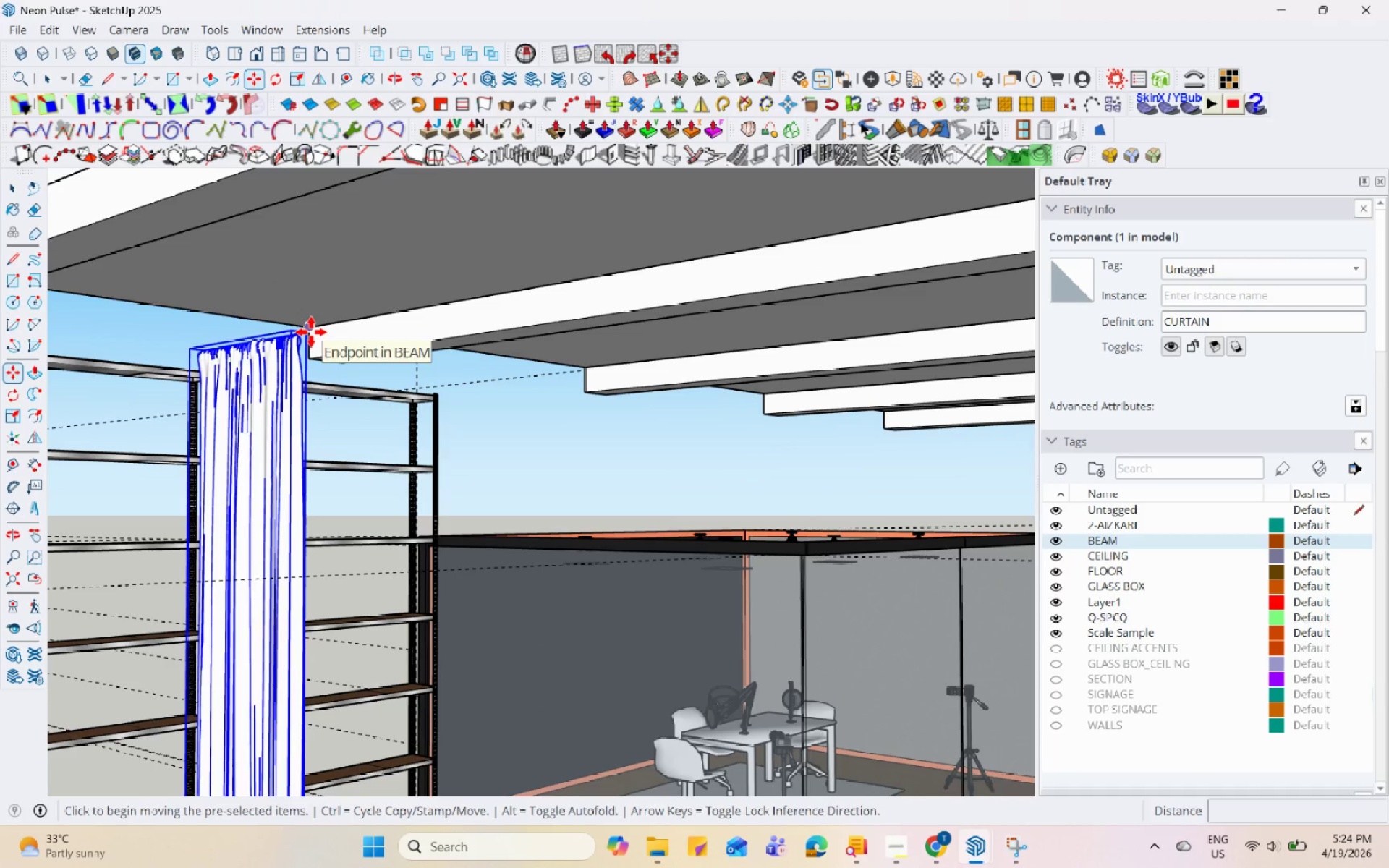 
left_click([311, 333])
 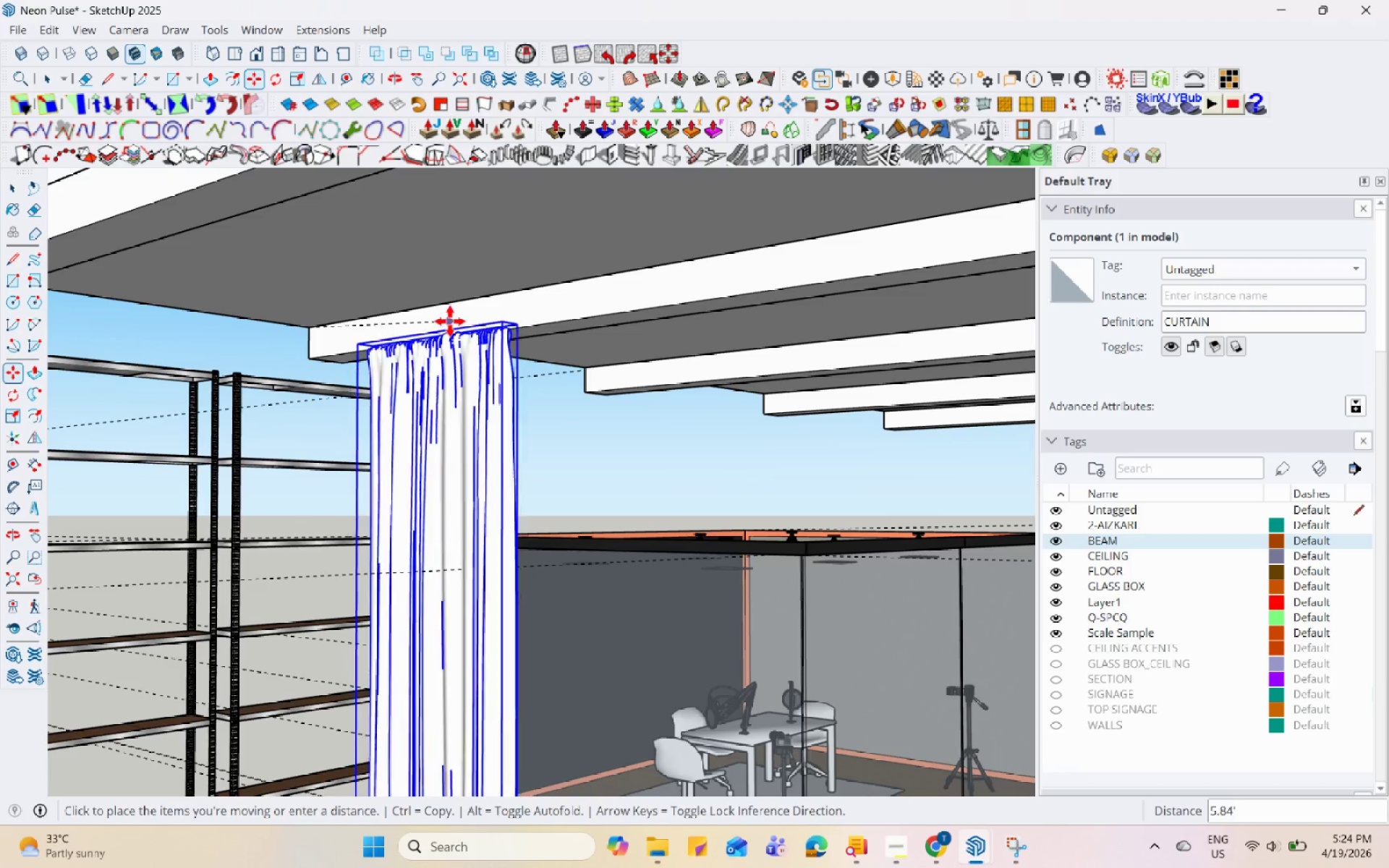 
left_click([468, 331])
 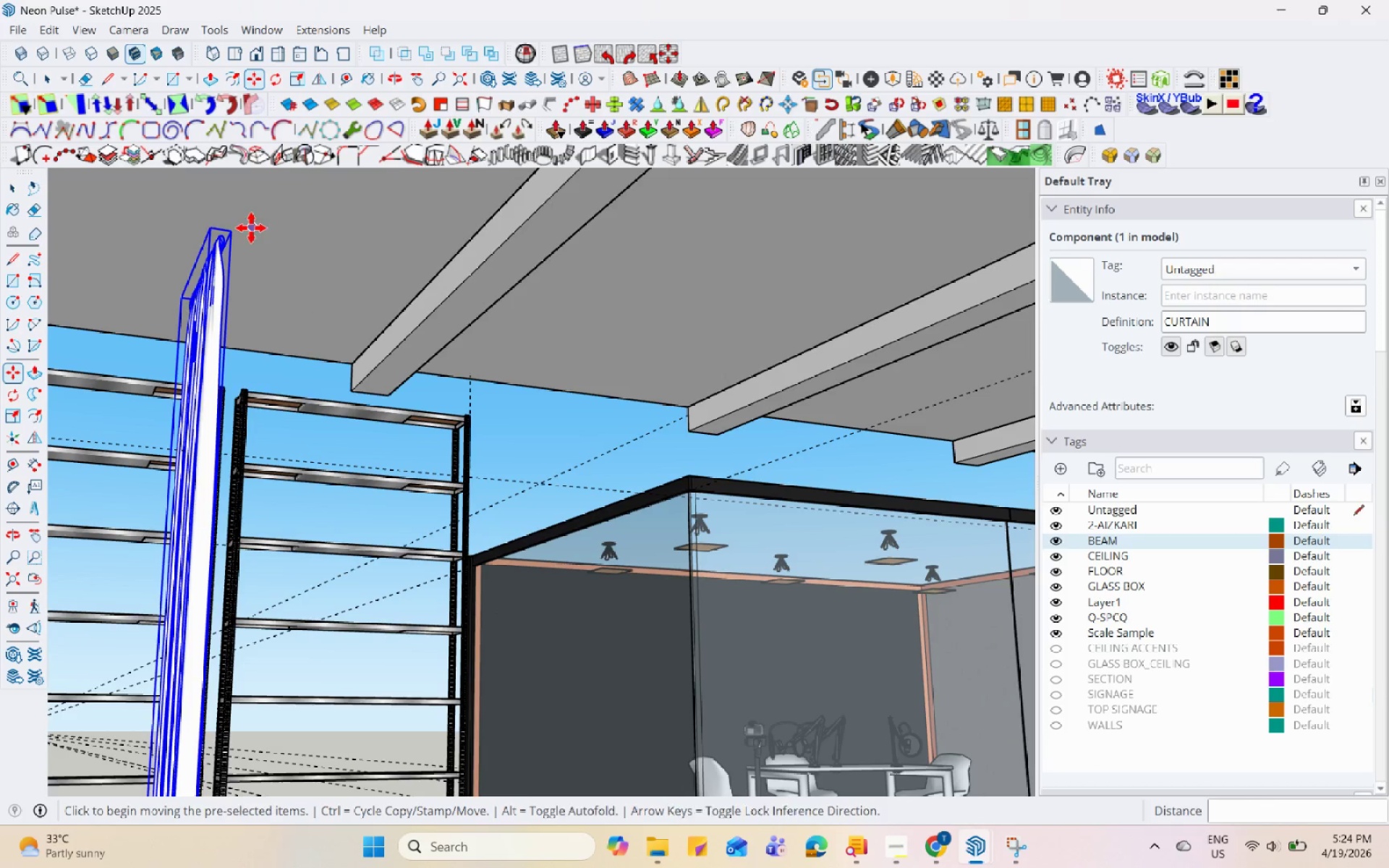 
left_click([233, 232])
 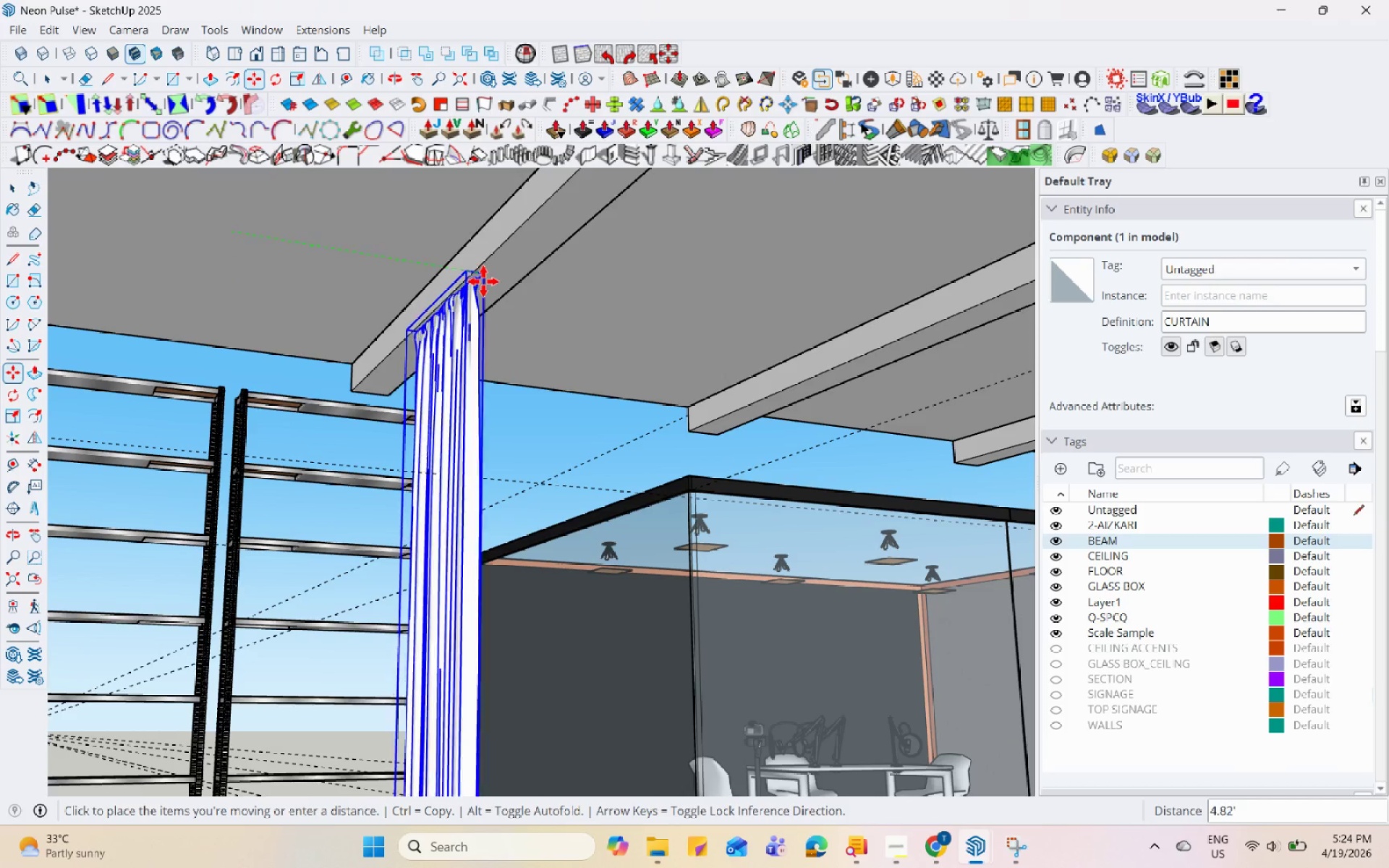 
left_click([491, 284])
 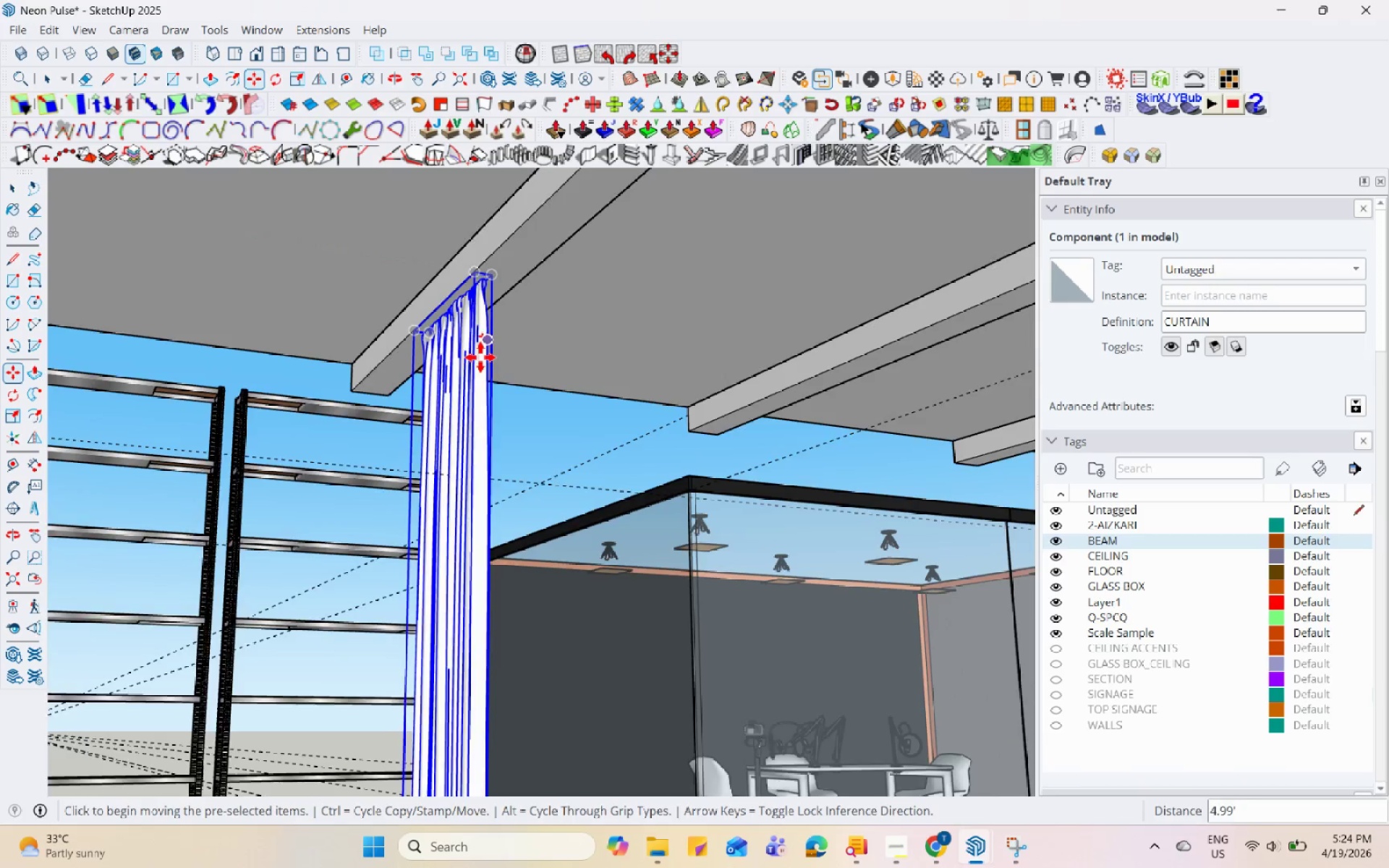 
scroll: coordinate [464, 364], scroll_direction: down, amount: 1.0
 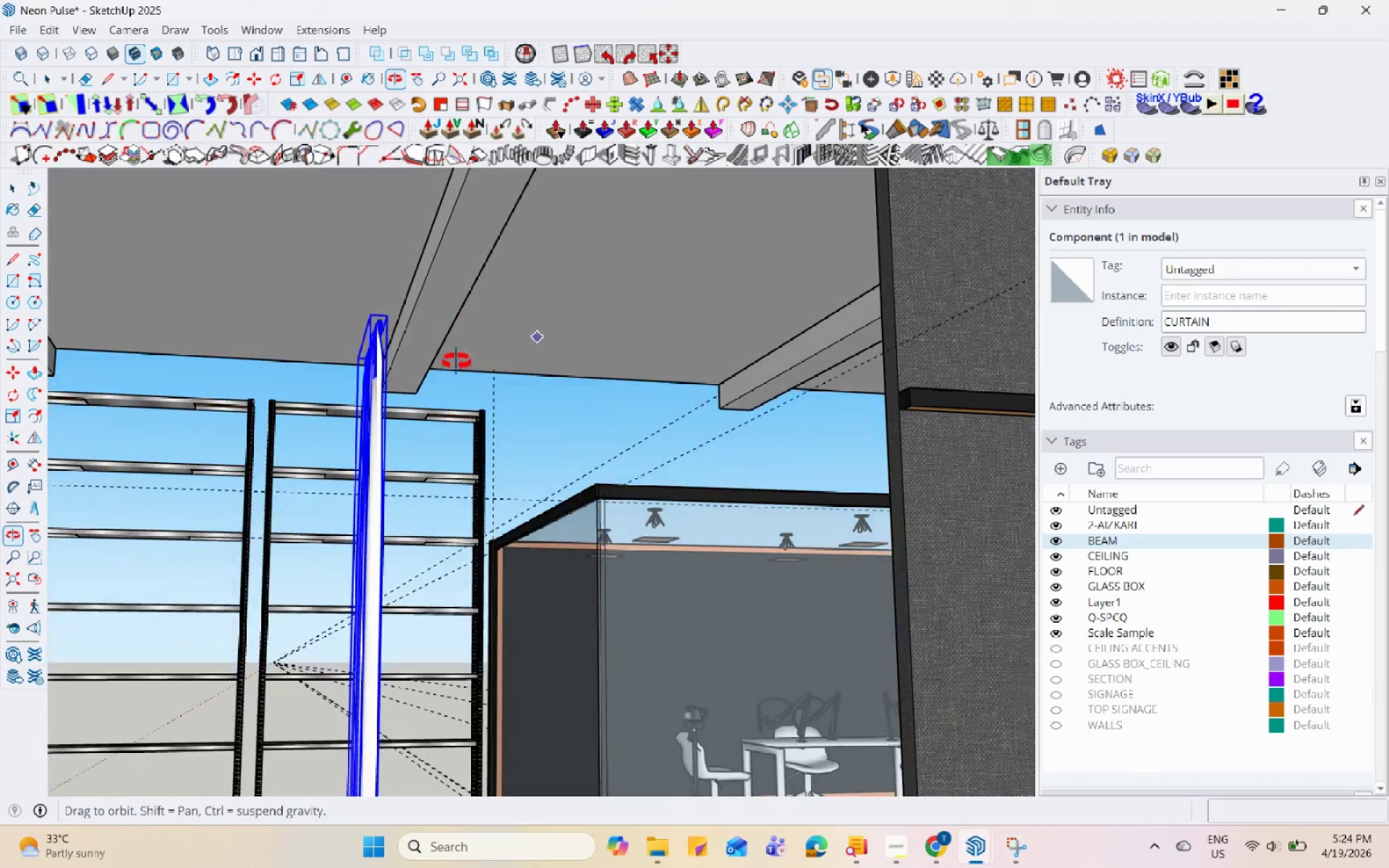 
scroll: coordinate [378, 307], scroll_direction: up, amount: 3.0
 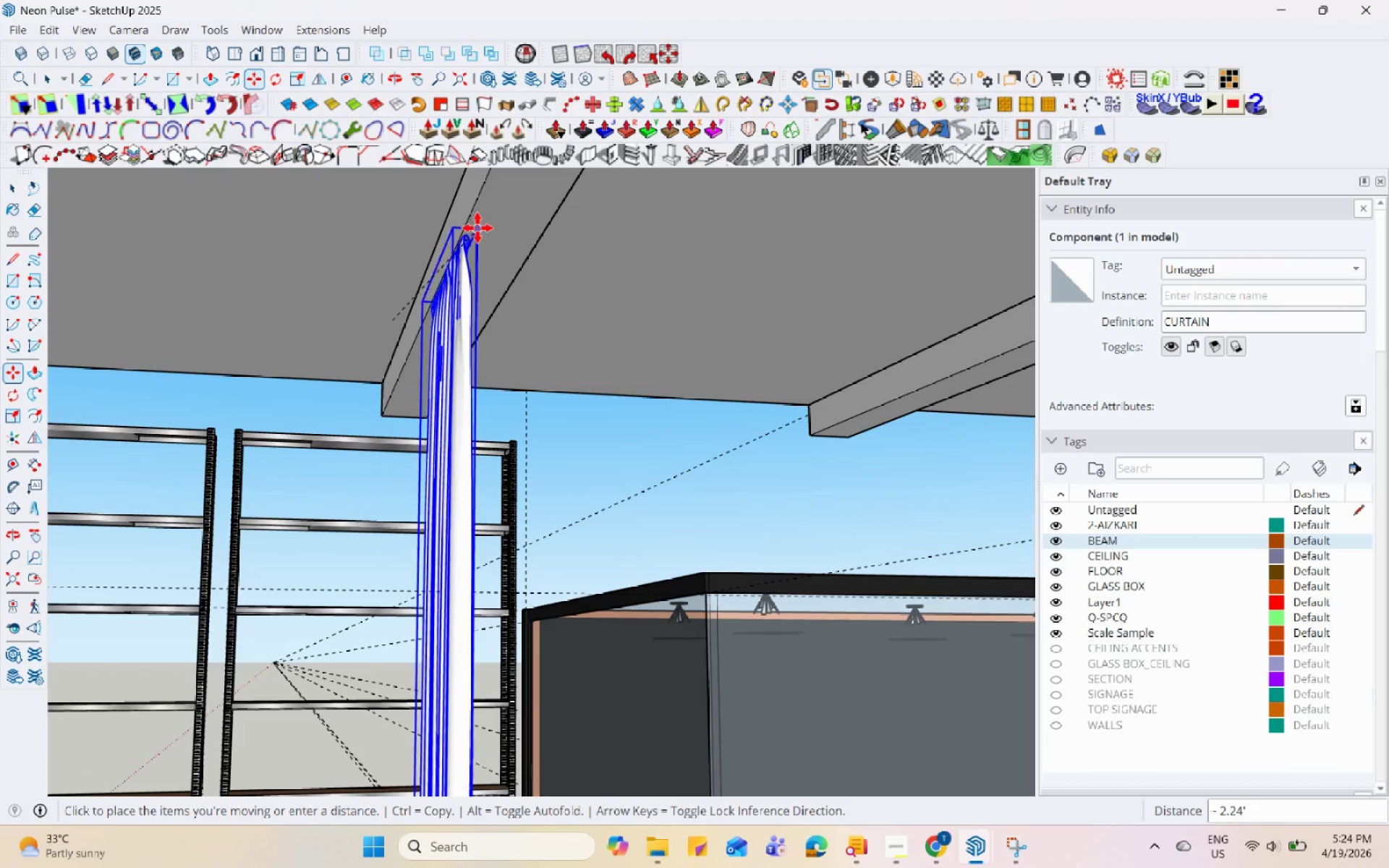 
left_click([468, 210])
 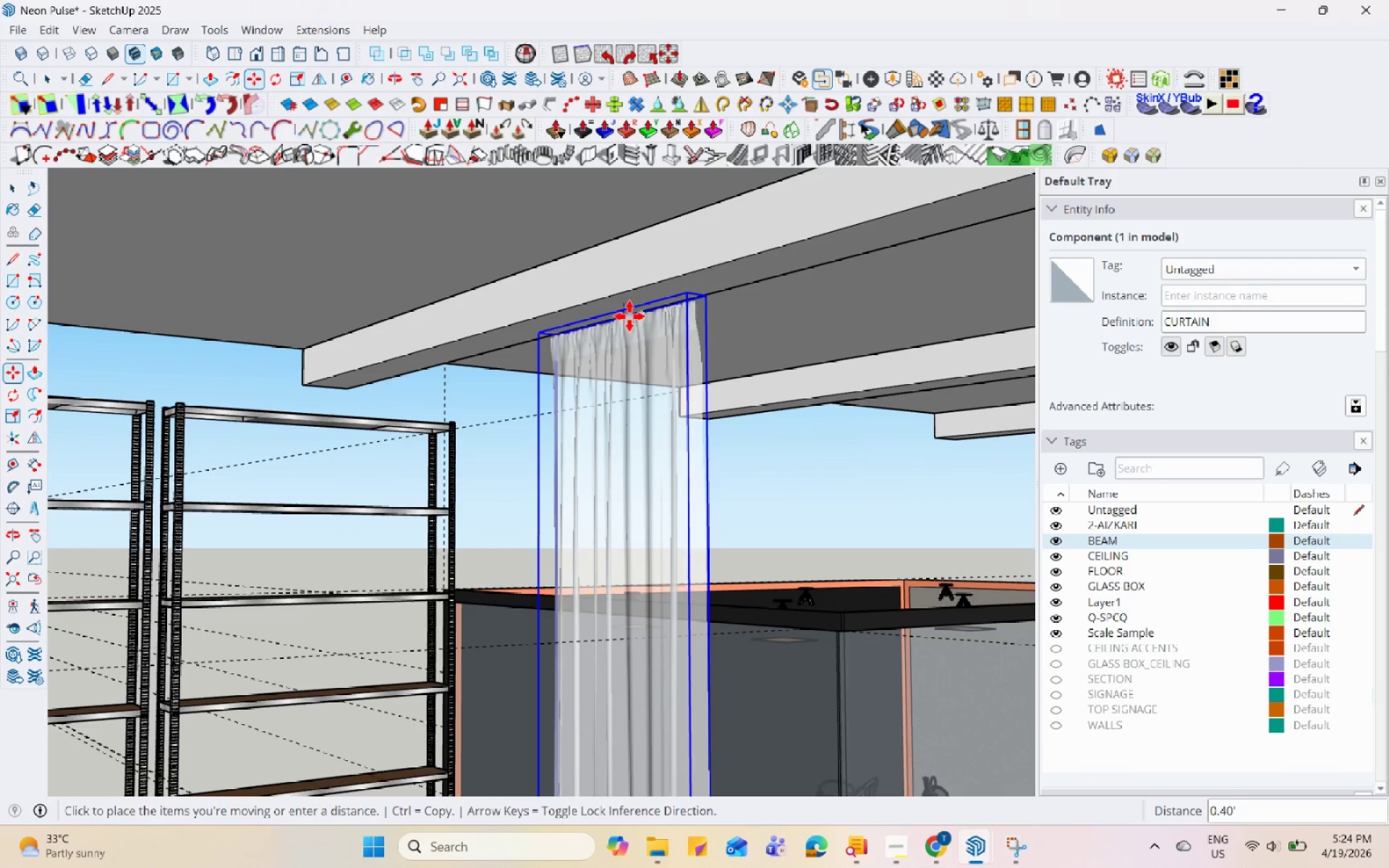 
left_click([621, 310])
 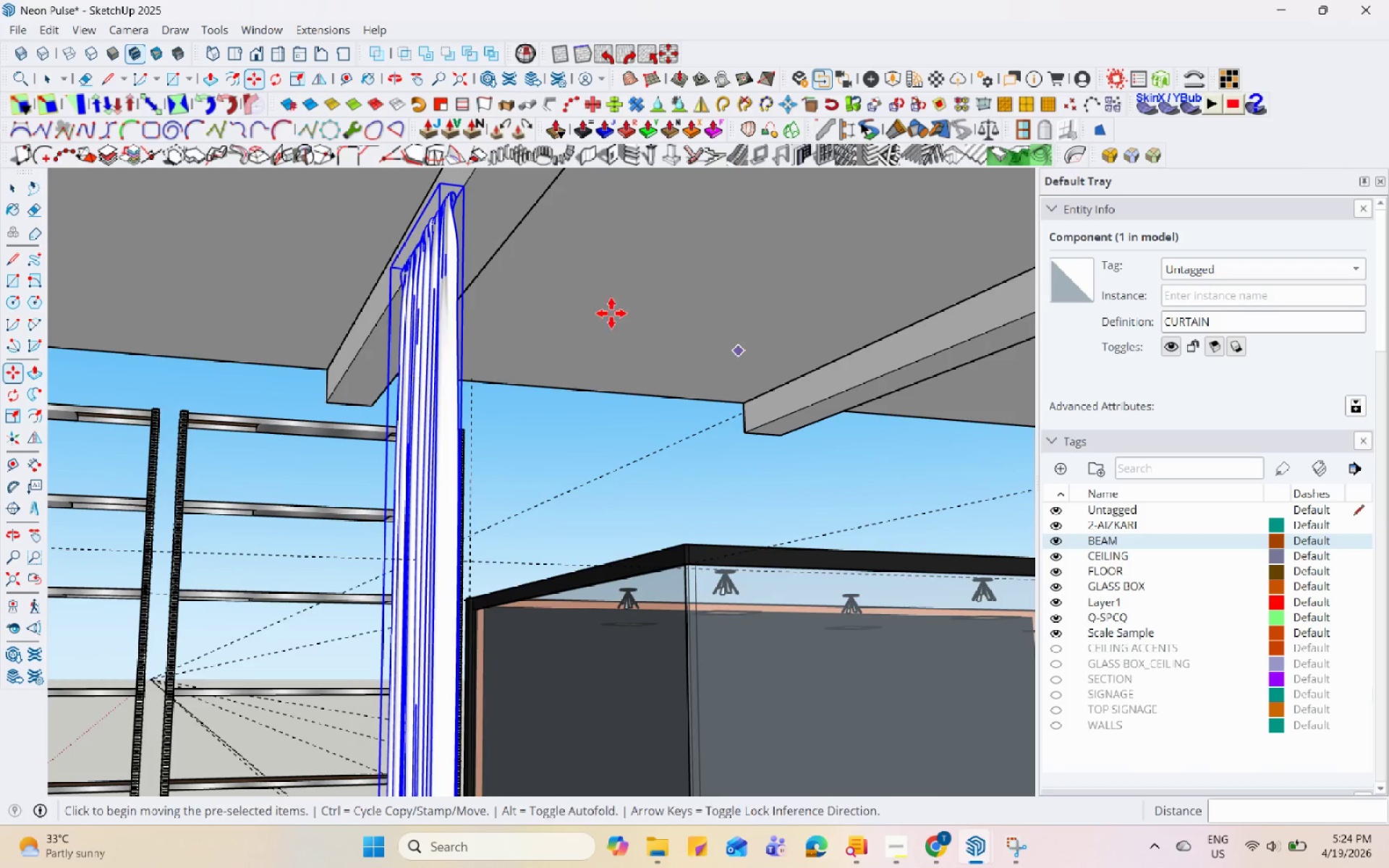 
left_click([473, 220])
 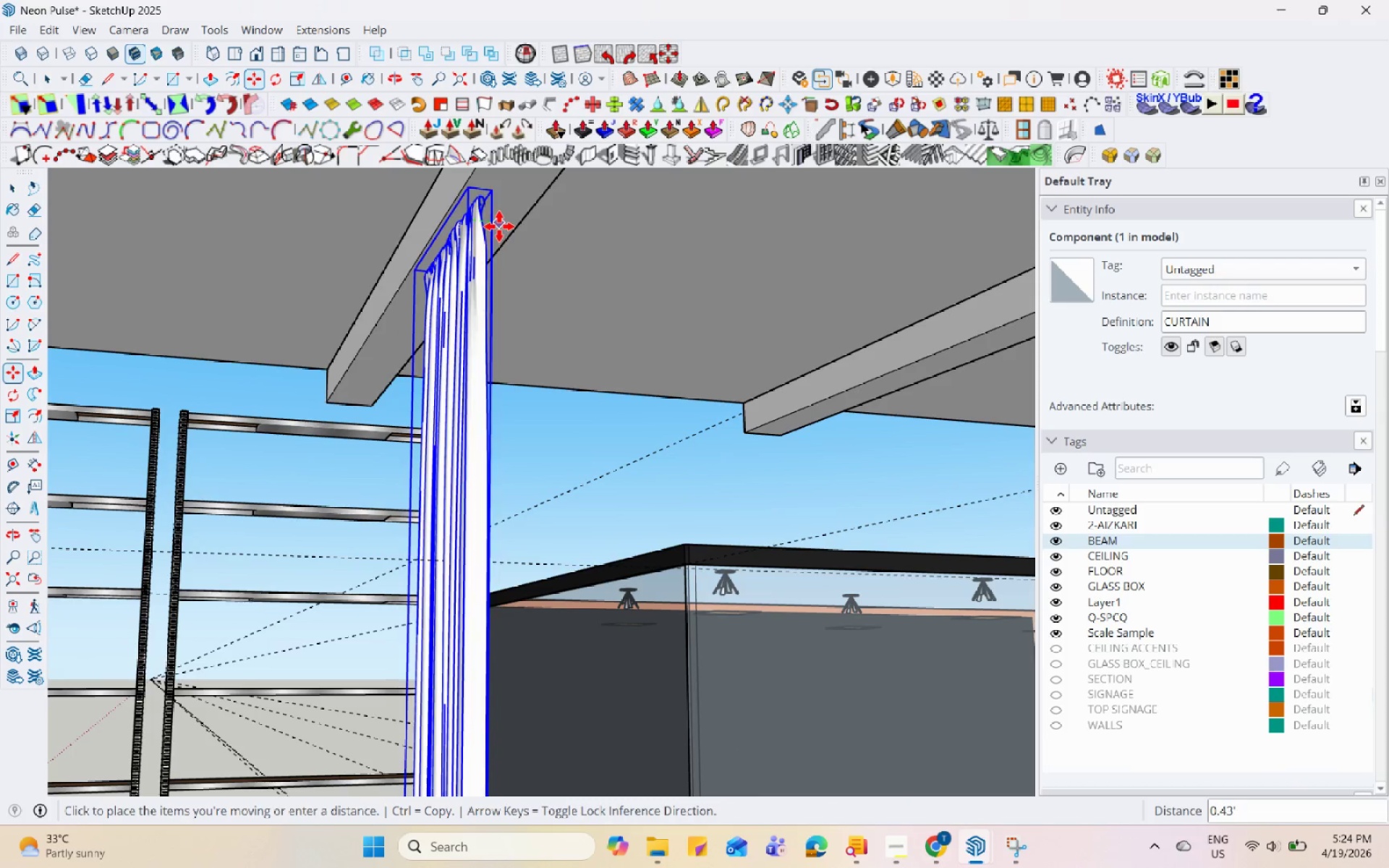 
left_click([505, 227])
 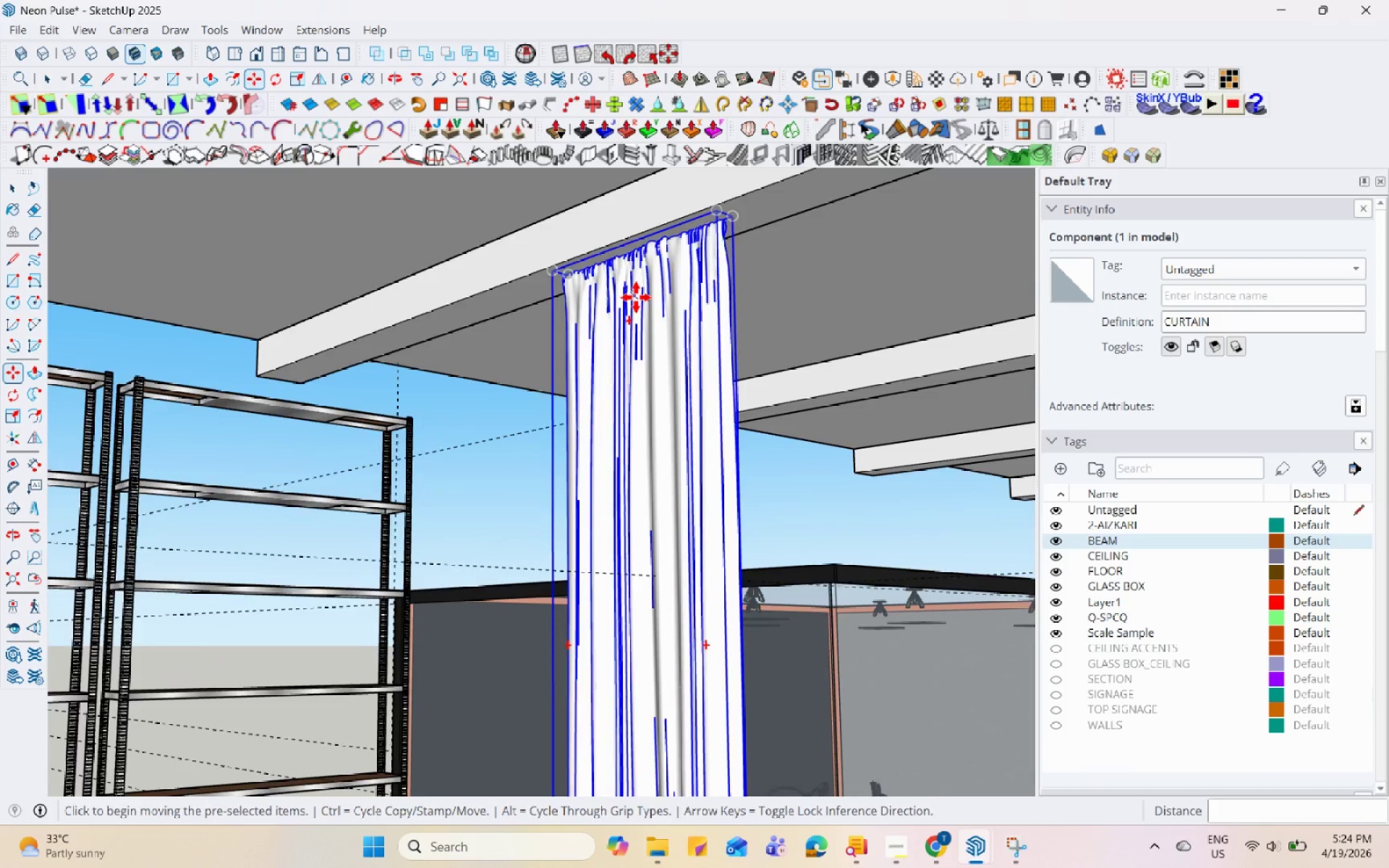 
scroll: coordinate [524, 312], scroll_direction: down, amount: 9.0
 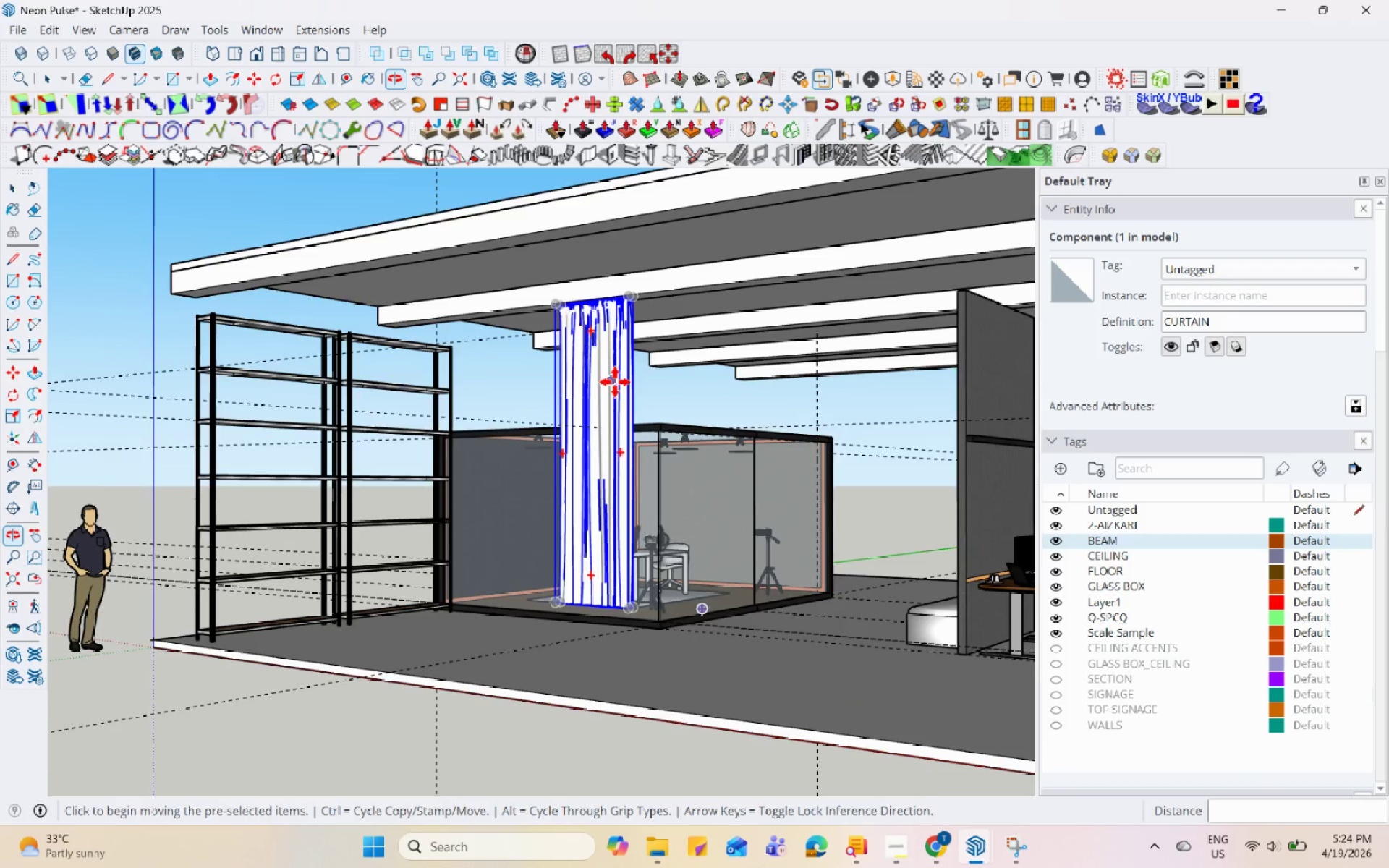 
scroll: coordinate [537, 225], scroll_direction: up, amount: 6.0
 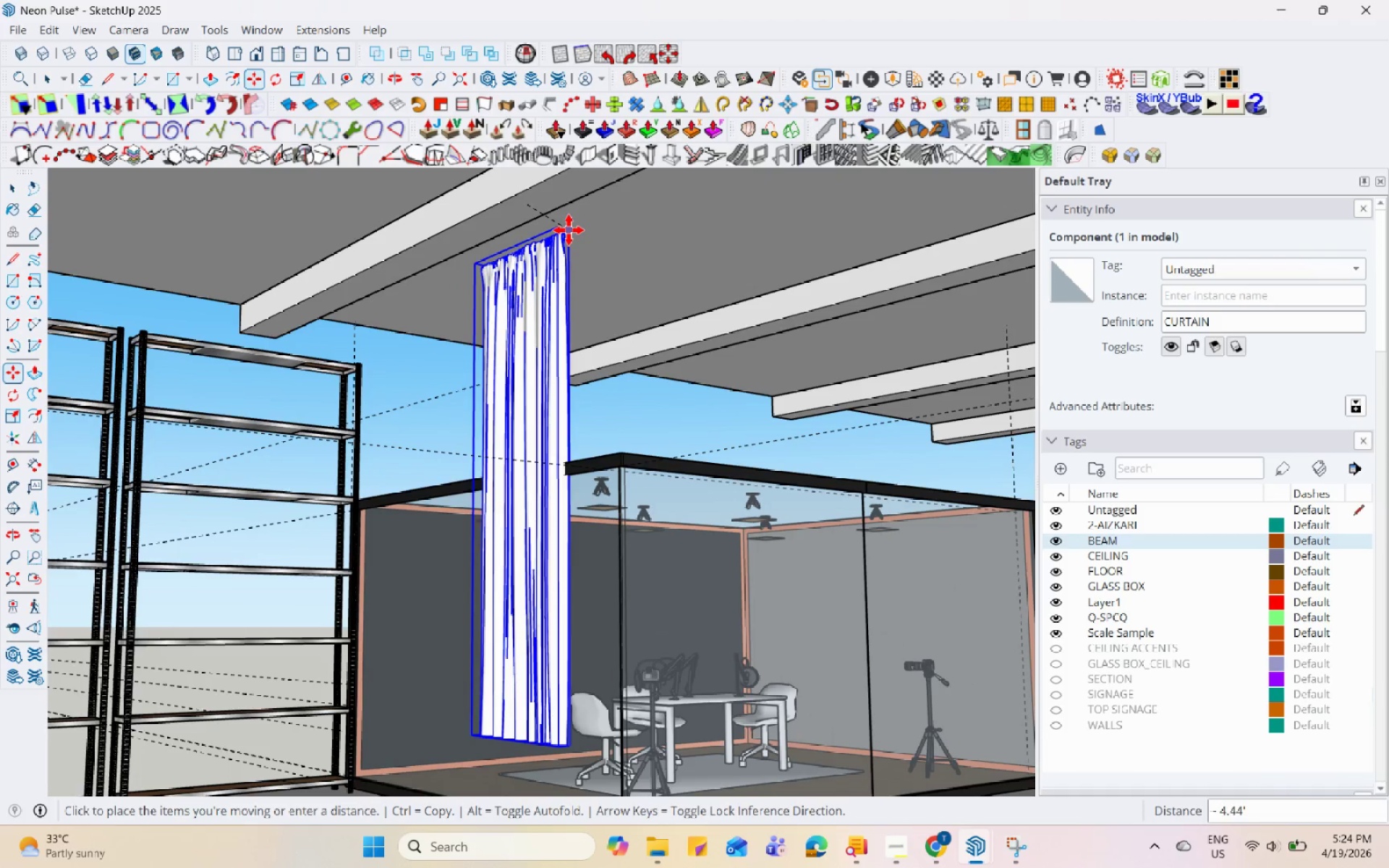 
left_click([562, 226])
 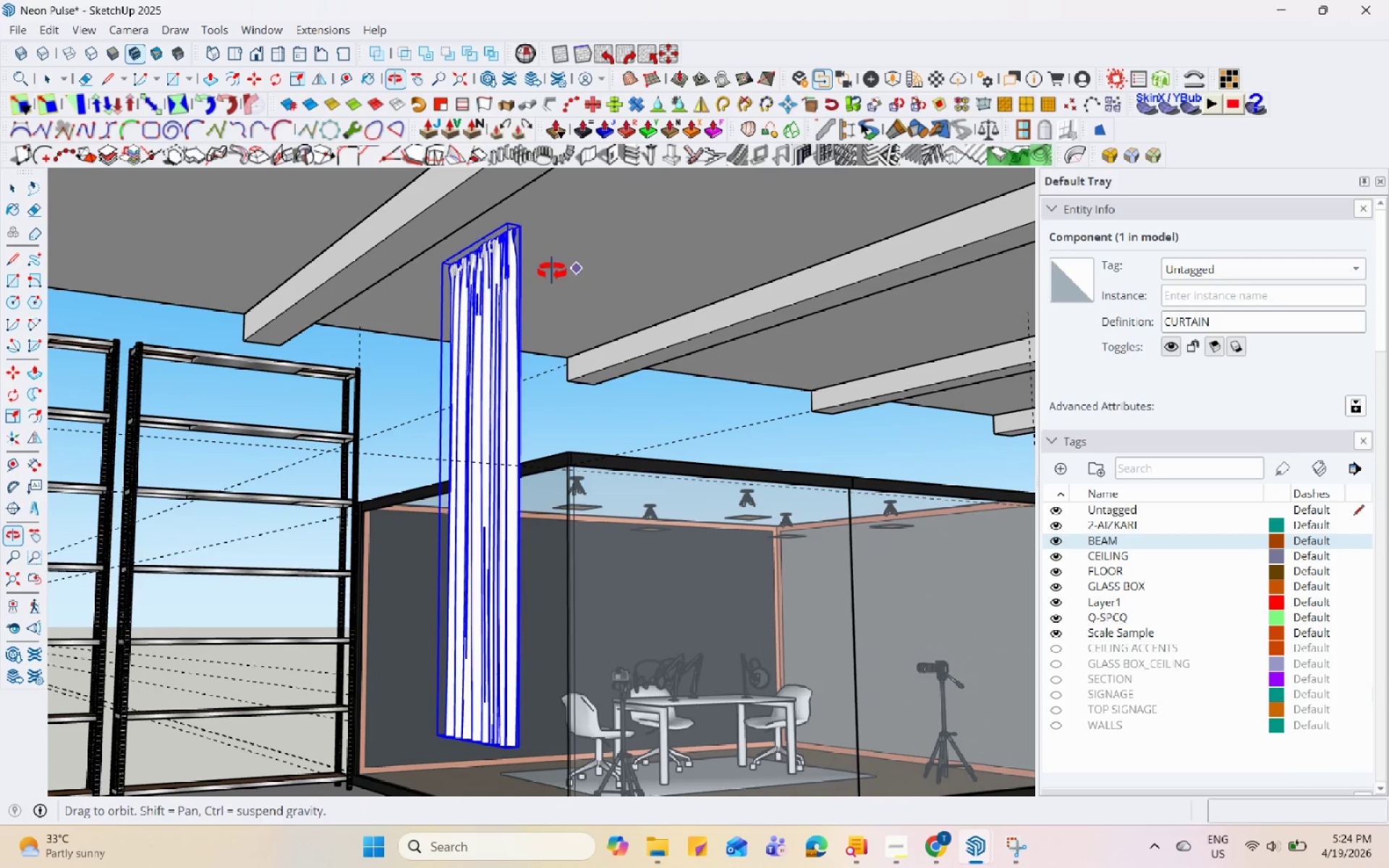 
scroll: coordinate [509, 233], scroll_direction: up, amount: 2.0
 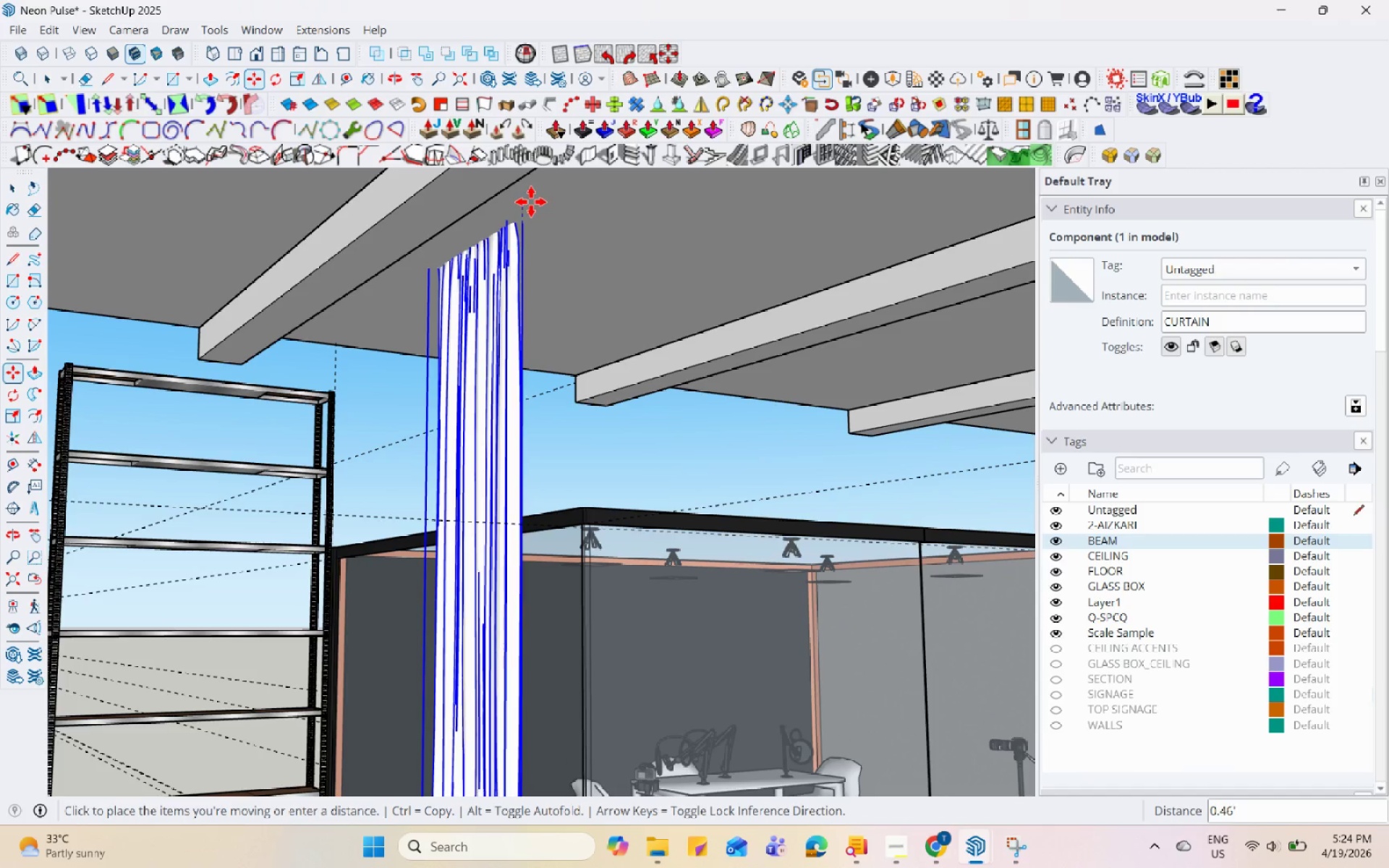 
left_click([532, 215])
 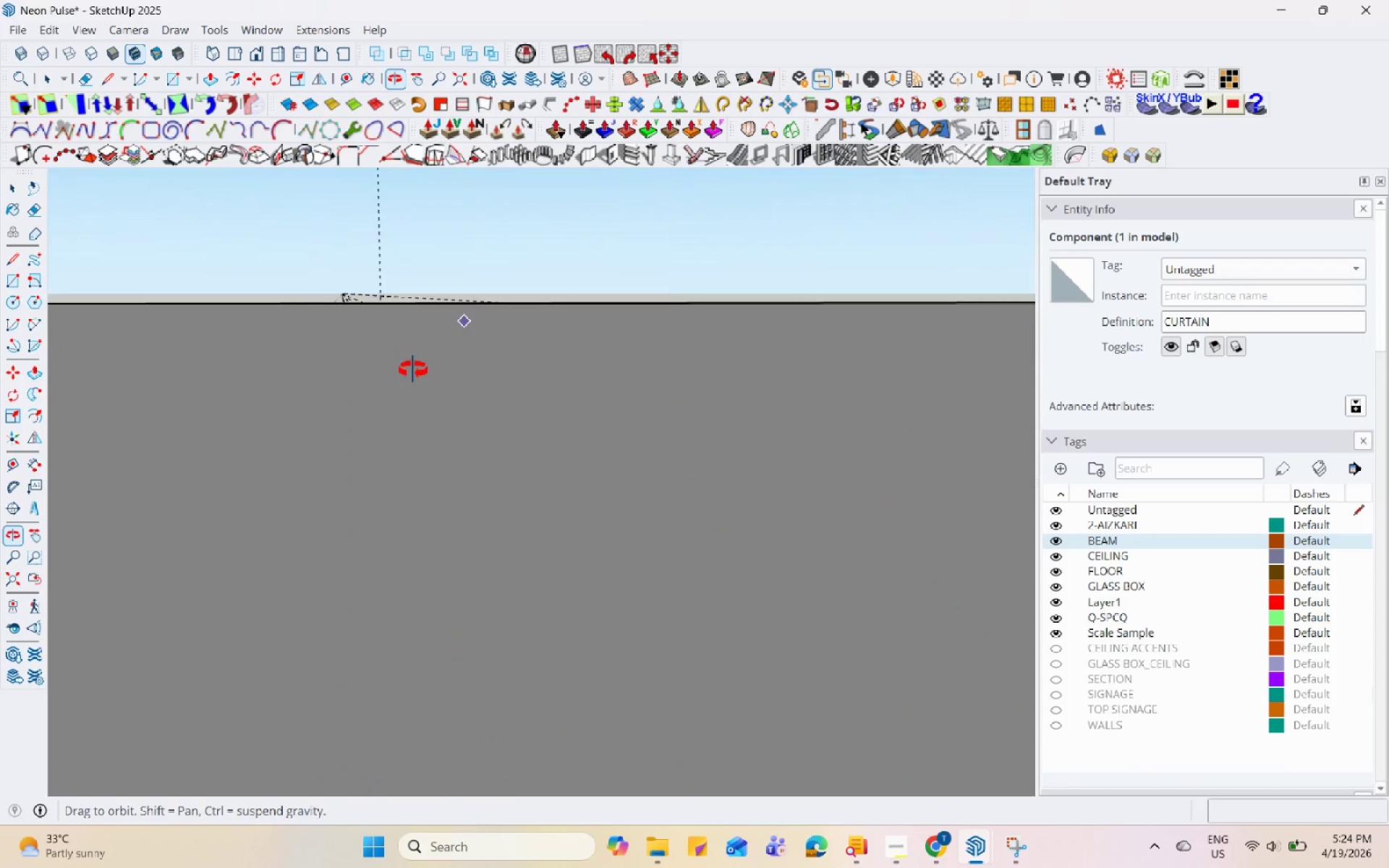 
scroll: coordinate [399, 583], scroll_direction: none, amount: 0.0
 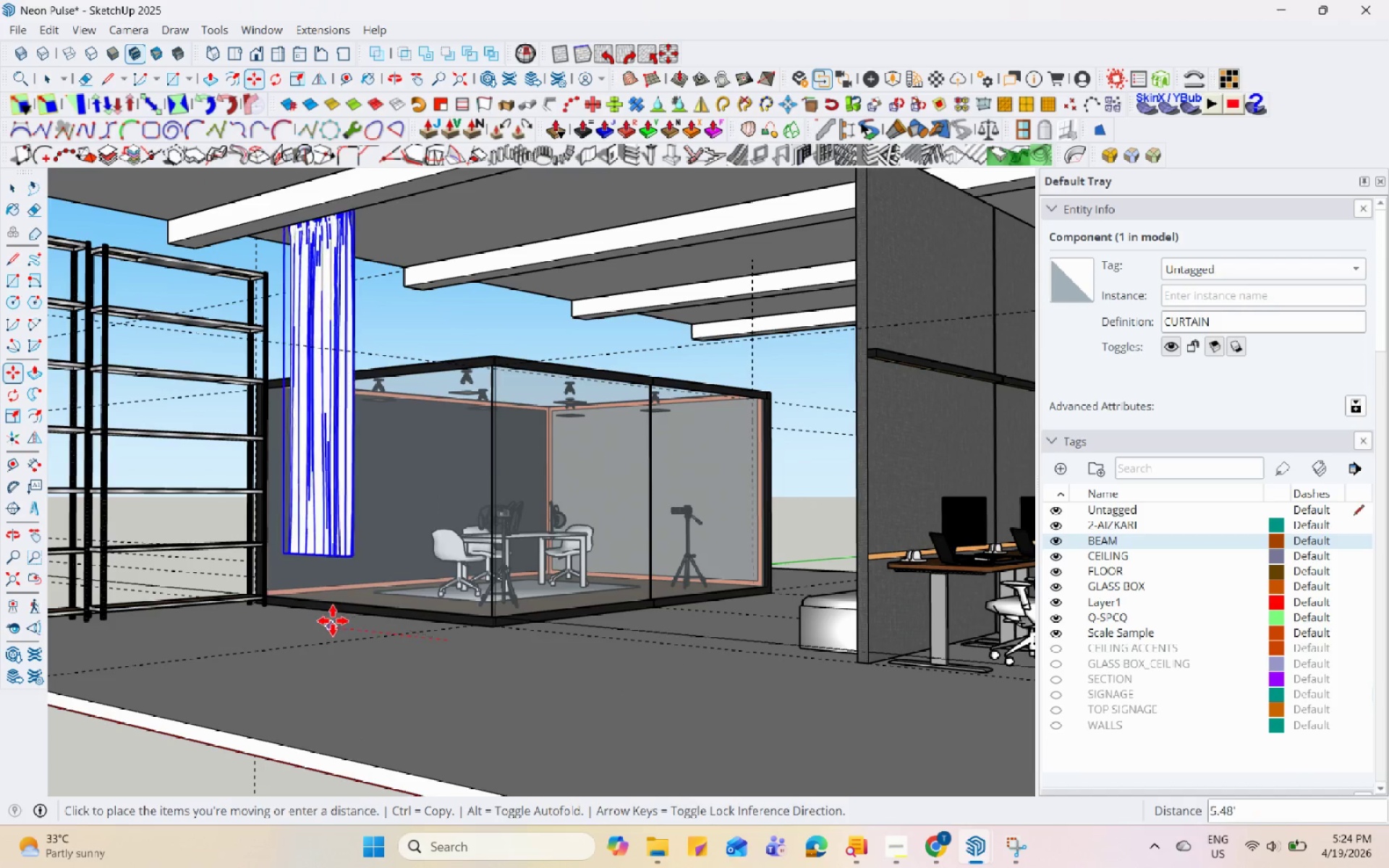 
left_click([319, 621])
 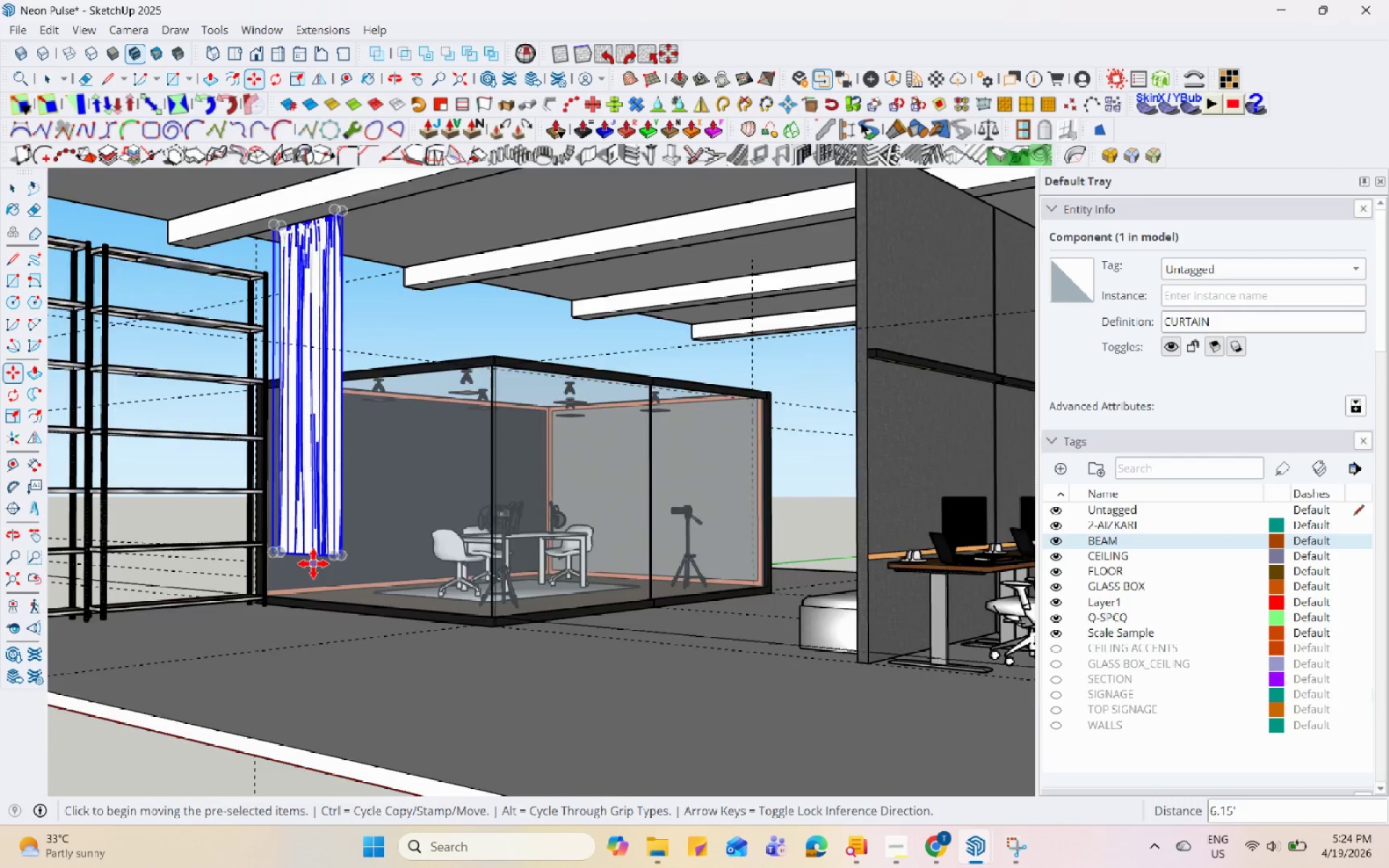 
scroll: coordinate [352, 579], scroll_direction: up, amount: 6.0
 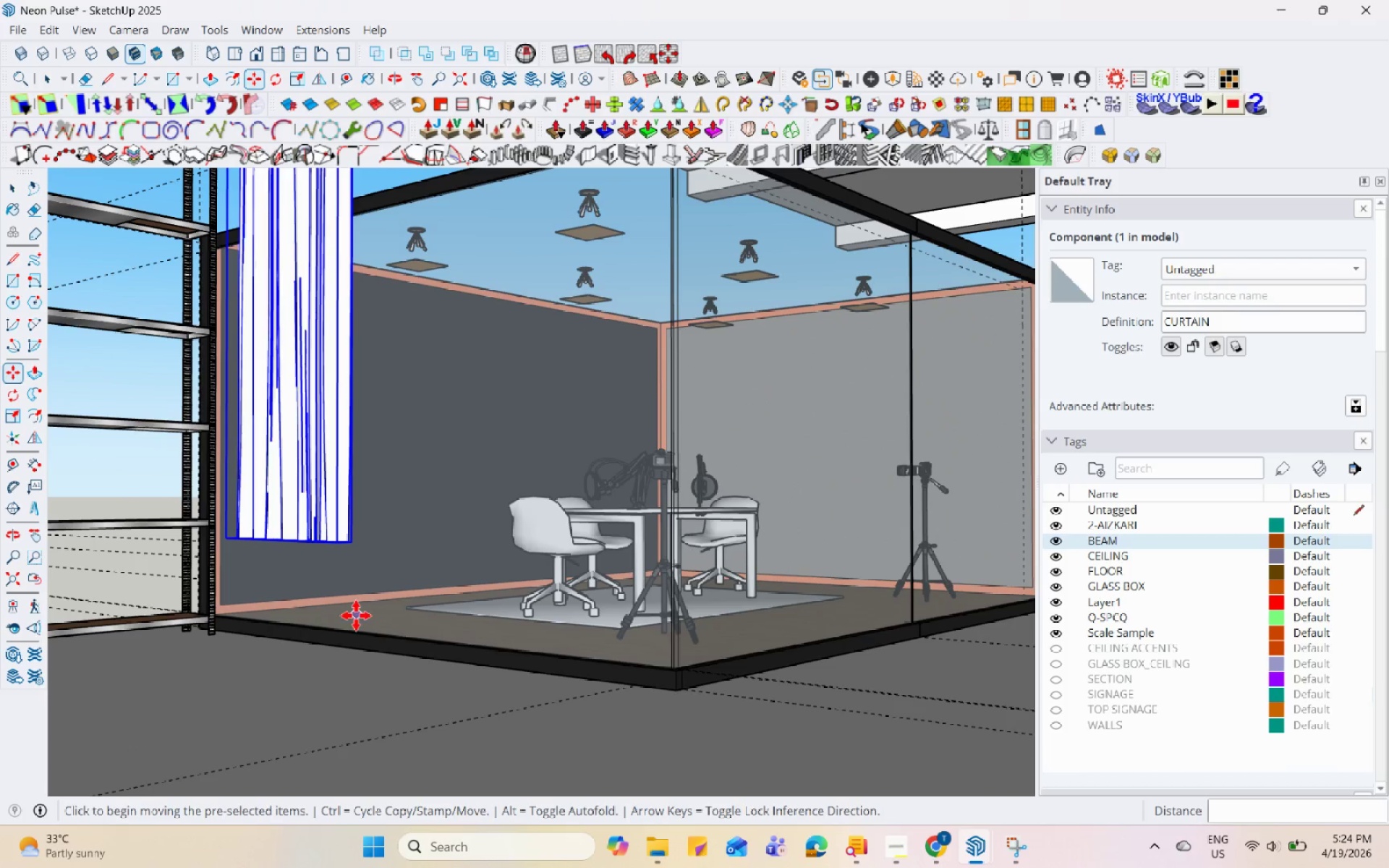 
key(S)
 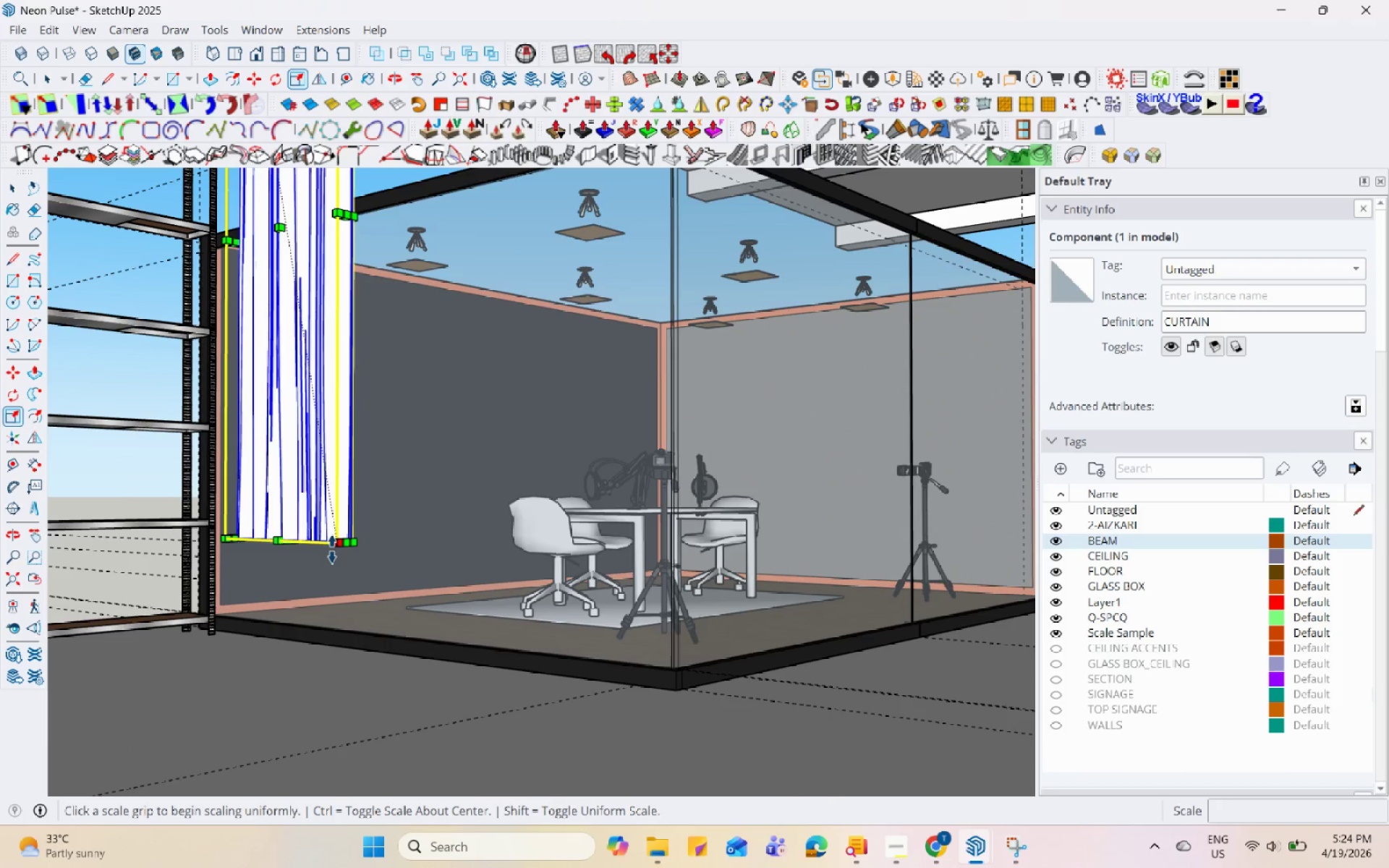 
left_click([334, 548])
 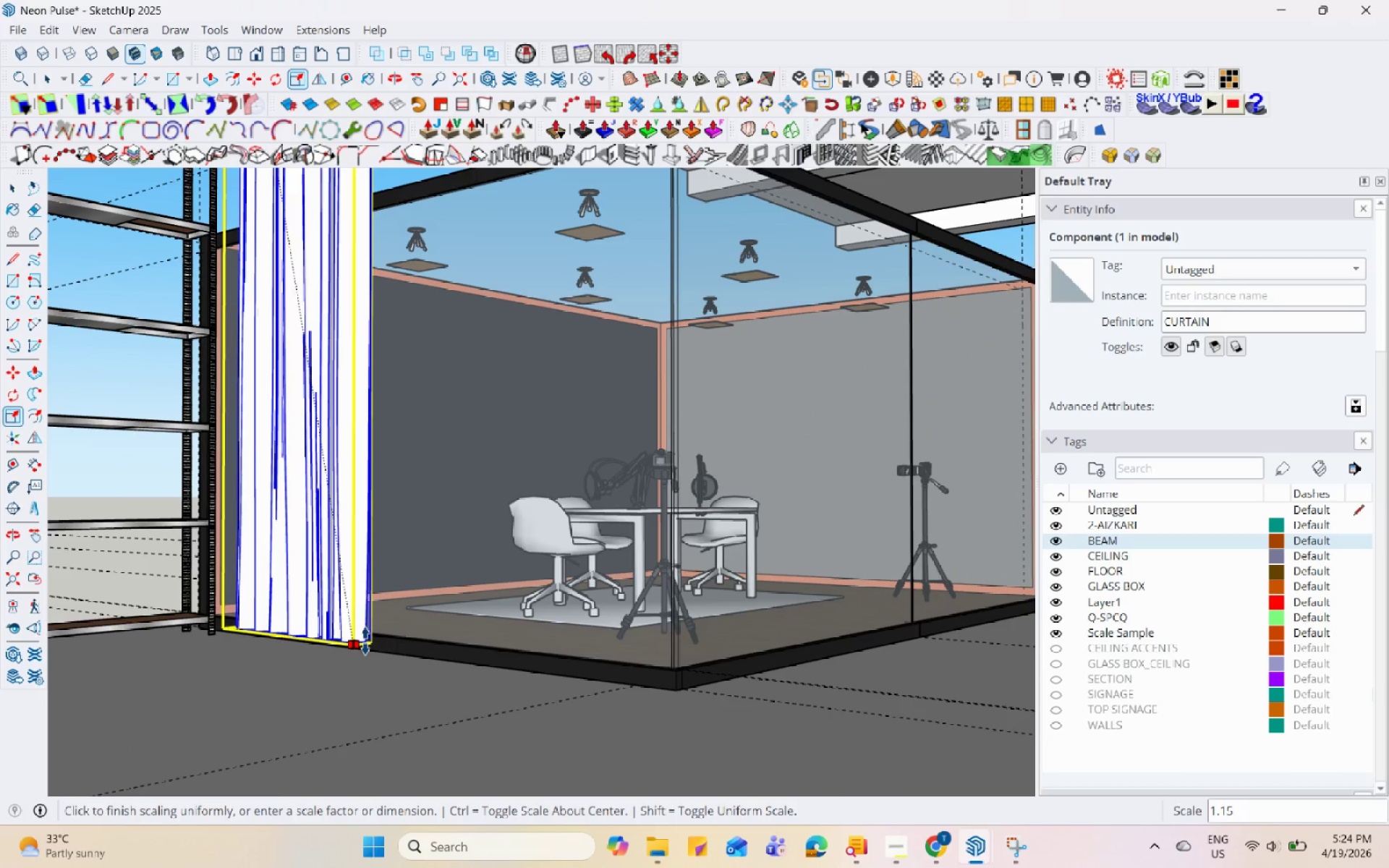 
key(Space)
 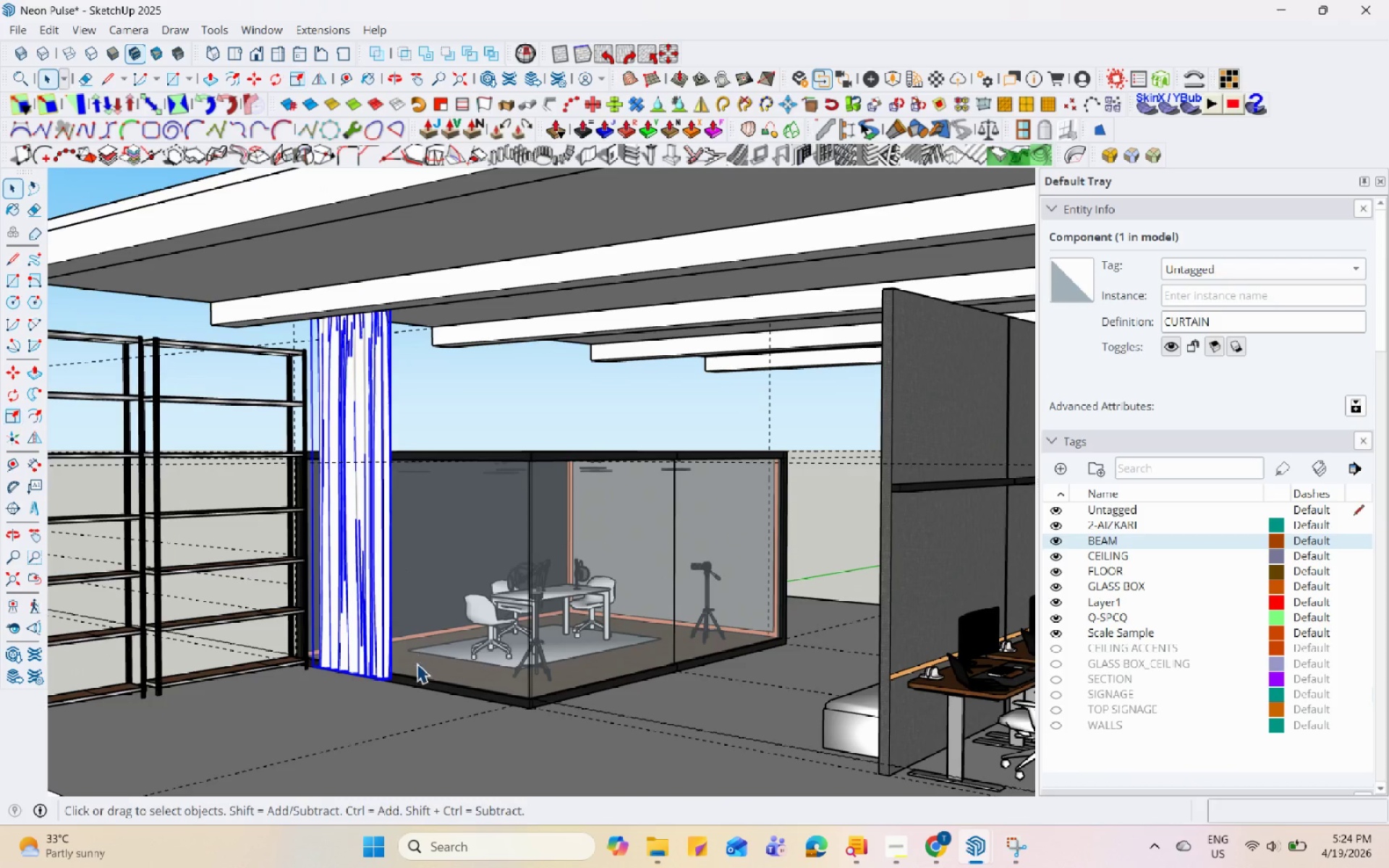 
left_click_drag(start_coordinate=[419, 664], to_coordinate=[415, 659])
 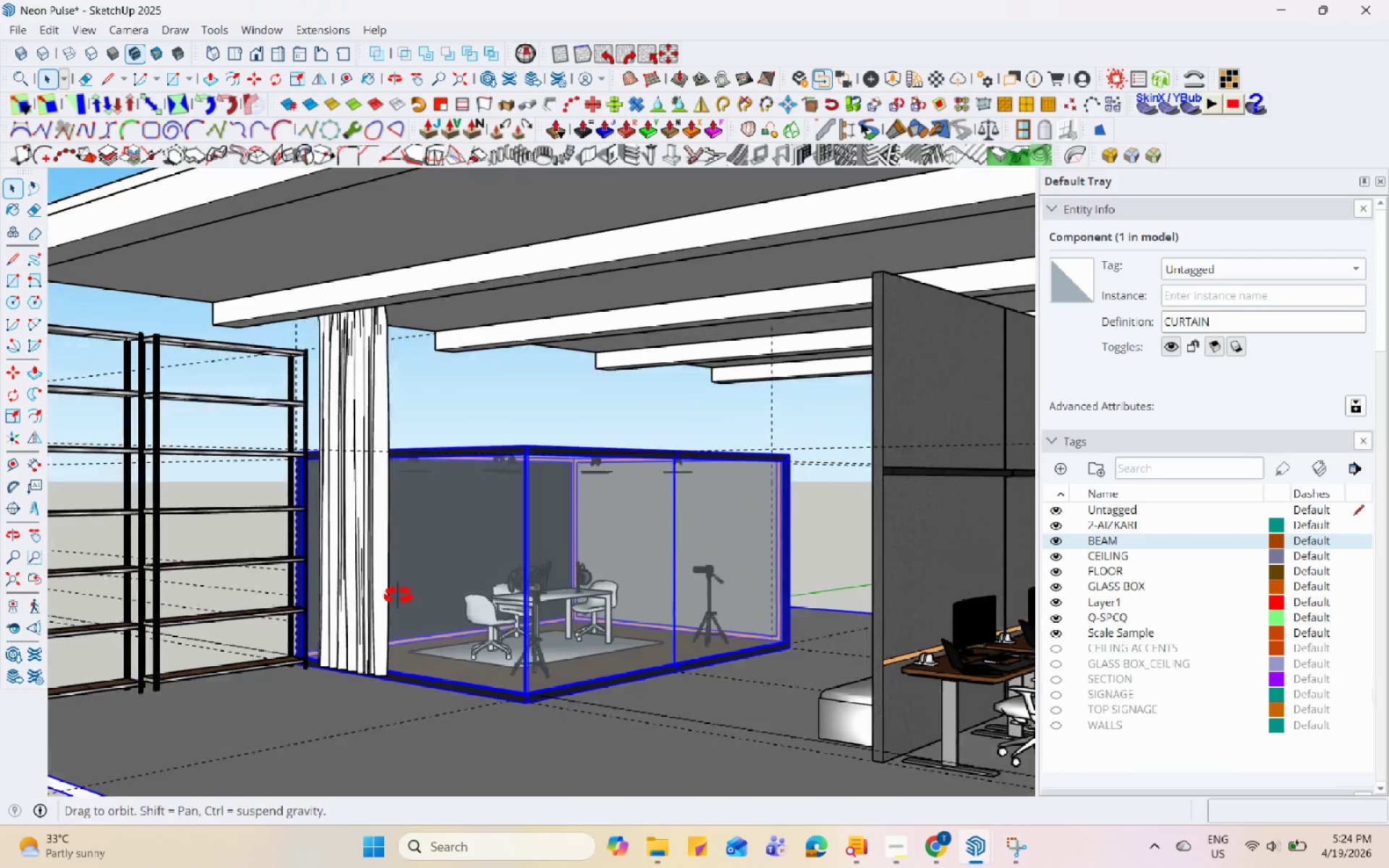 
scroll: coordinate [427, 686], scroll_direction: down, amount: 9.0
 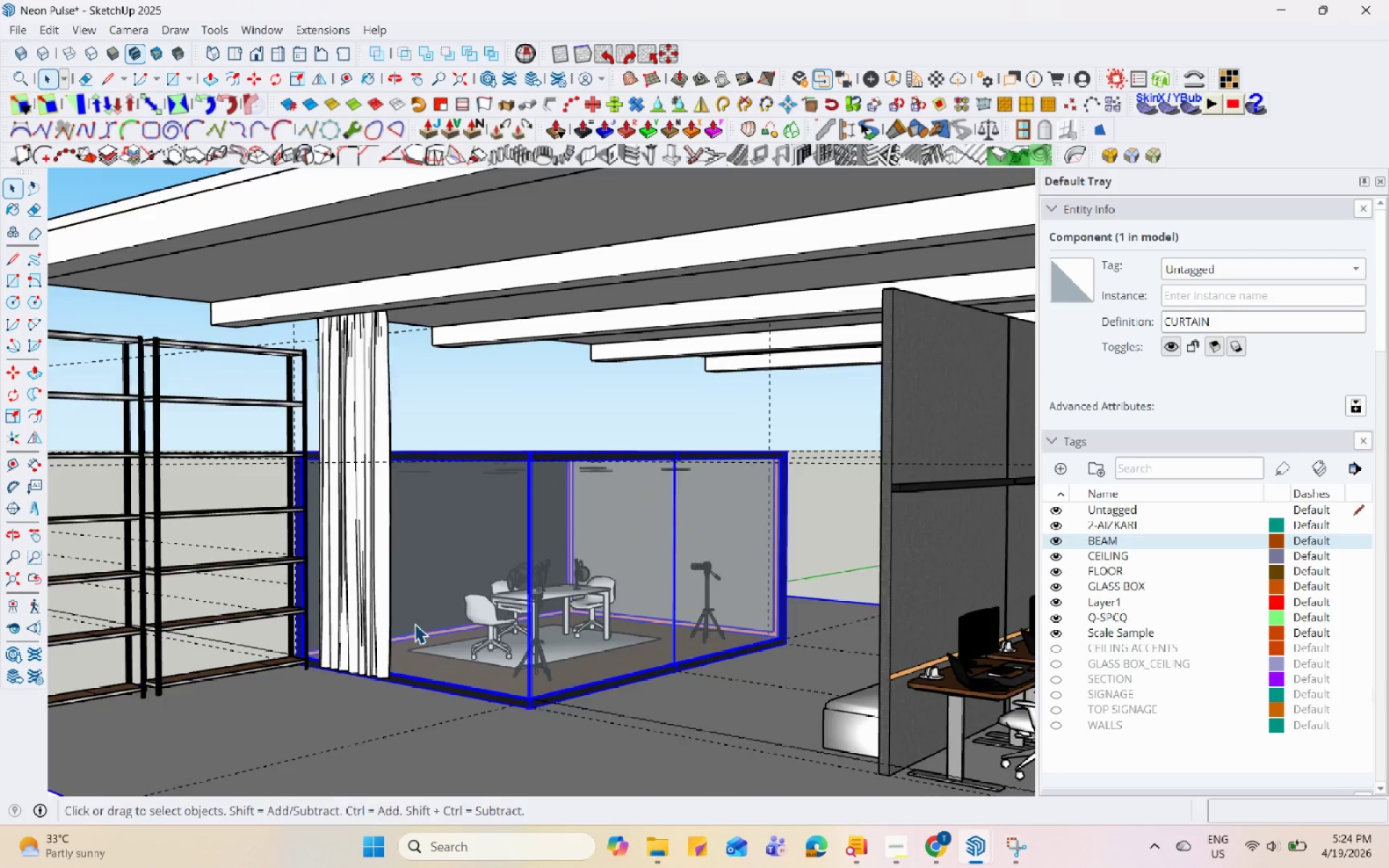 
scroll: coordinate [394, 588], scroll_direction: up, amount: 1.0
 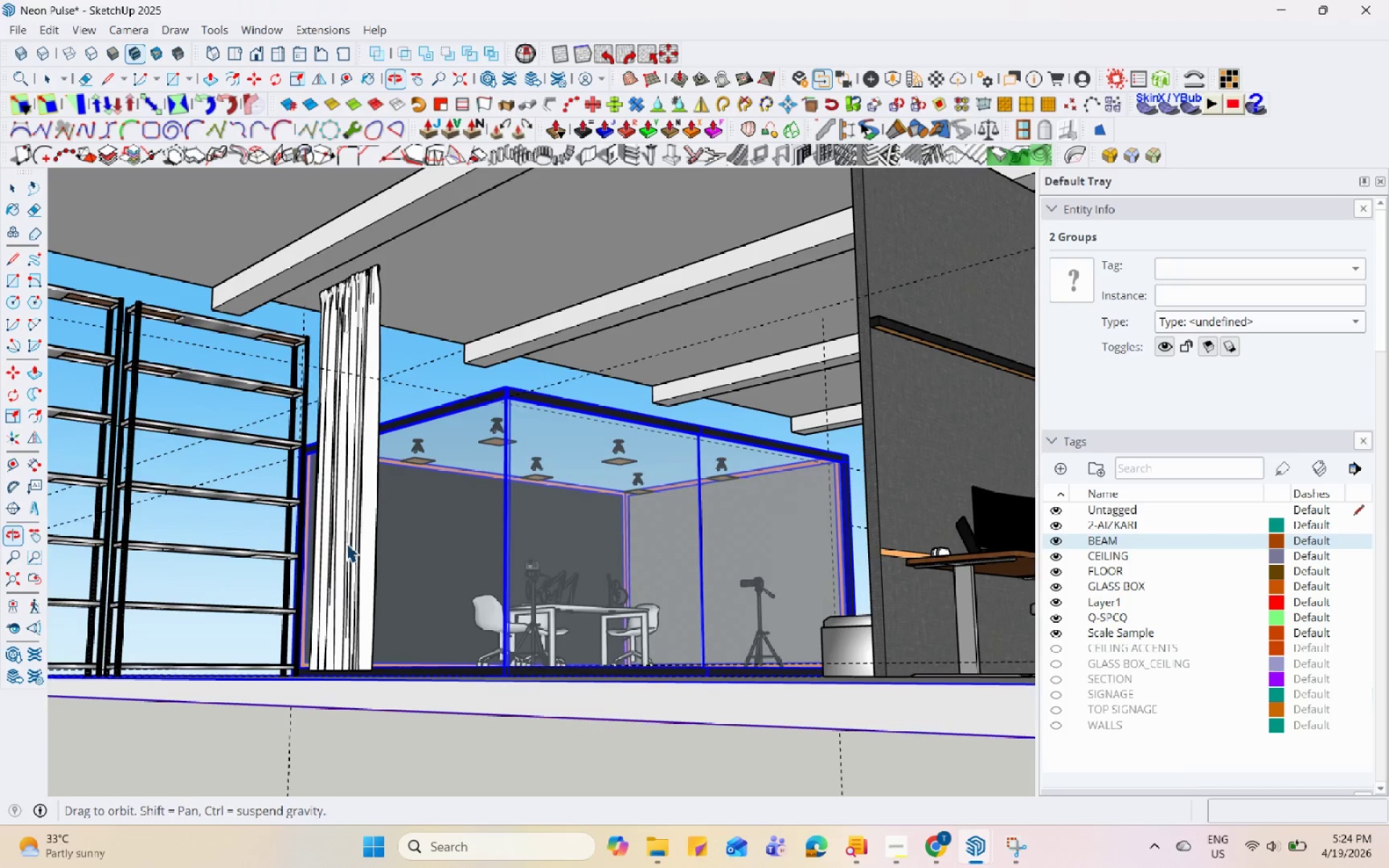 
left_click([404, 299])
 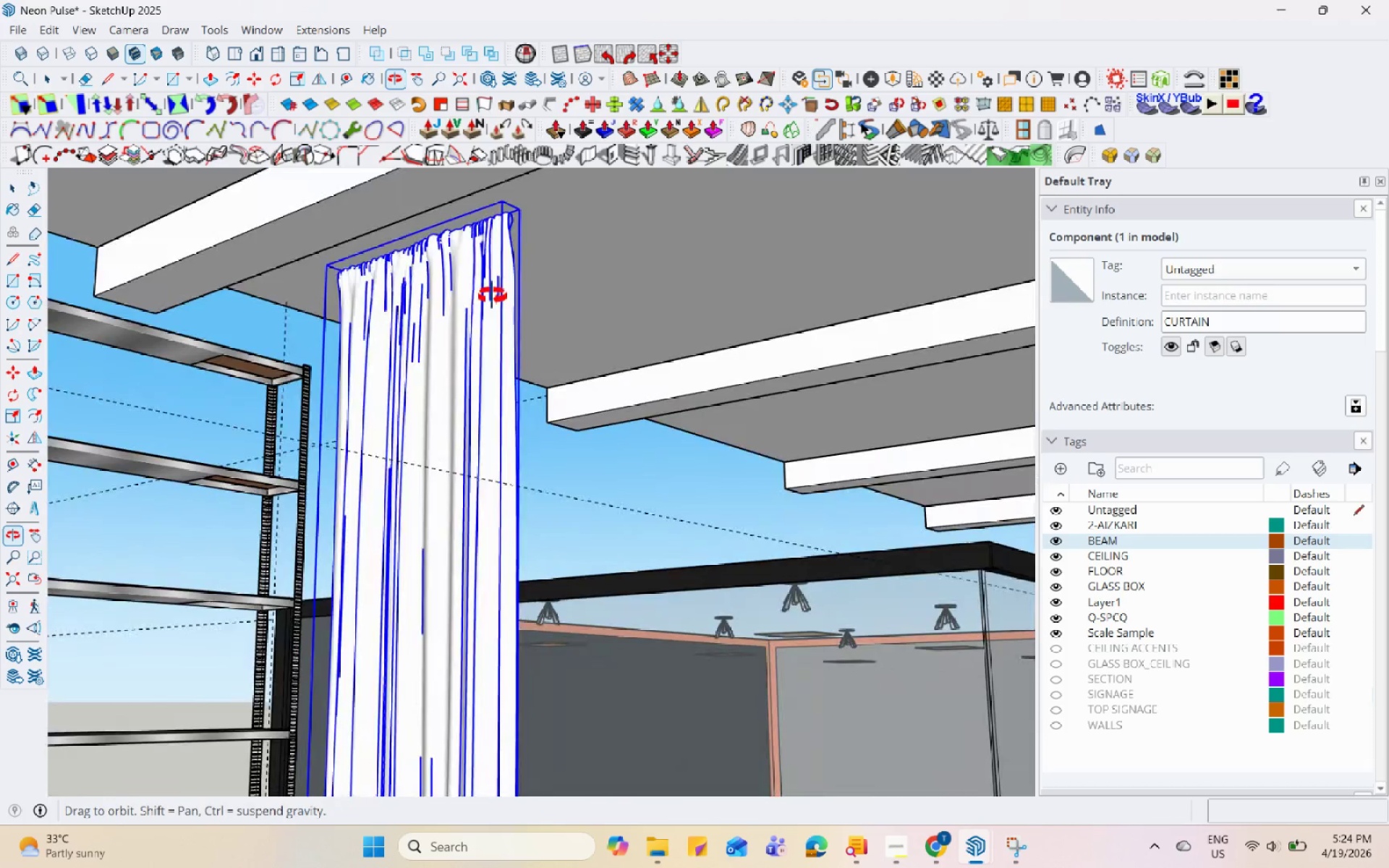 
scroll: coordinate [325, 299], scroll_direction: up, amount: 7.0
 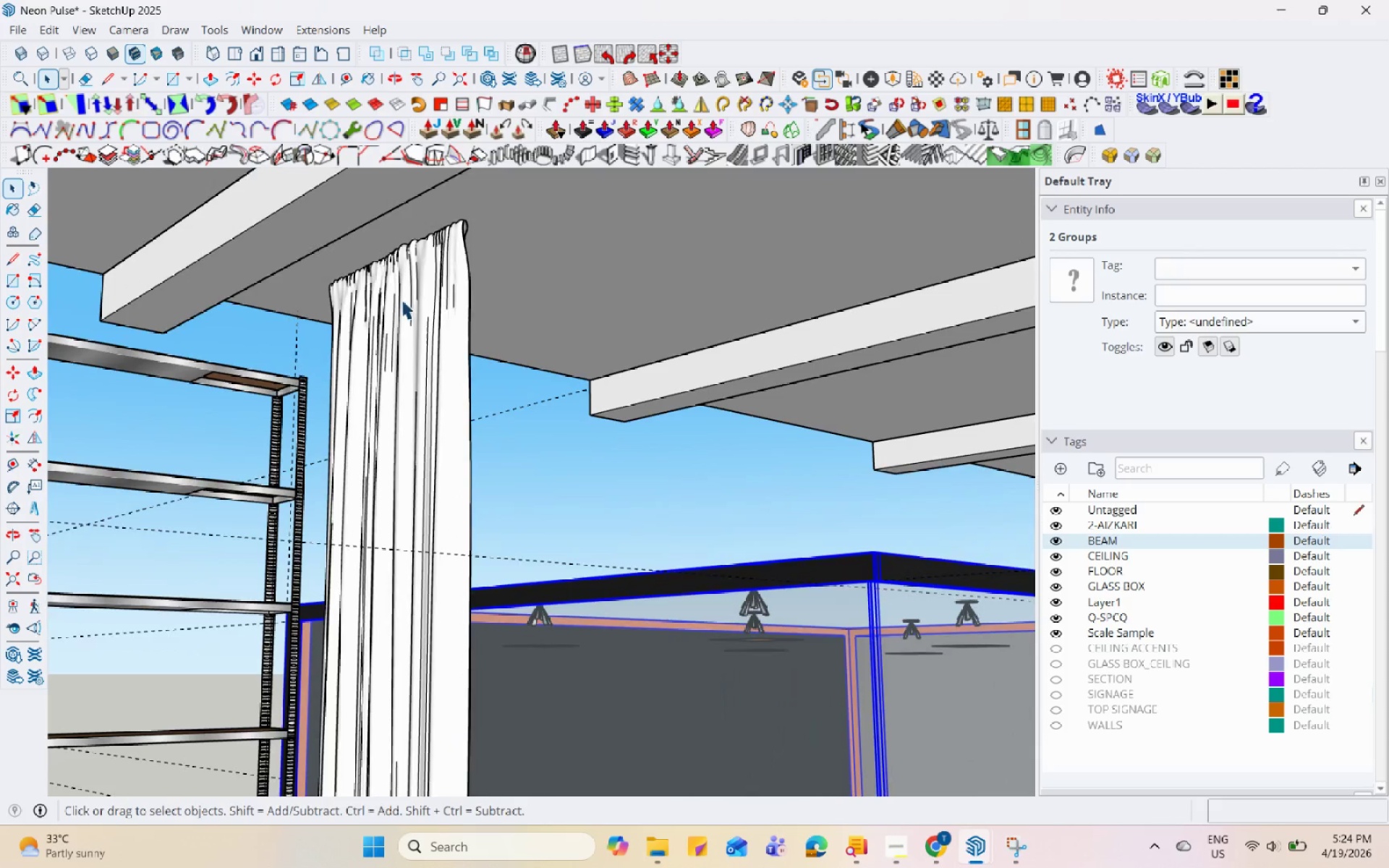 
scroll: coordinate [437, 396], scroll_direction: down, amount: 2.0
 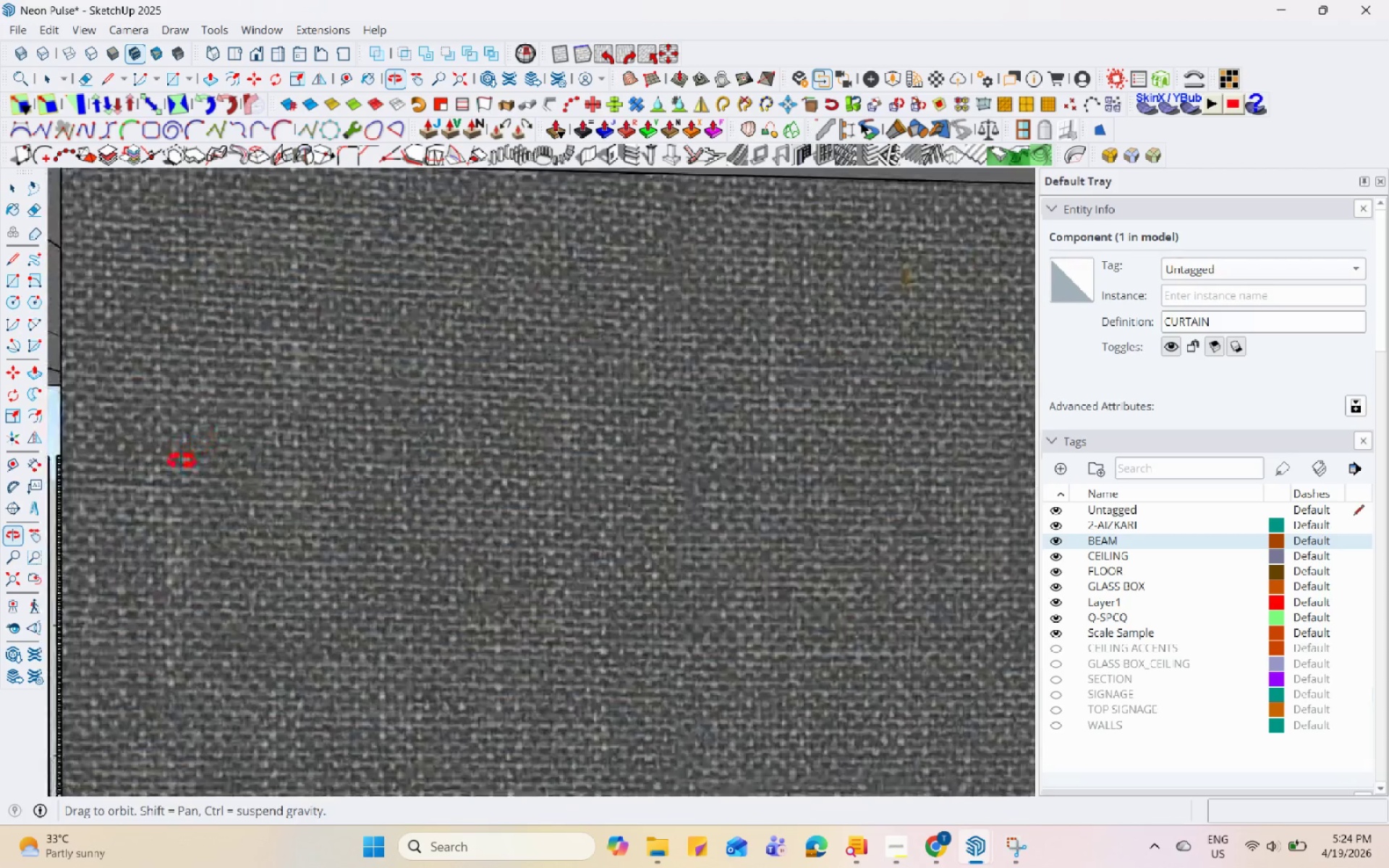 
scroll: coordinate [280, 400], scroll_direction: up, amount: 13.0
 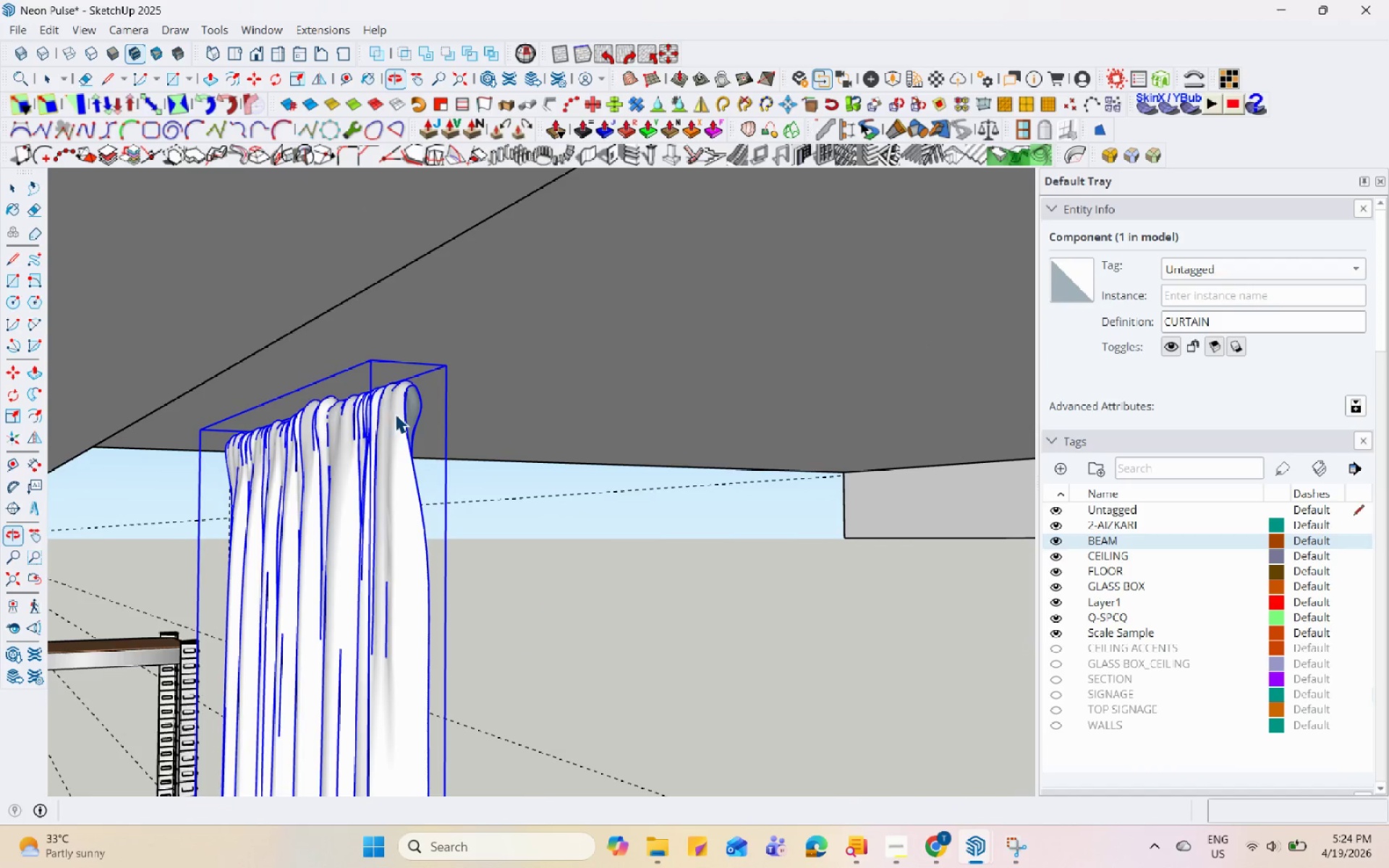 
key(M)
 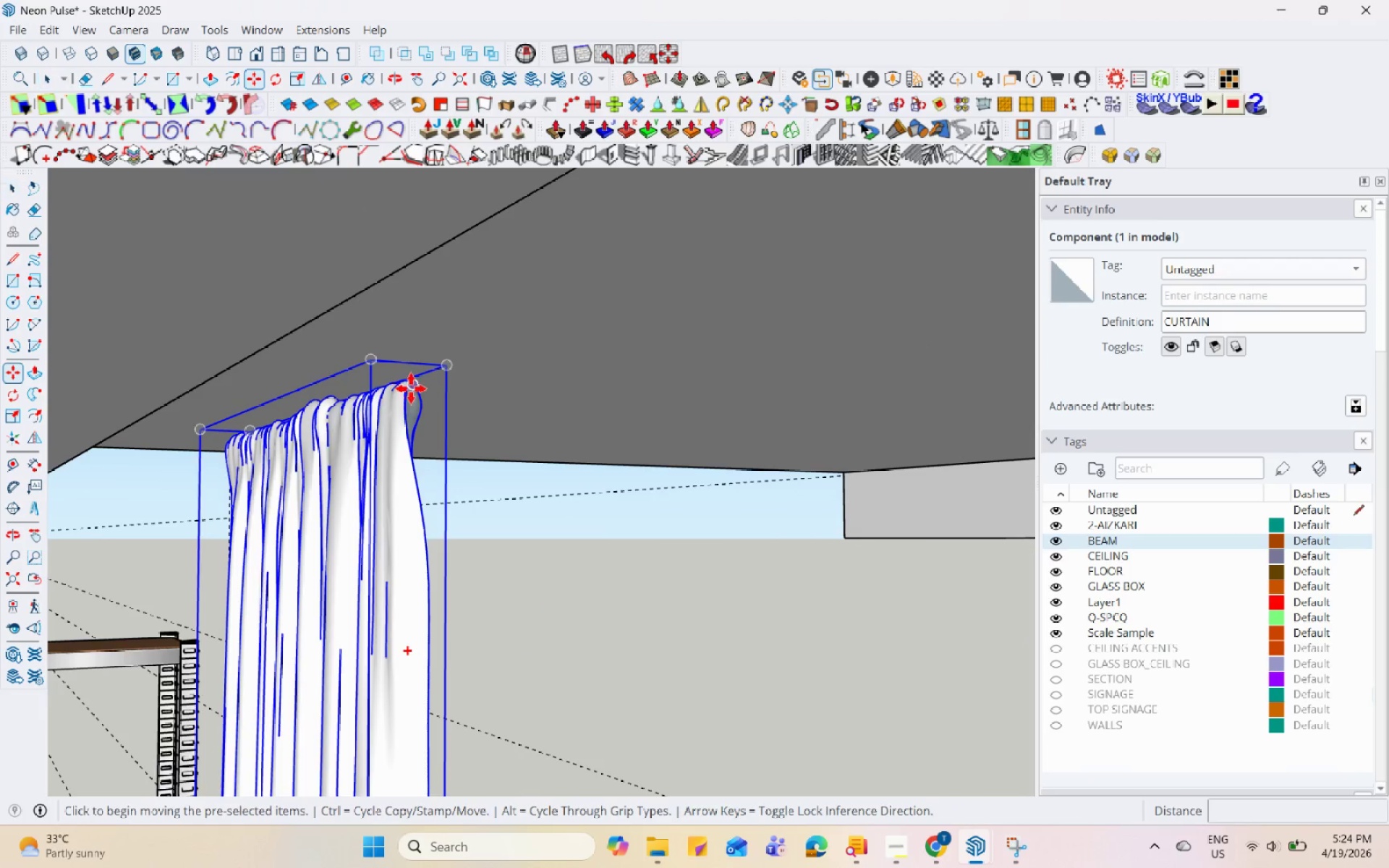 
left_click([412, 390])
 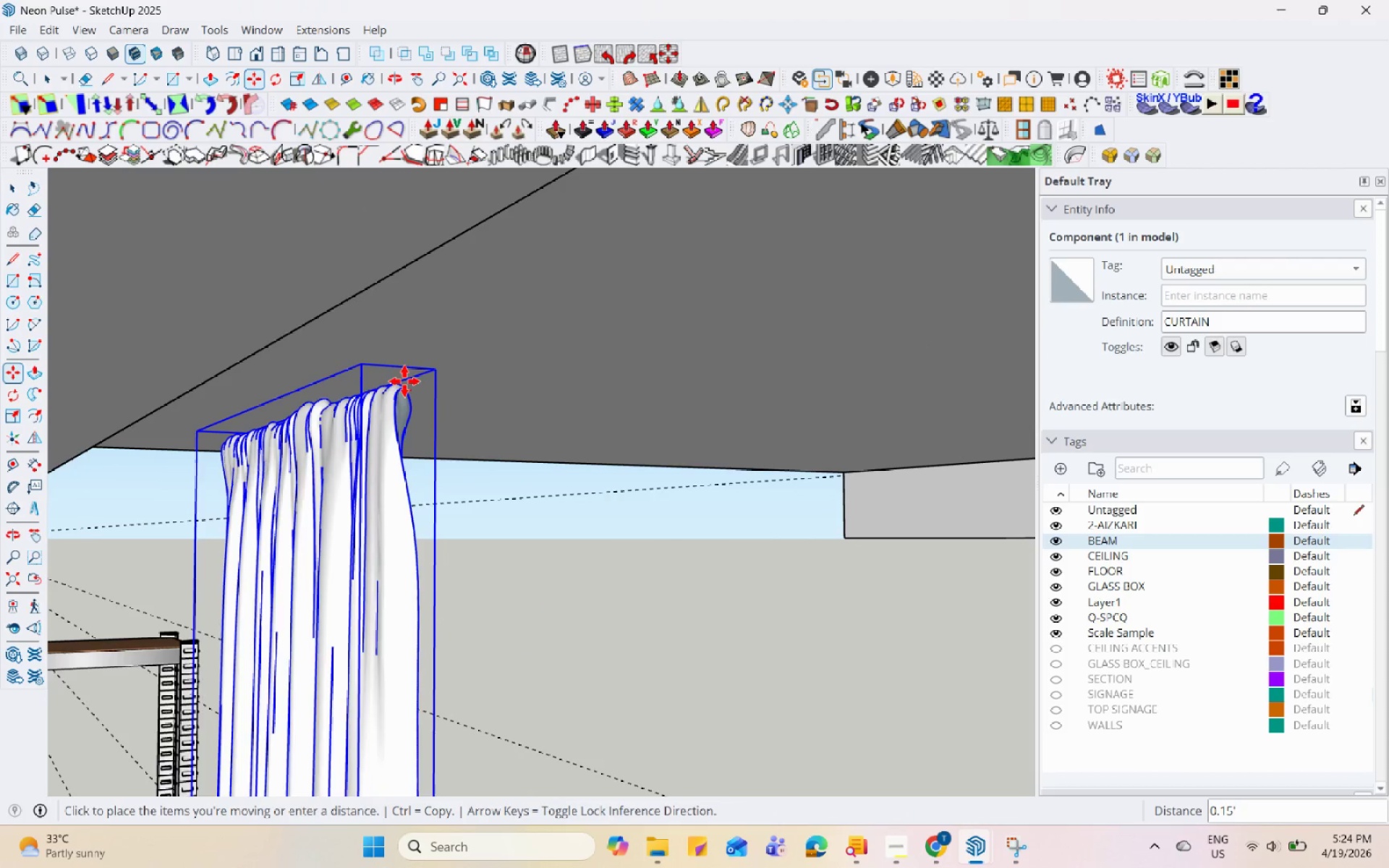 
left_click([404, 383])
 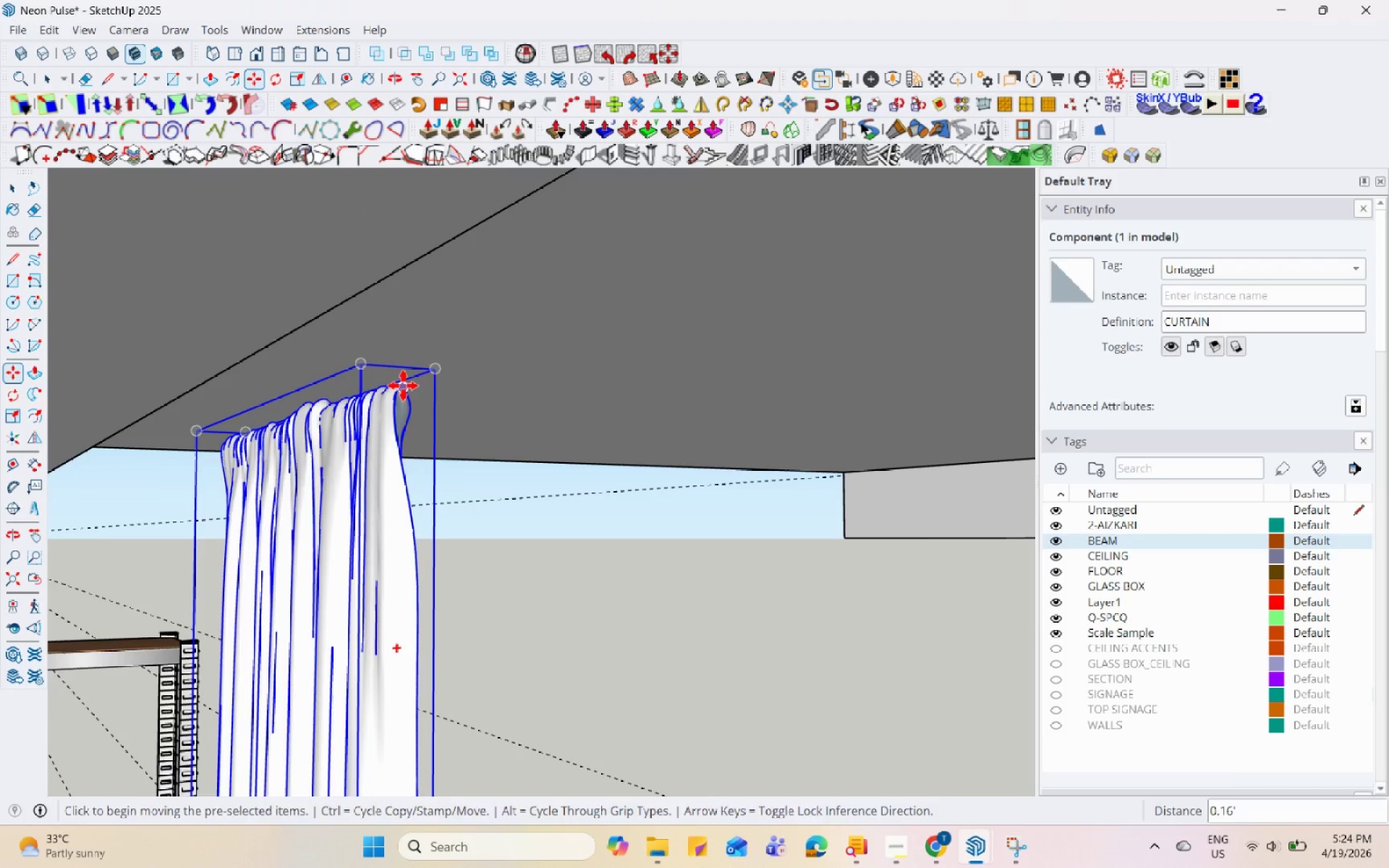 
key(Space)
 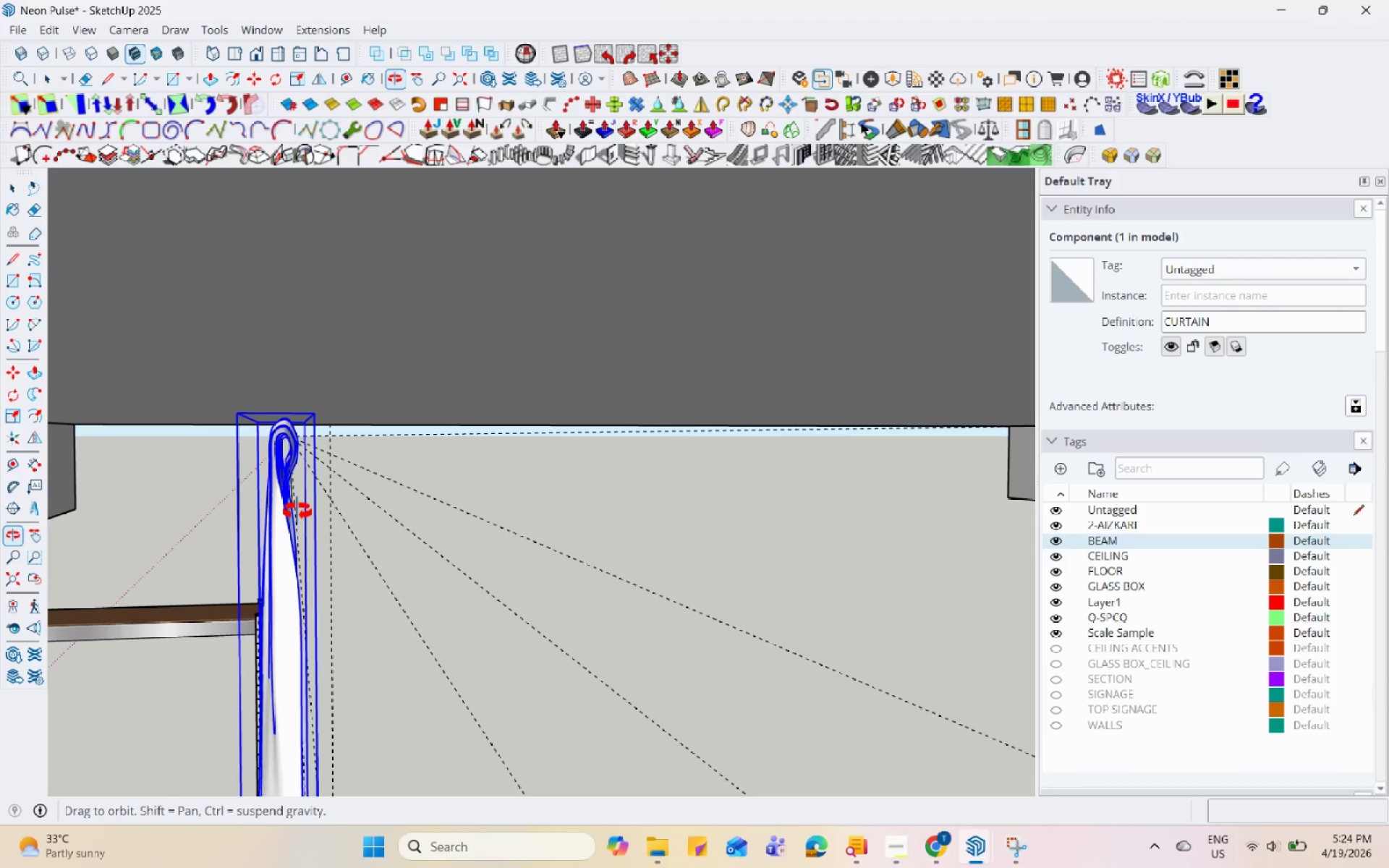 
wait(5.16)
 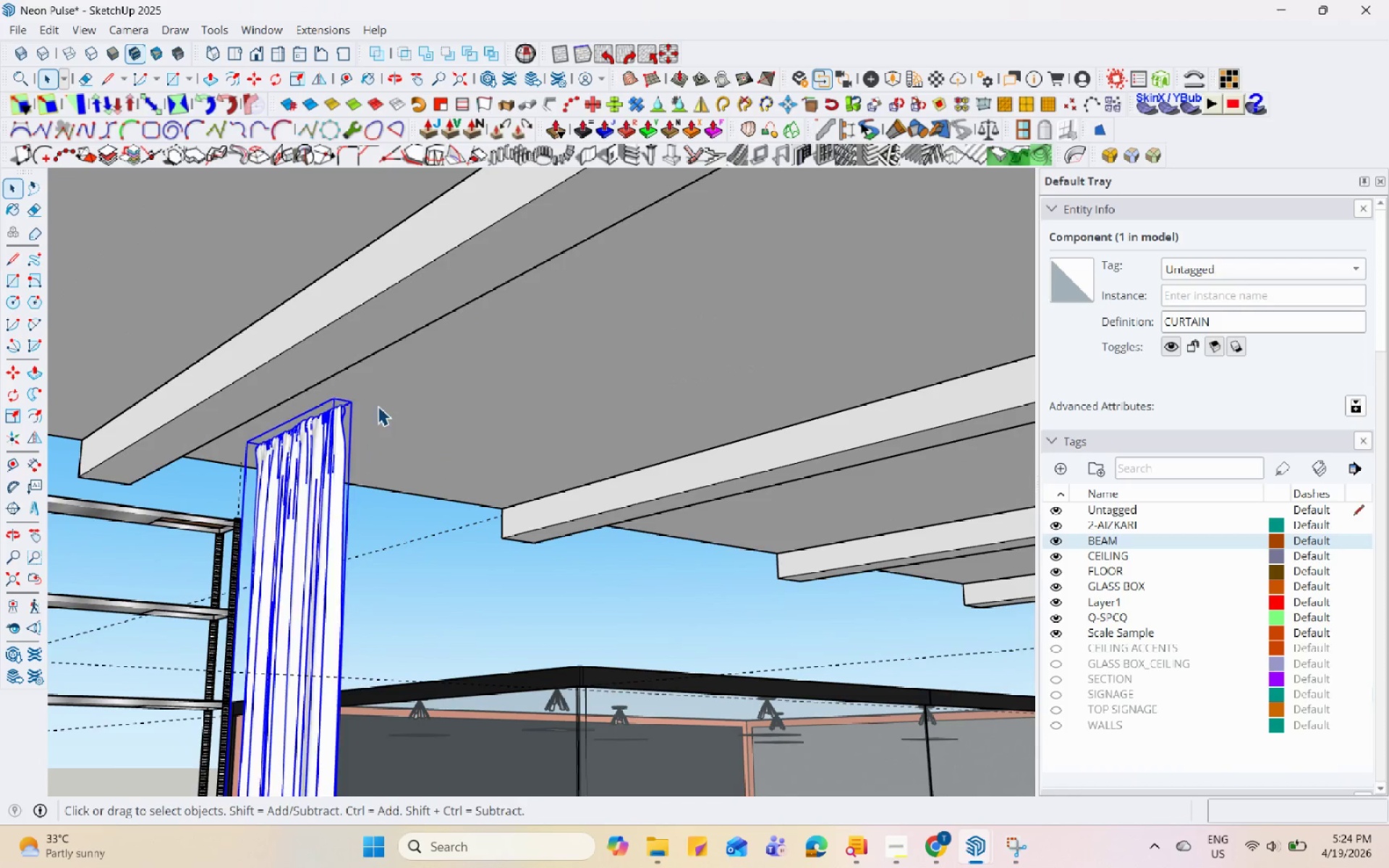 
left_click([378, 406])
 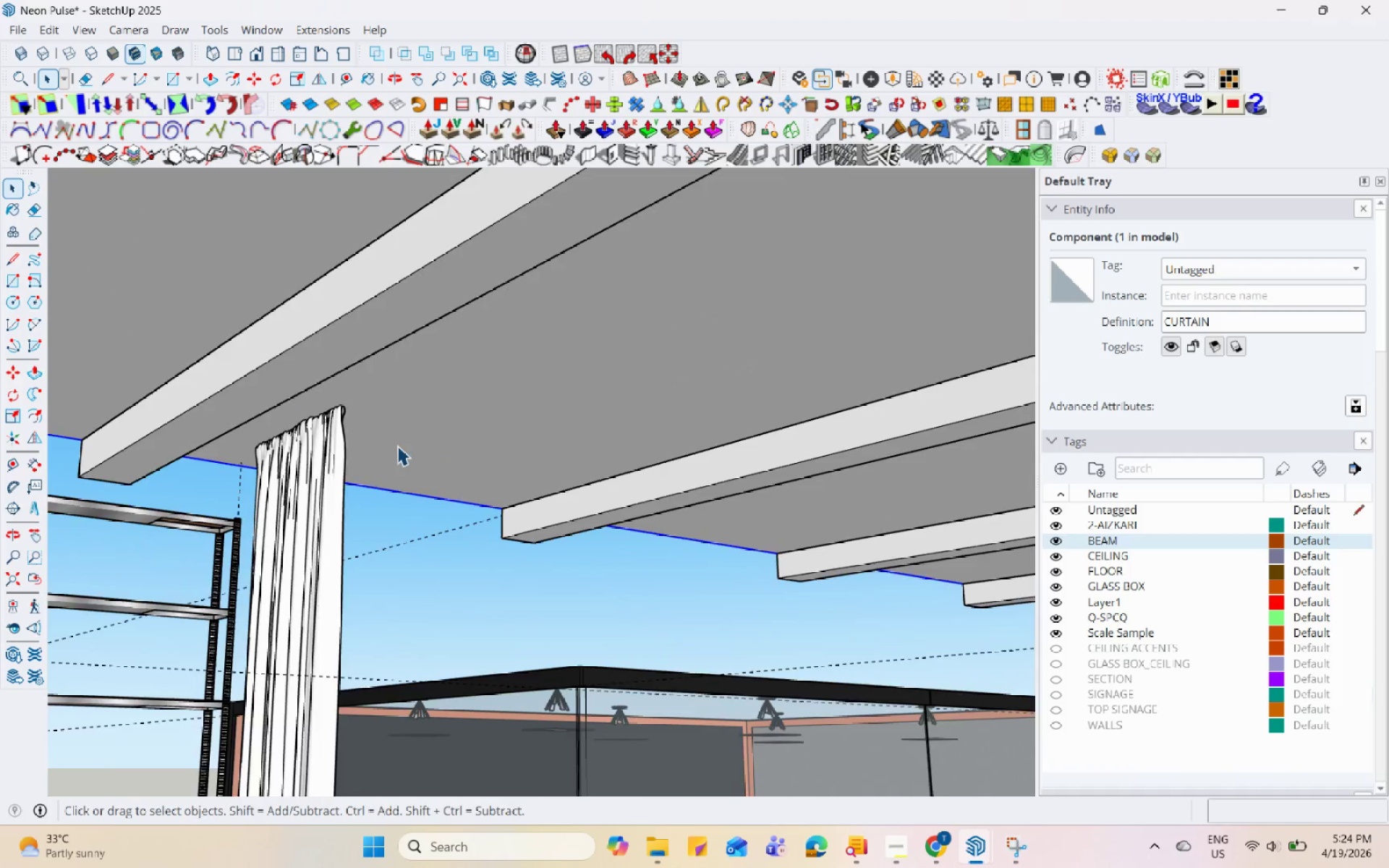 
scroll: coordinate [348, 516], scroll_direction: down, amount: 29.0
 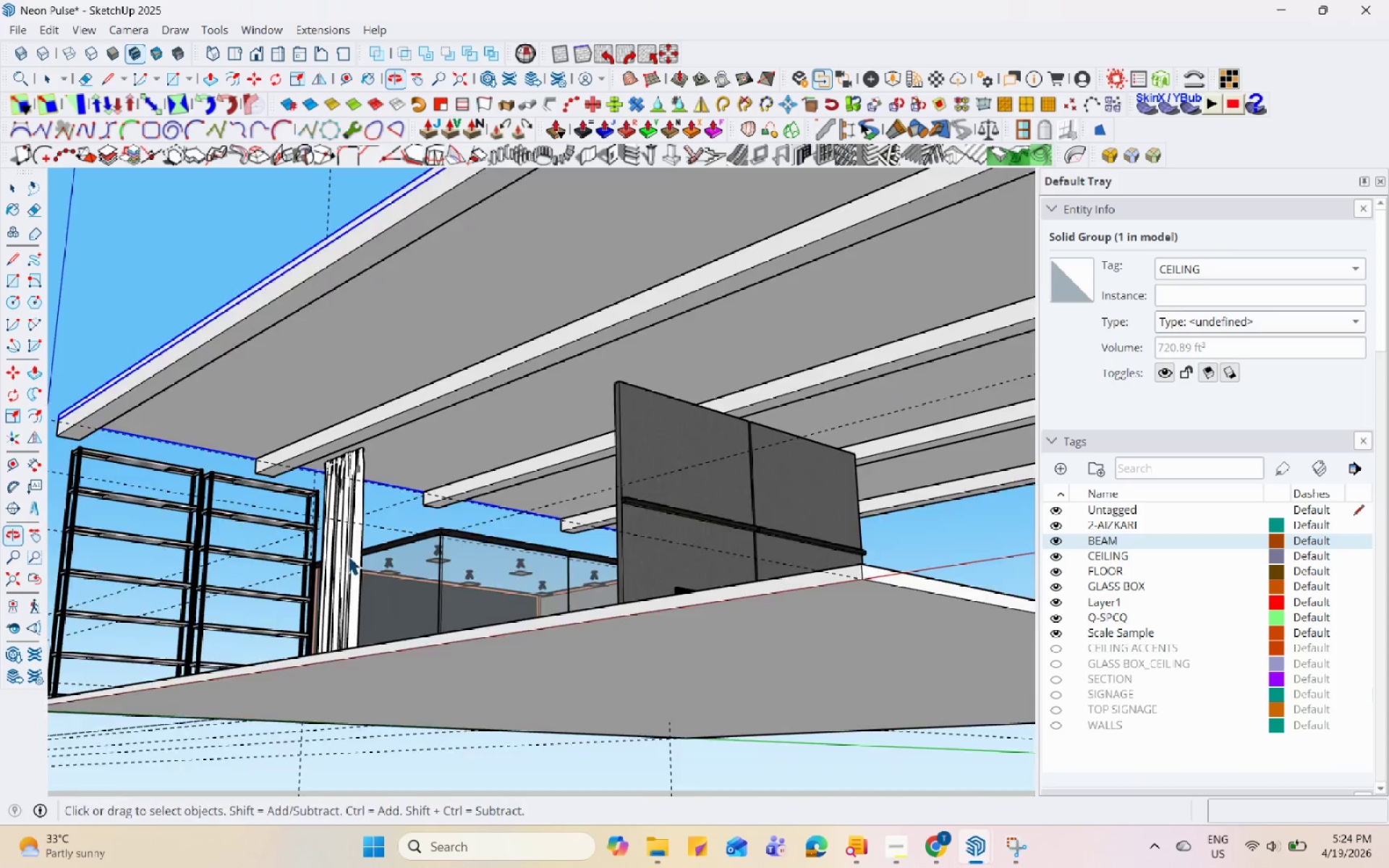 
left_click([330, 472])
 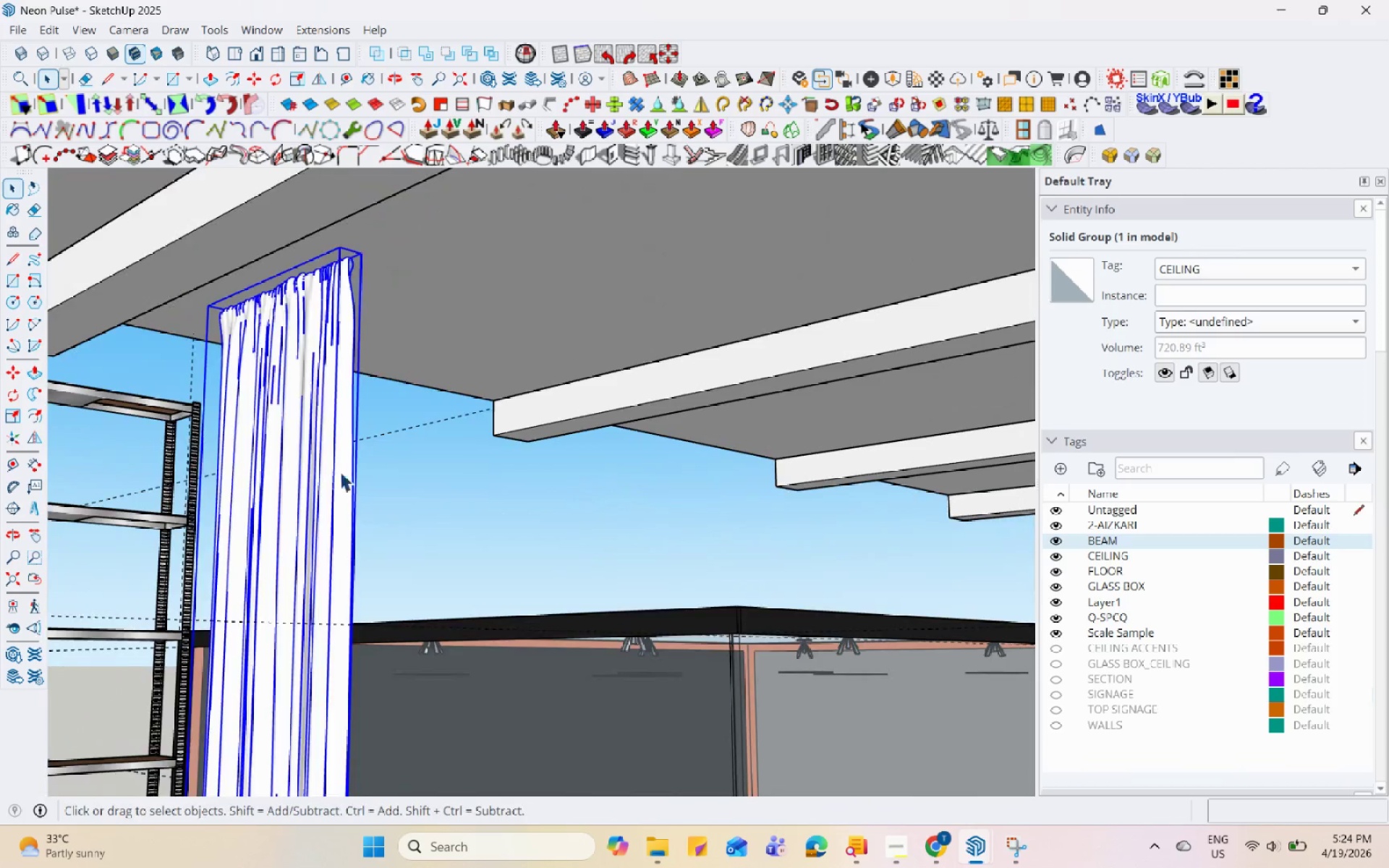 
scroll: coordinate [370, 525], scroll_direction: up, amount: 6.0
 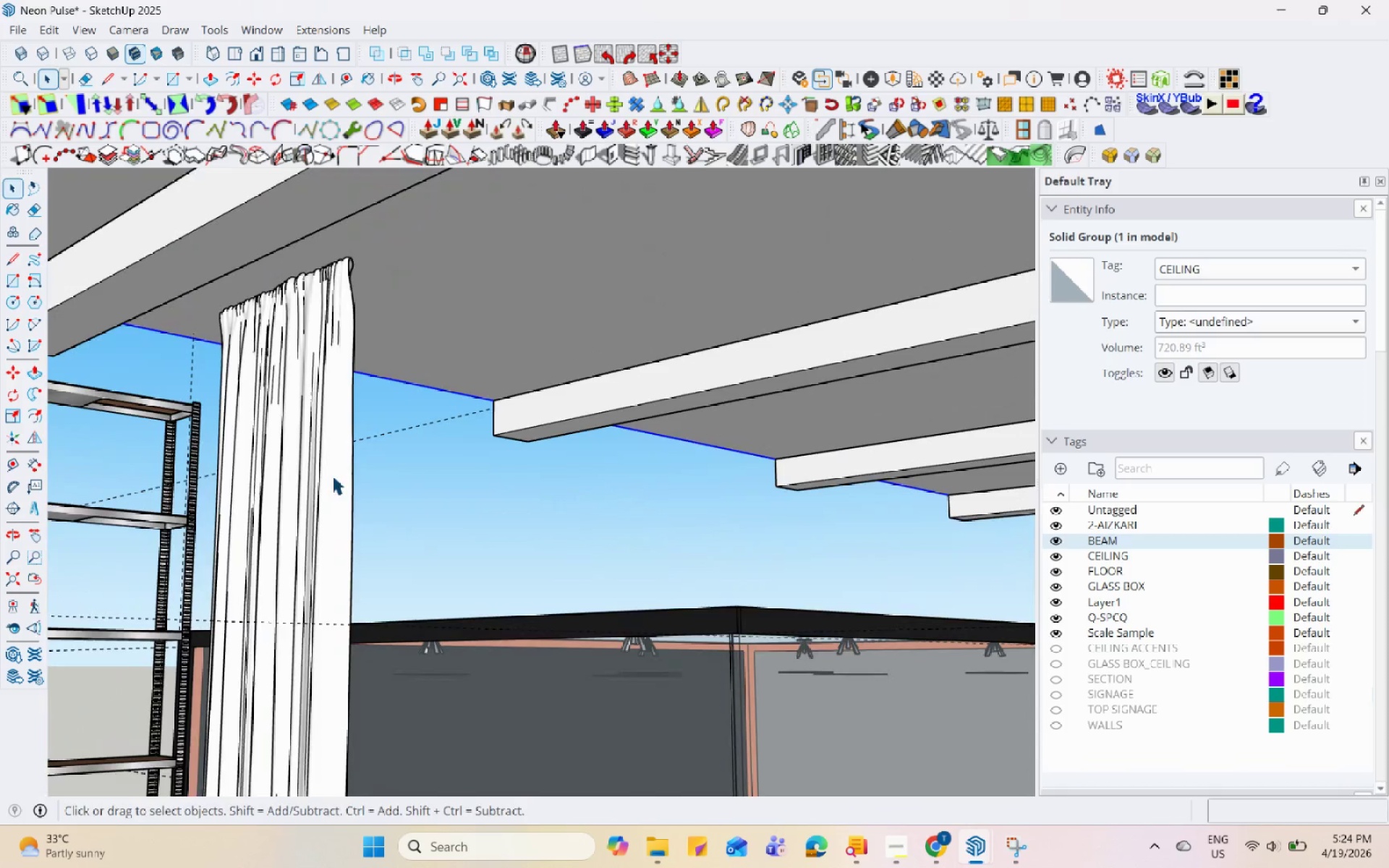 
left_click([328, 463])
 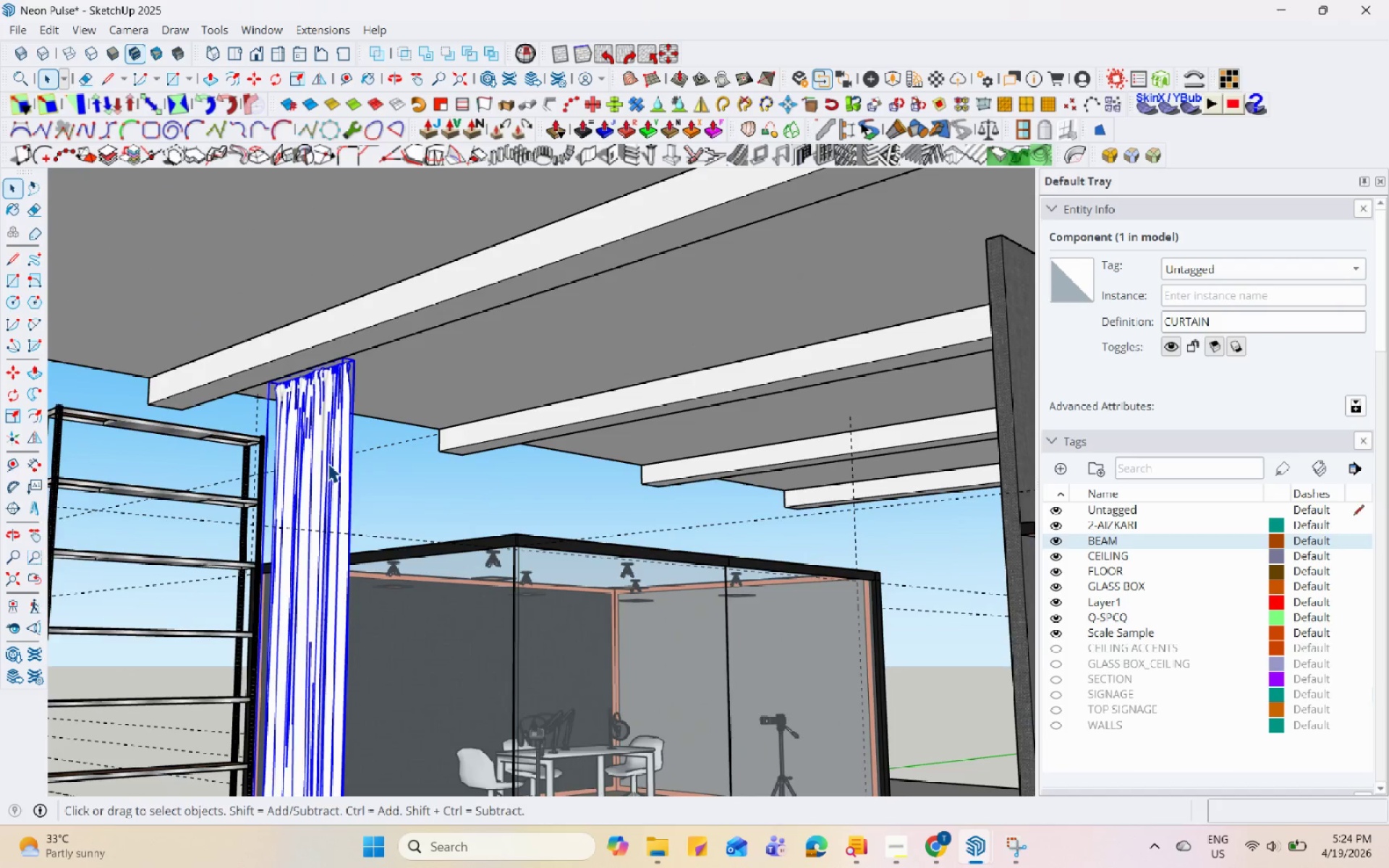 
scroll: coordinate [347, 479], scroll_direction: down, amount: 7.0
 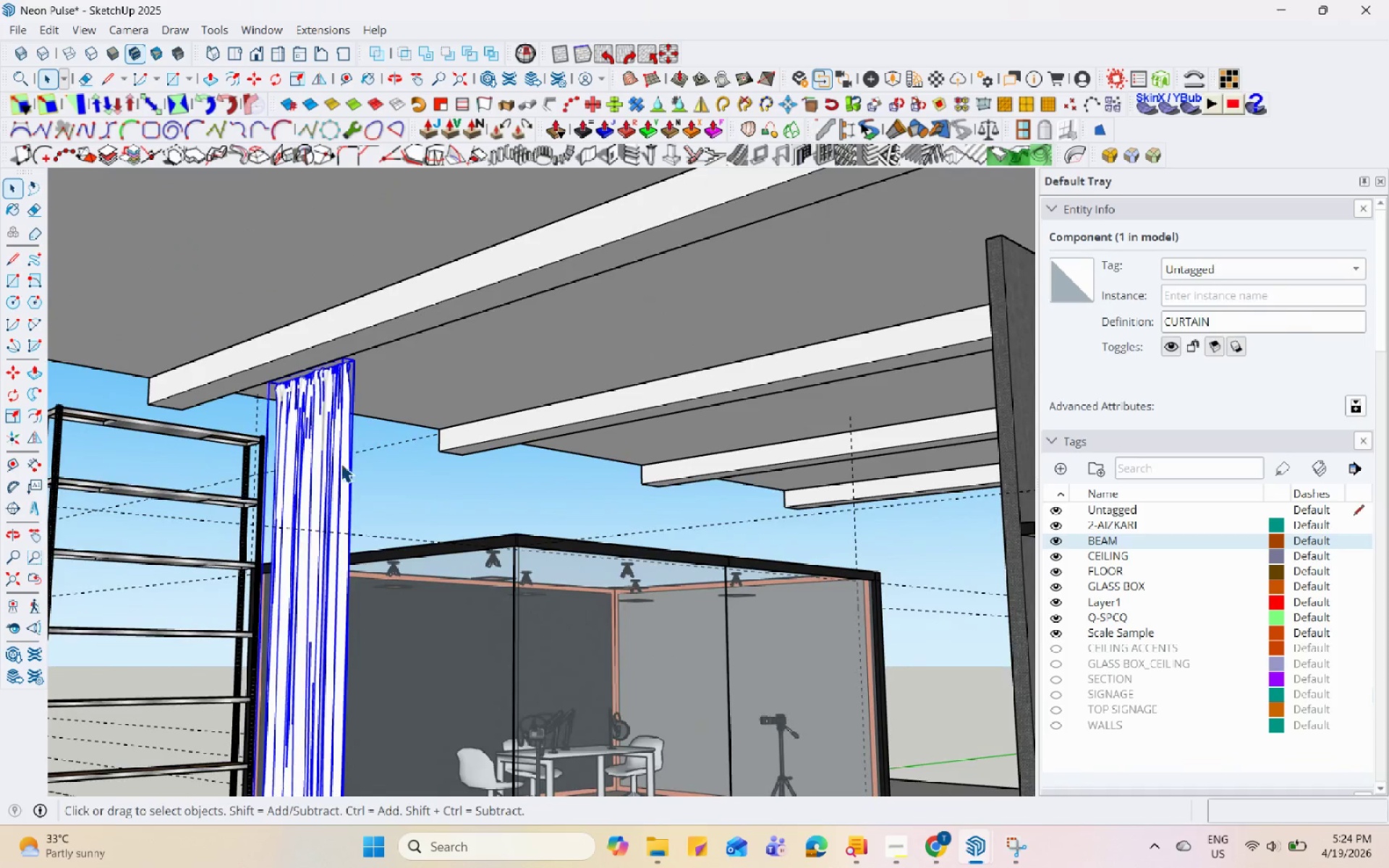 
double_click([328, 463])
 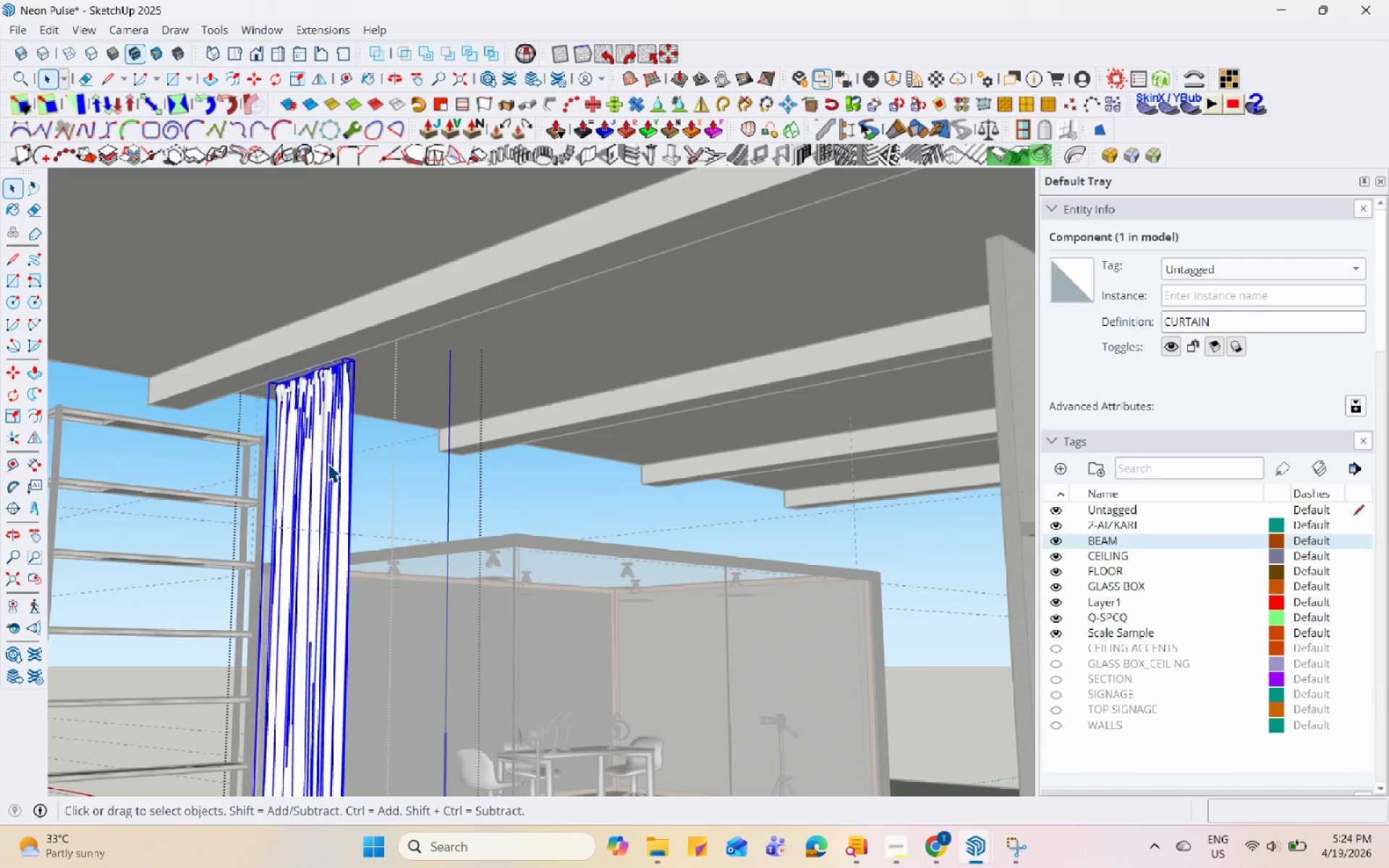 
triple_click([328, 463])
 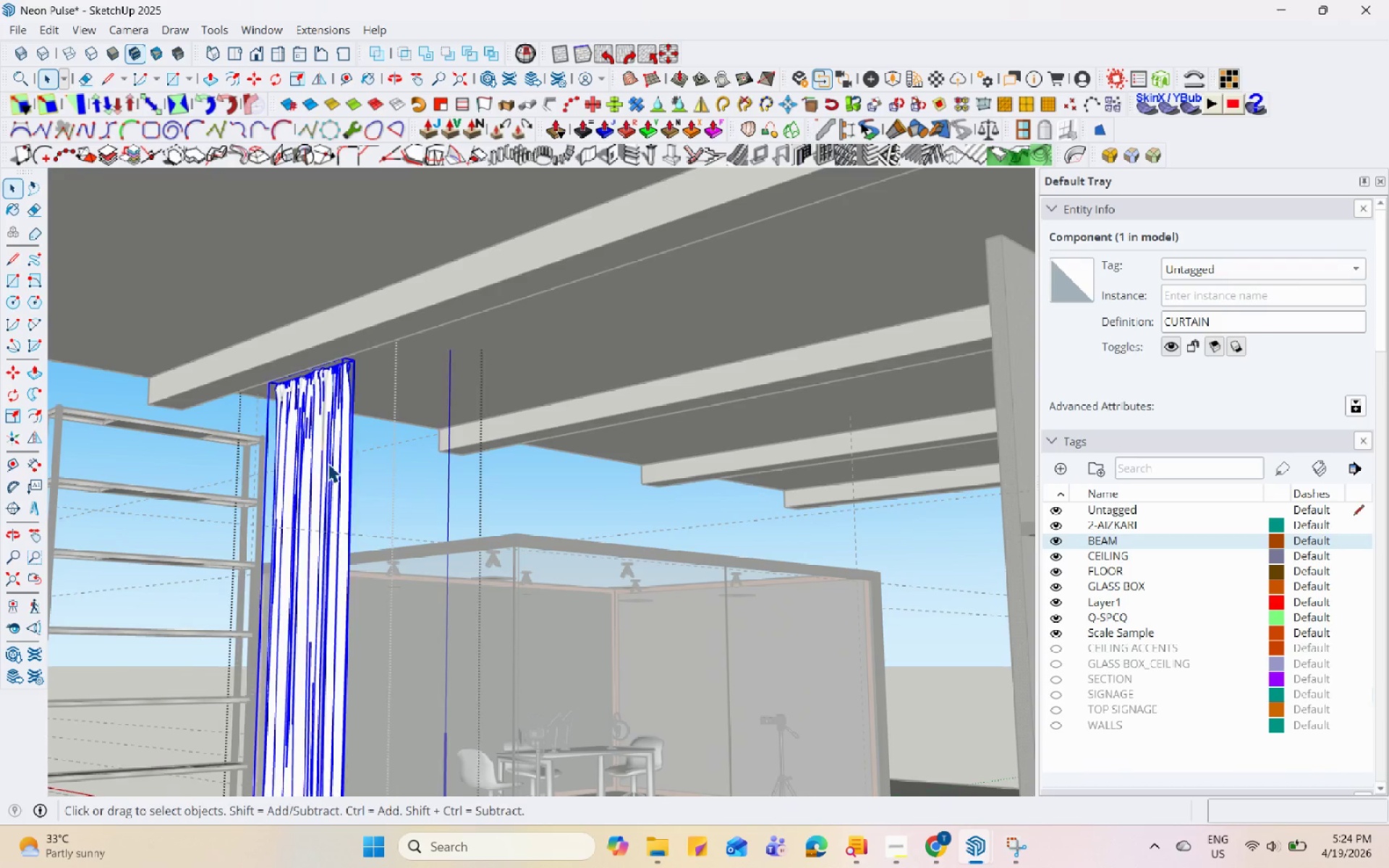 
triple_click([328, 463])
 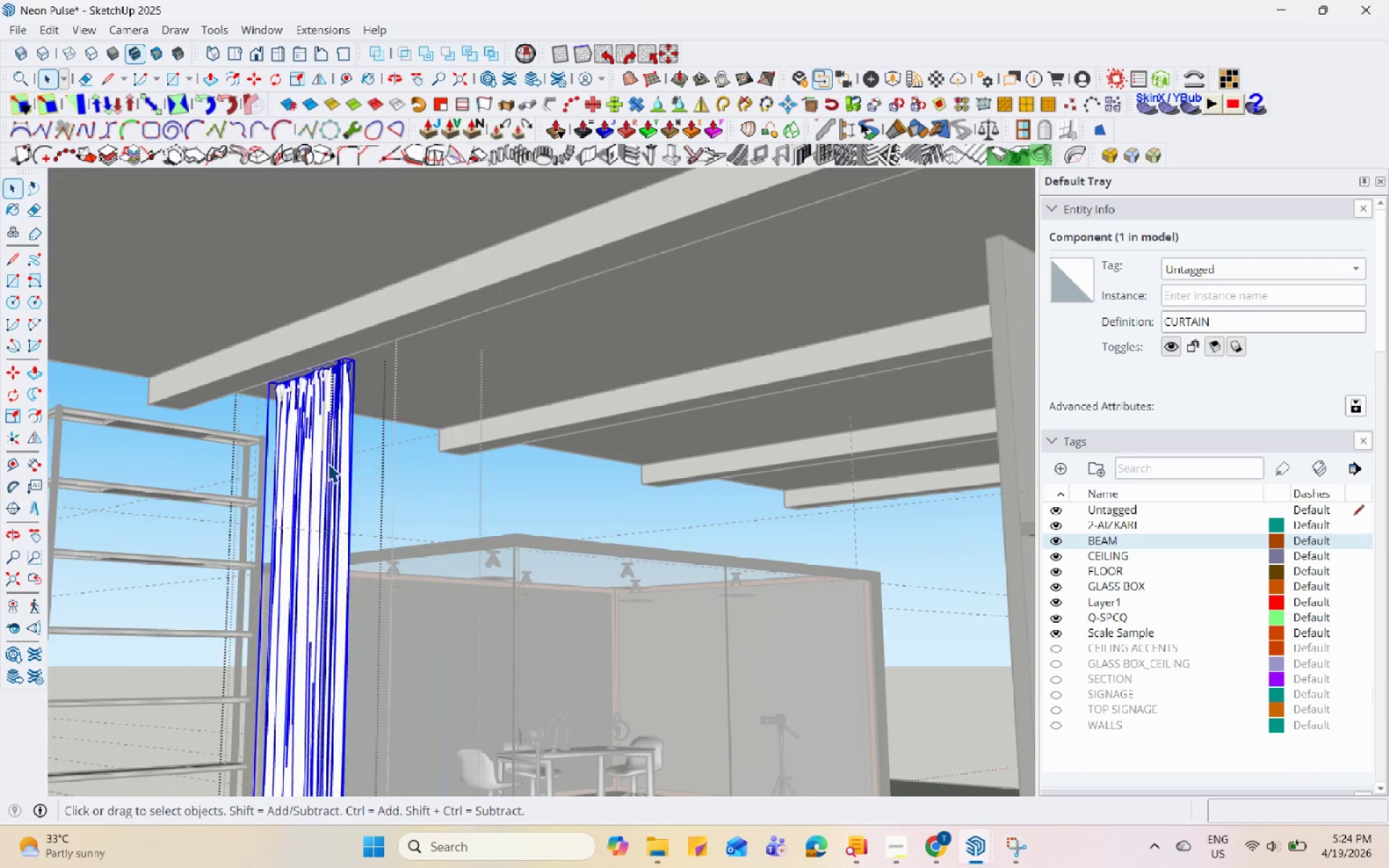 
triple_click([328, 463])
 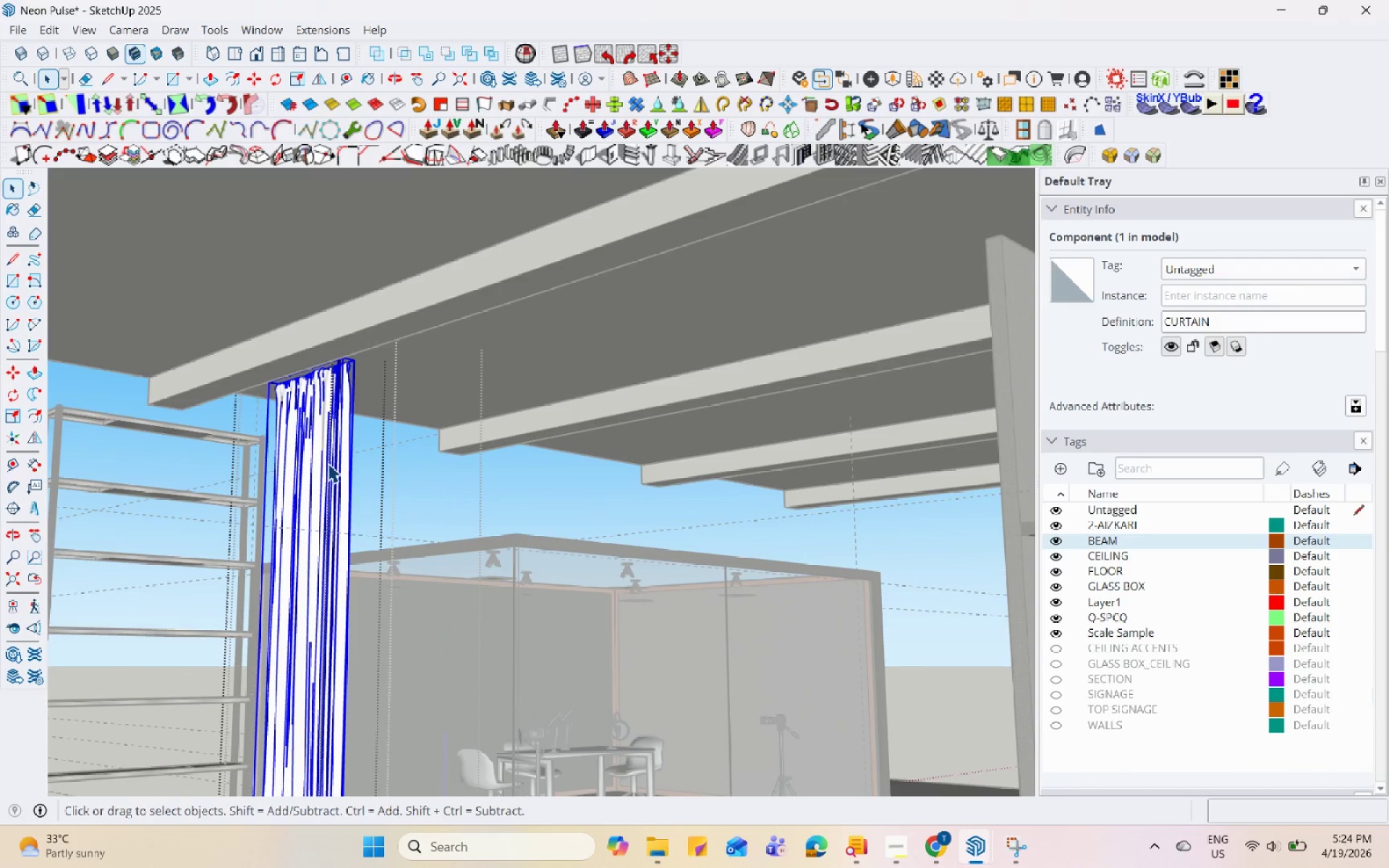 
triple_click([328, 463])
 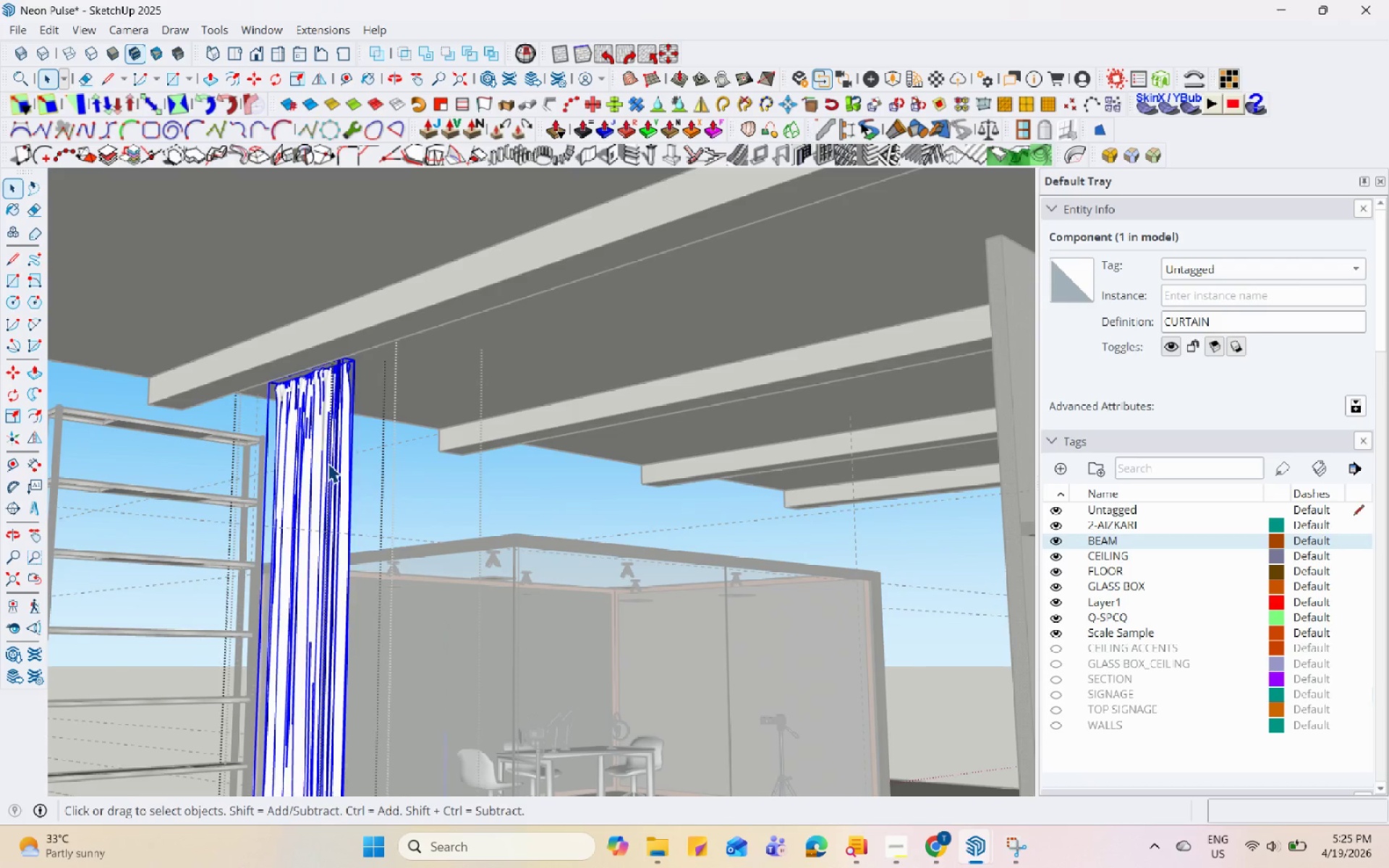 
triple_click([328, 463])
 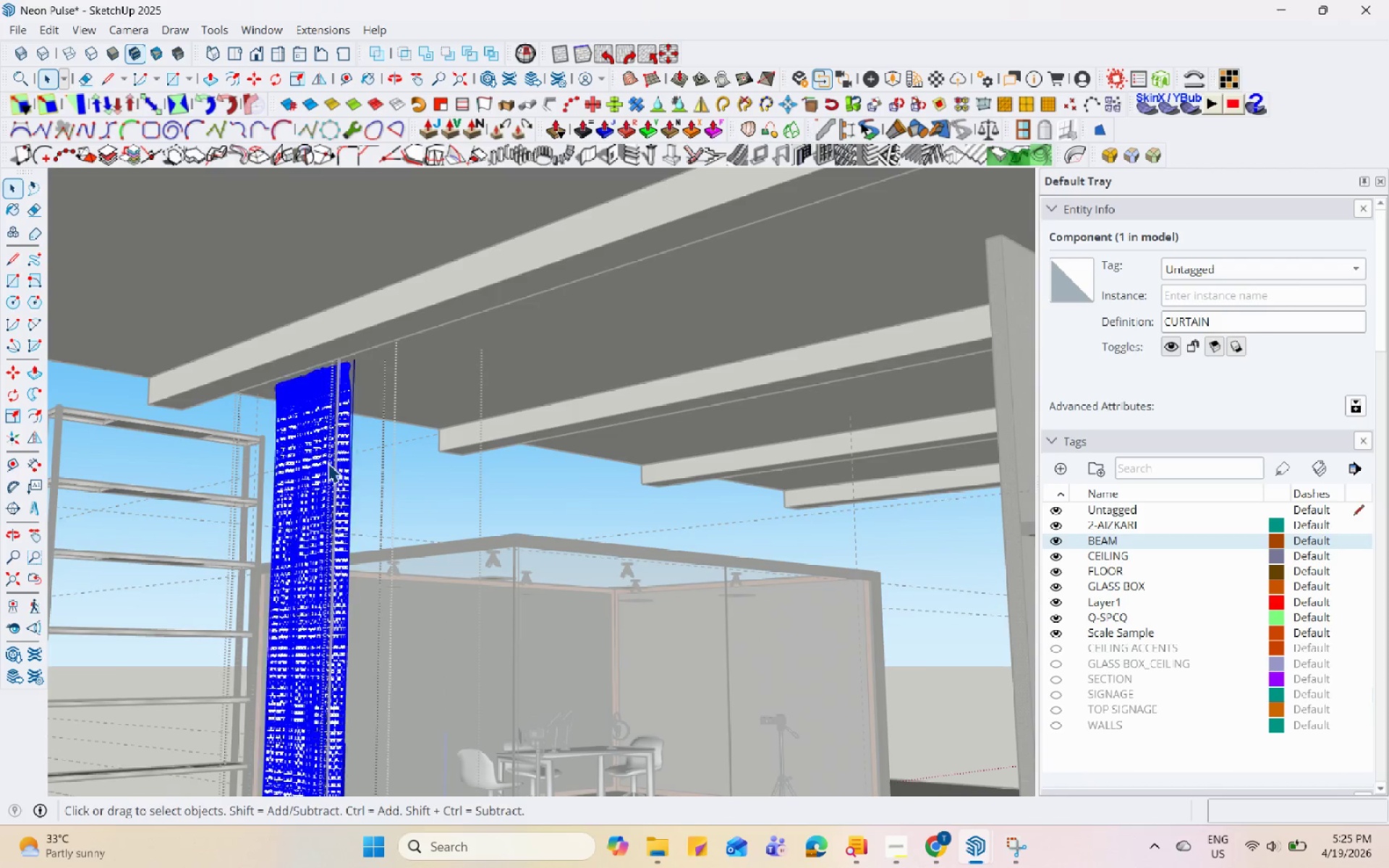 
triple_click([328, 463])
 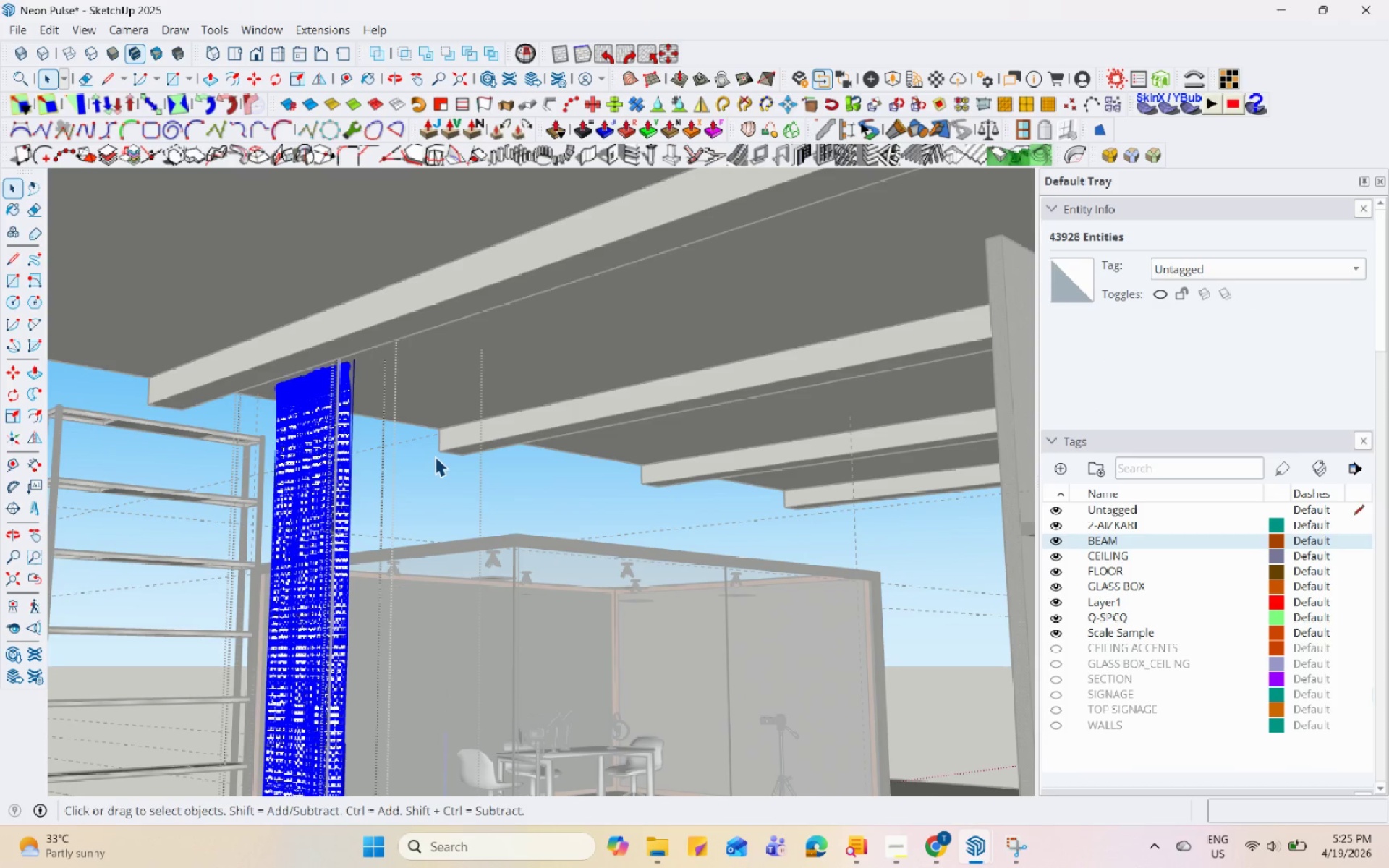 
key(Escape)
 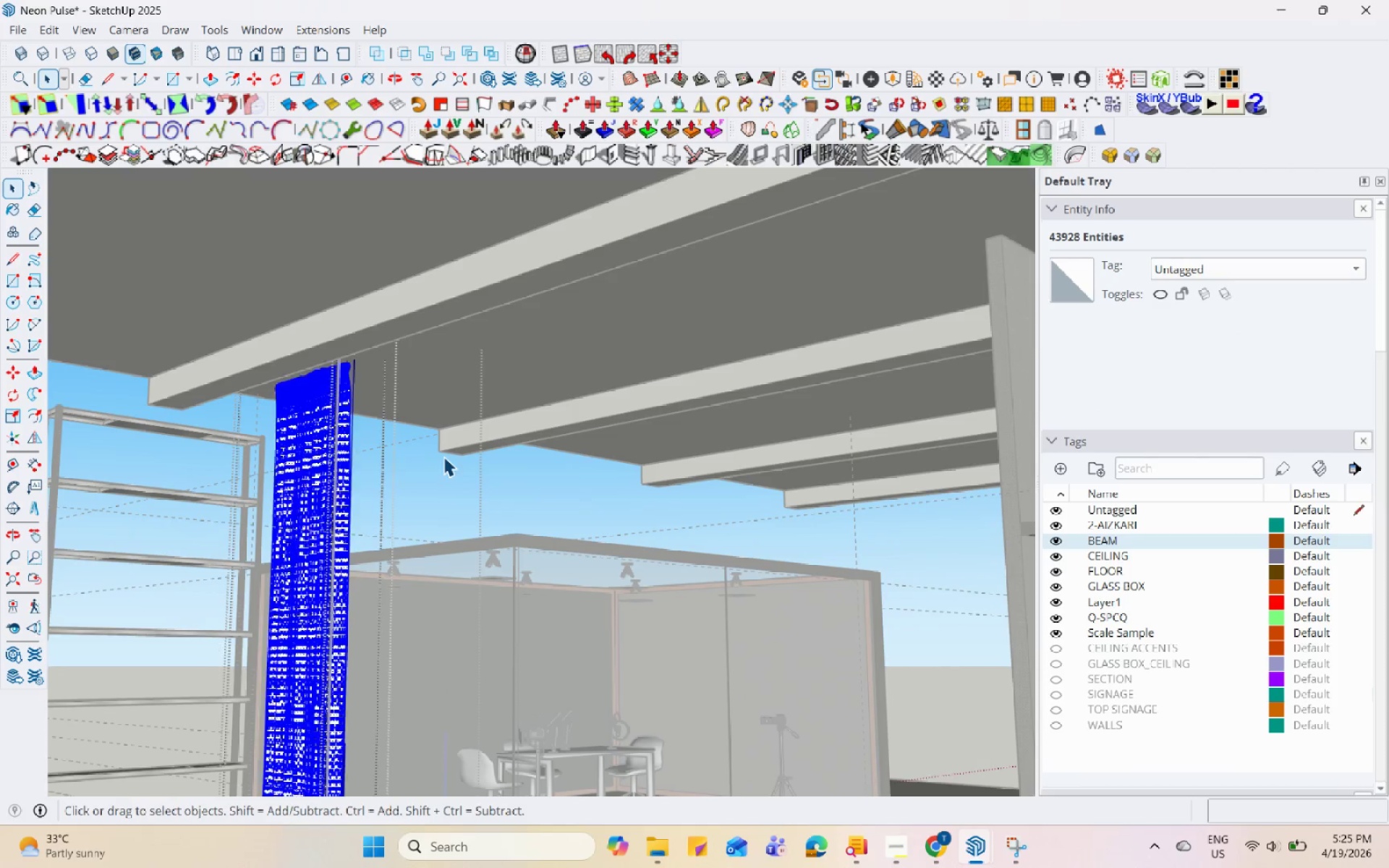 
key(Escape)
 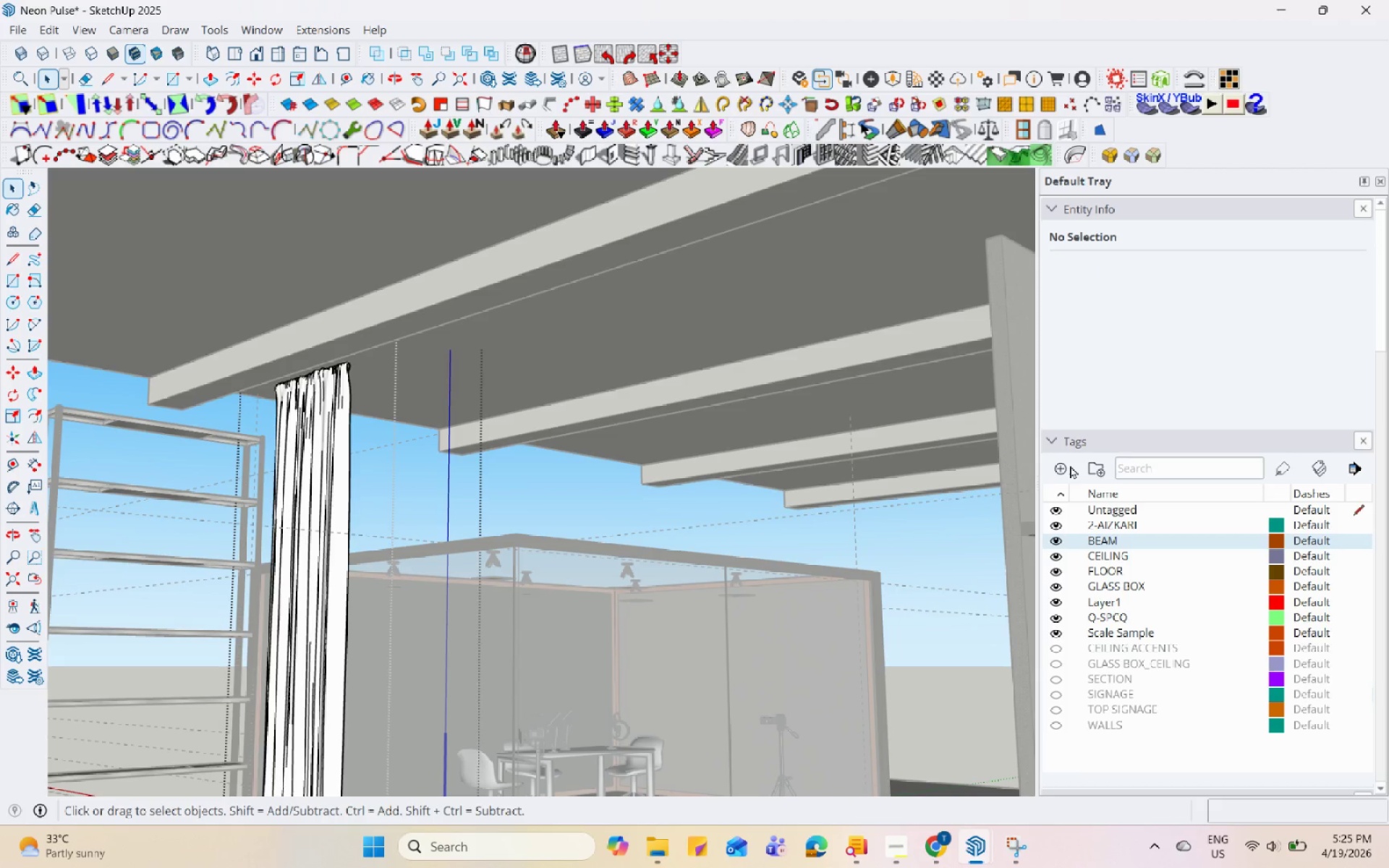 
key(Escape)
 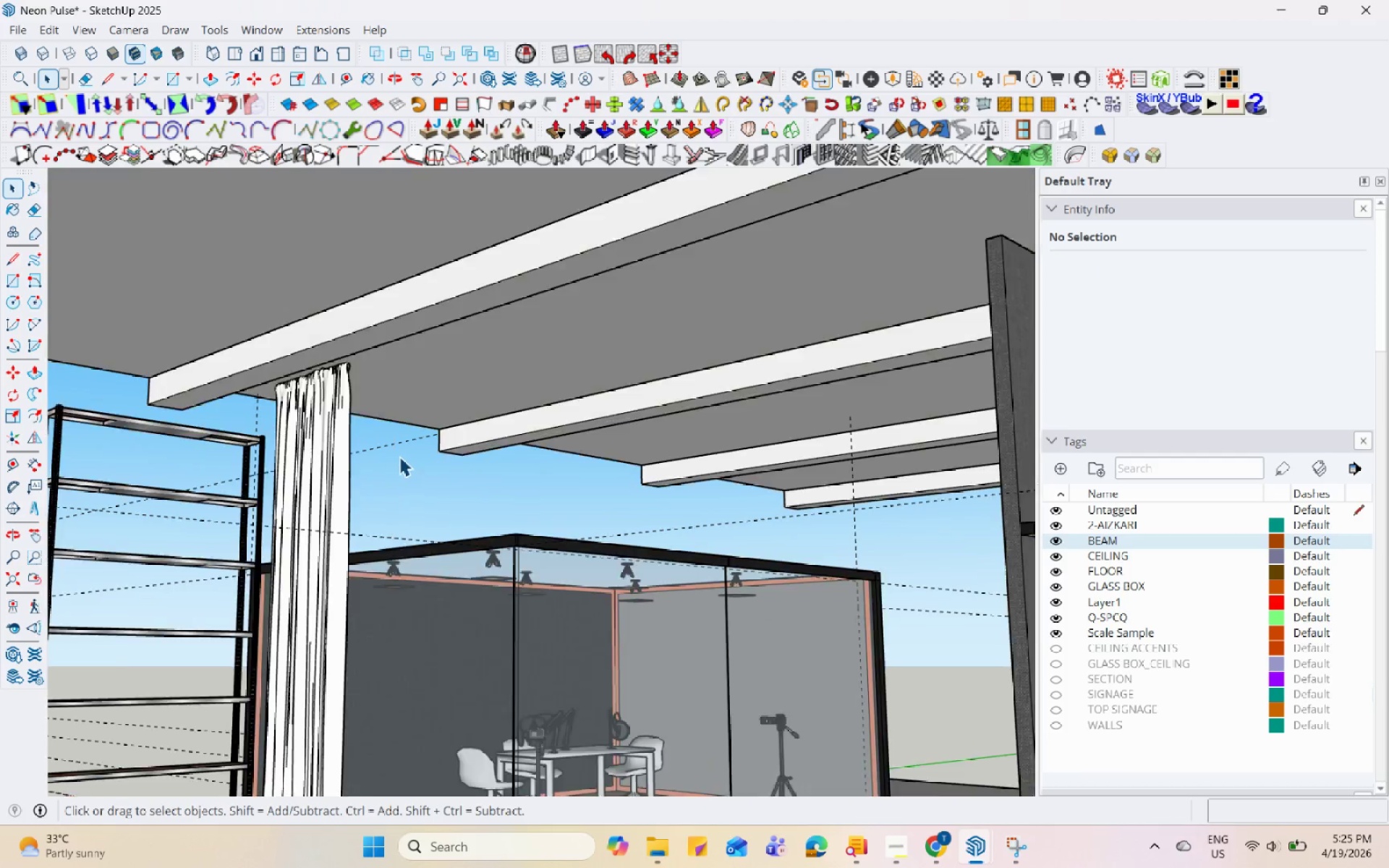 
scroll: coordinate [589, 430], scroll_direction: up, amount: 3.0
 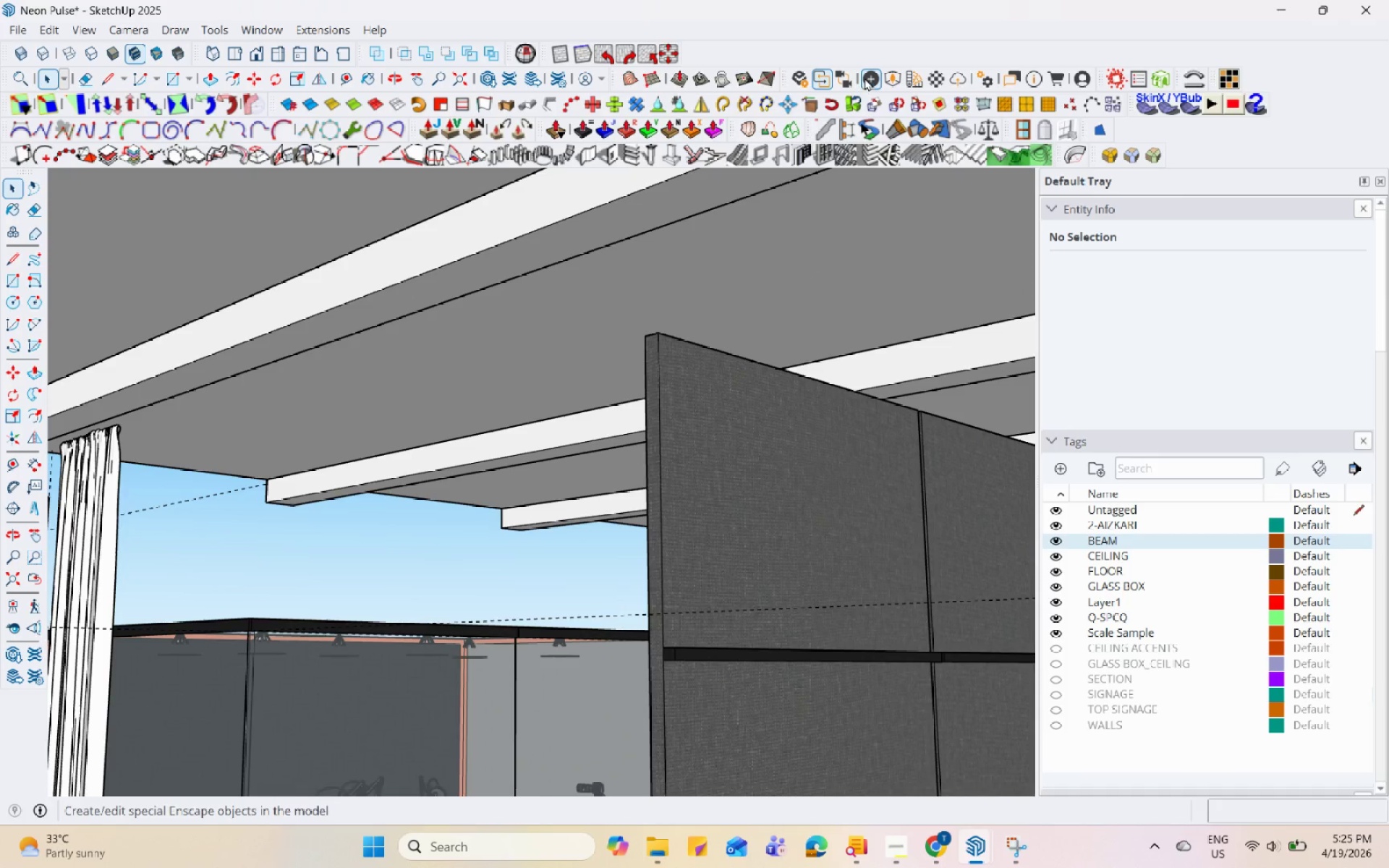 
left_click([915, 86])
 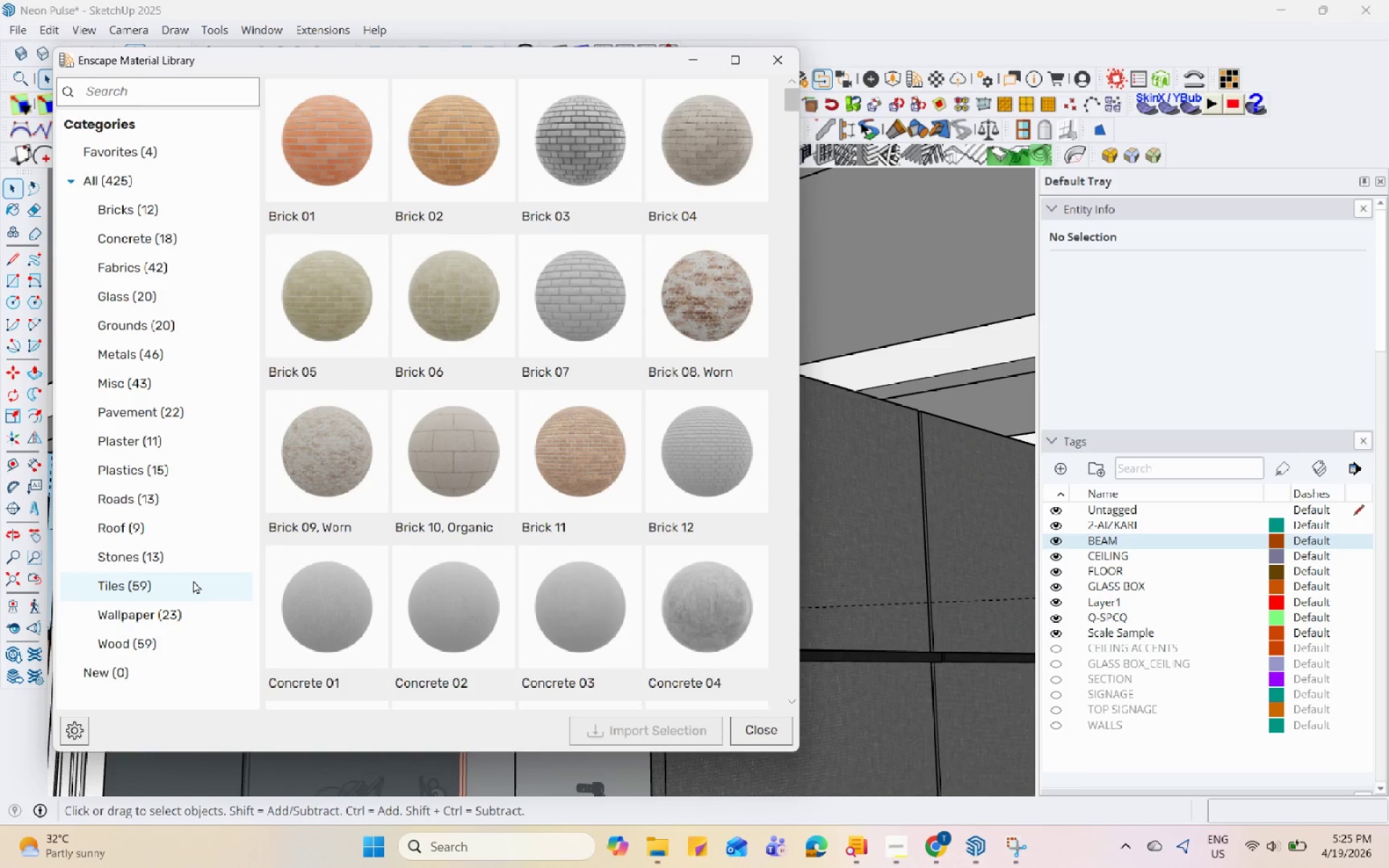 
left_click([212, 269])
 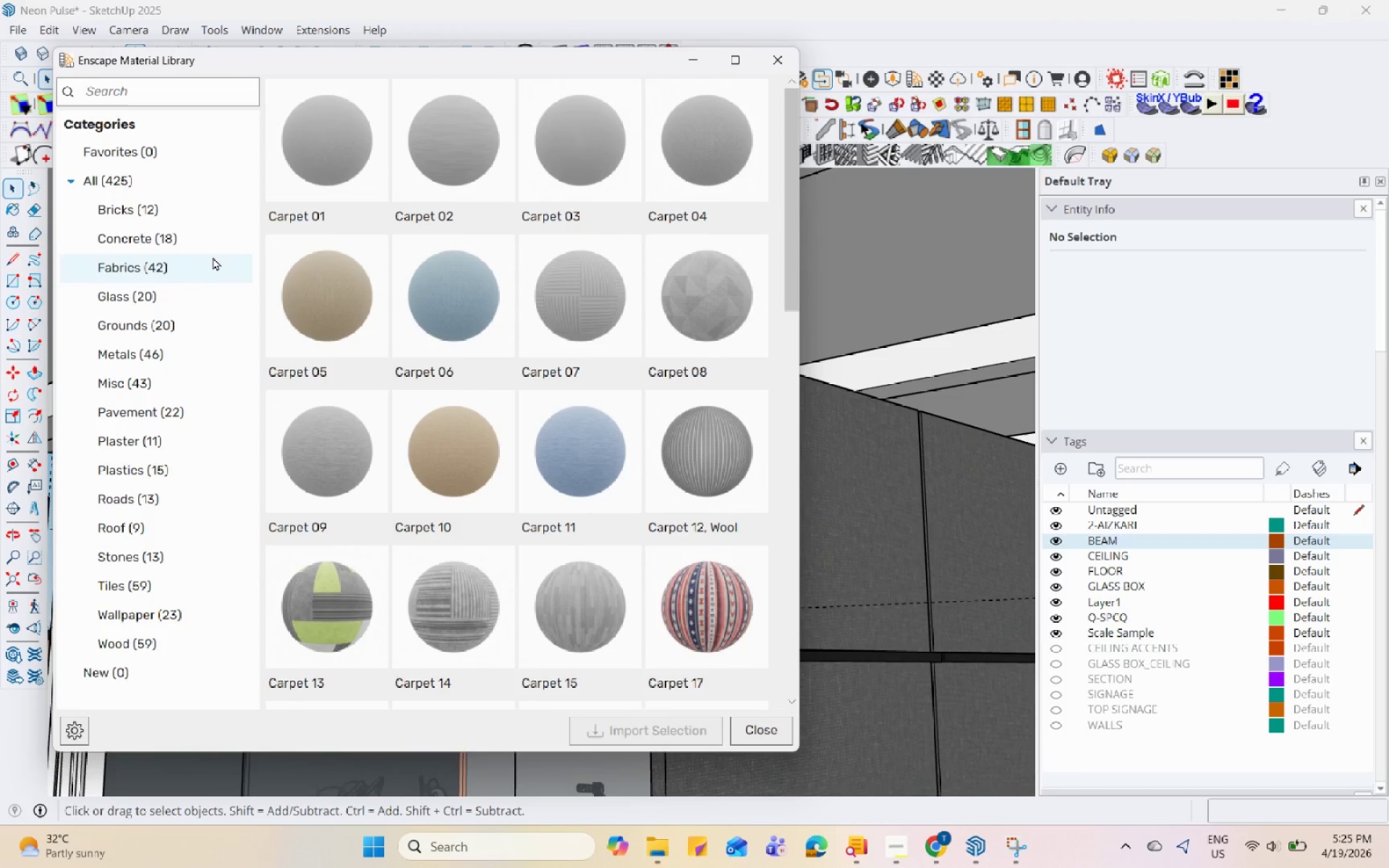 
scroll: coordinate [501, 596], scroll_direction: down, amount: 6.0
 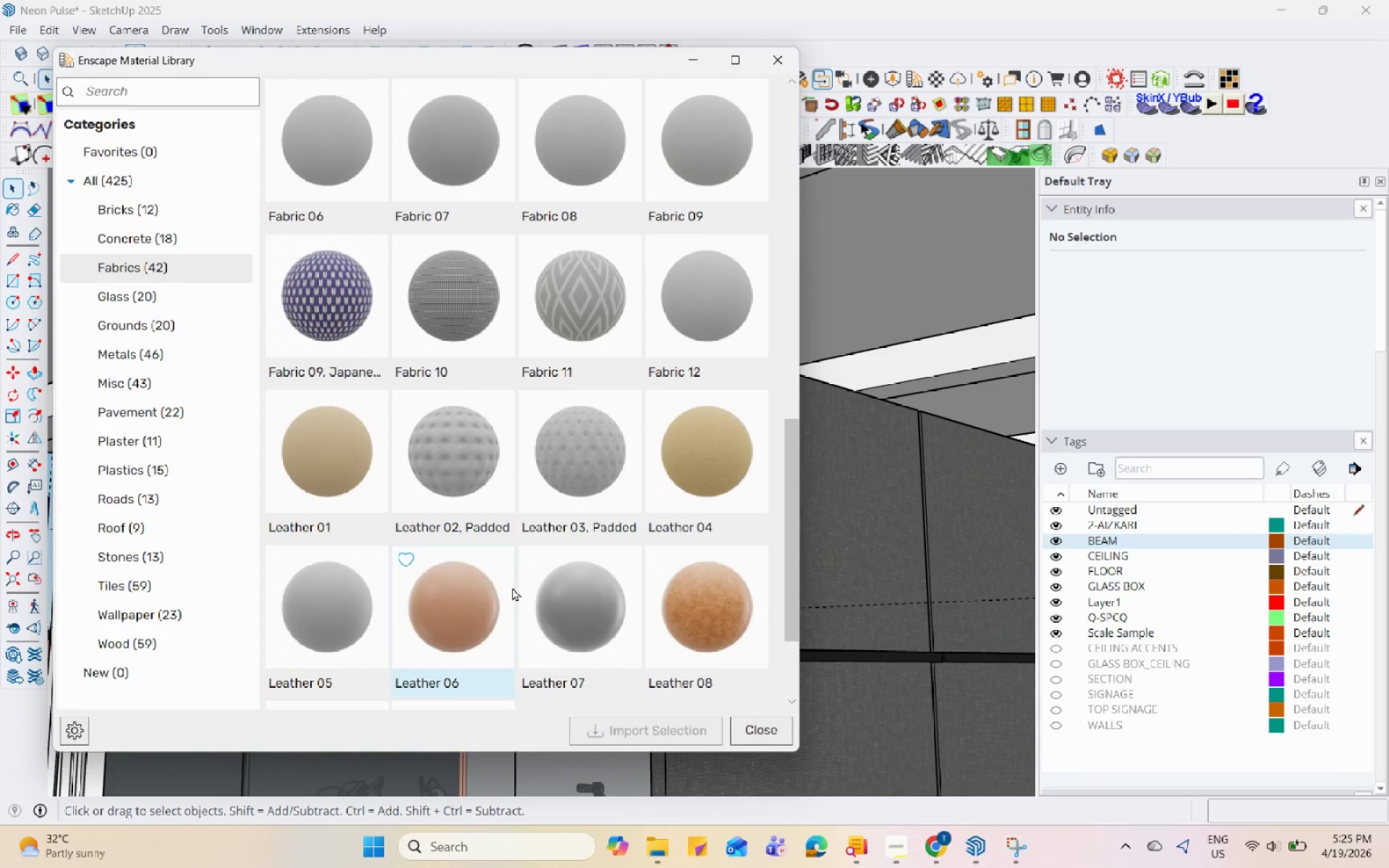 
left_click([407, 659])
 